 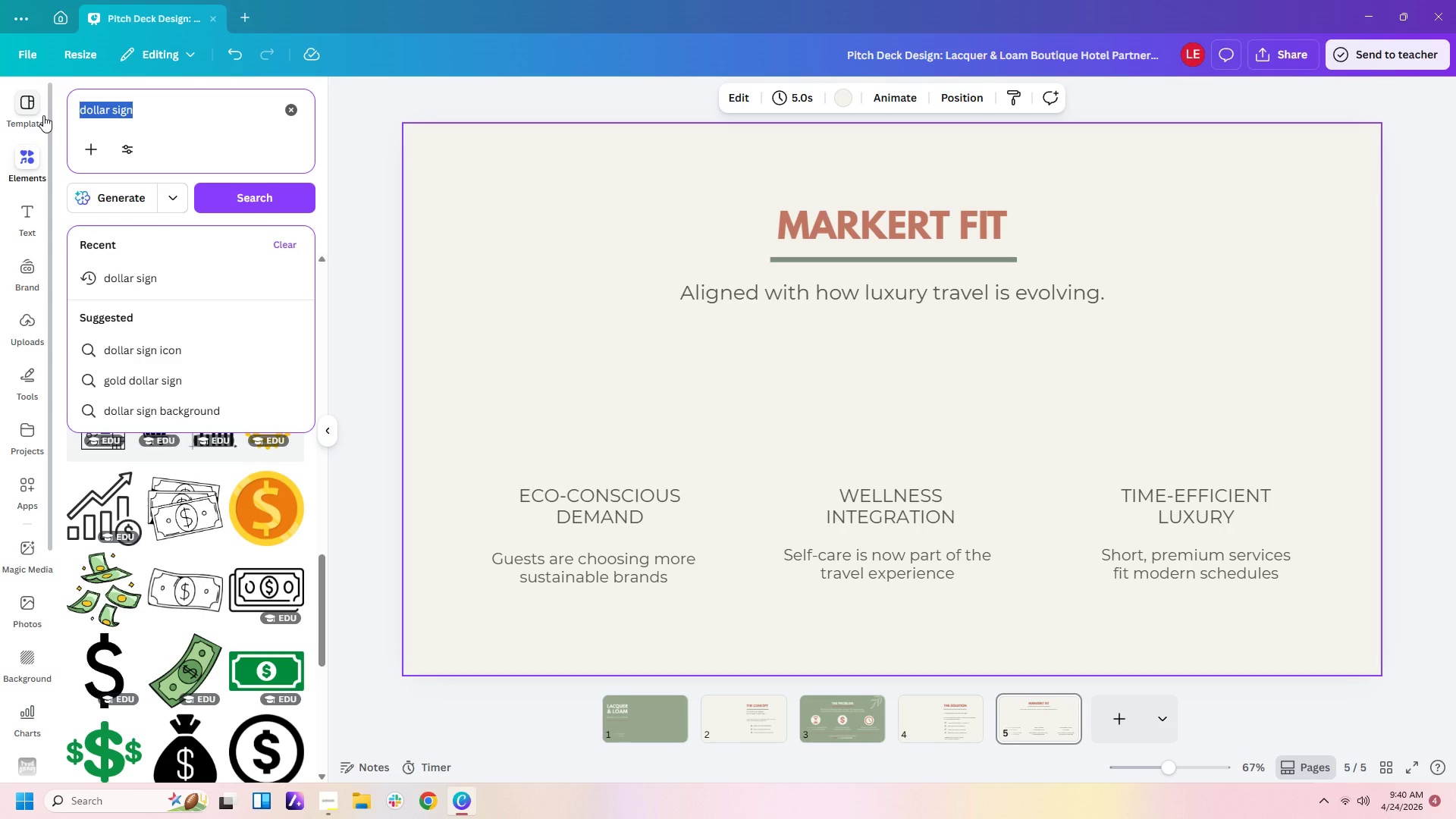 
type(leaf)
 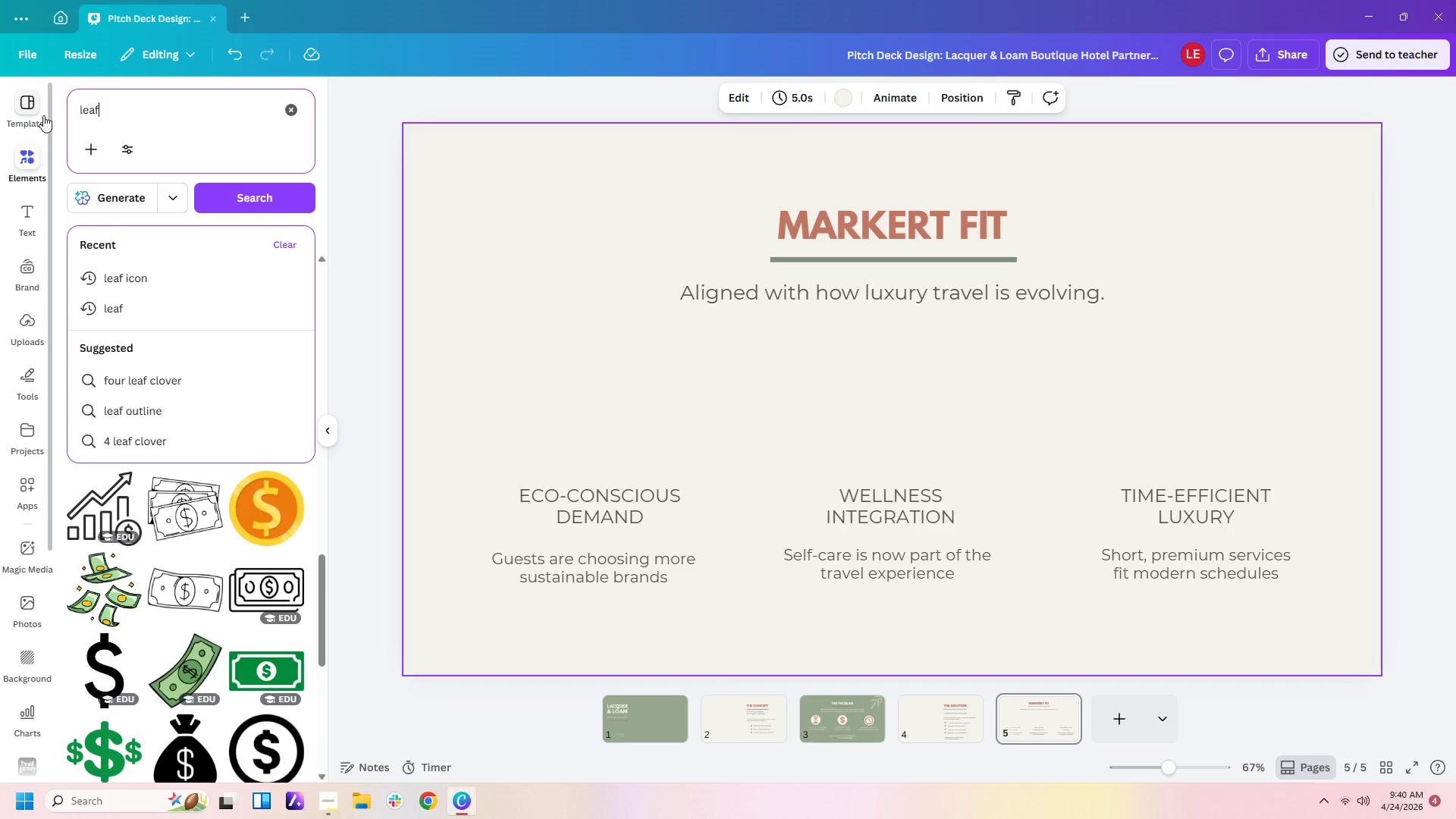 
key(Enter)
 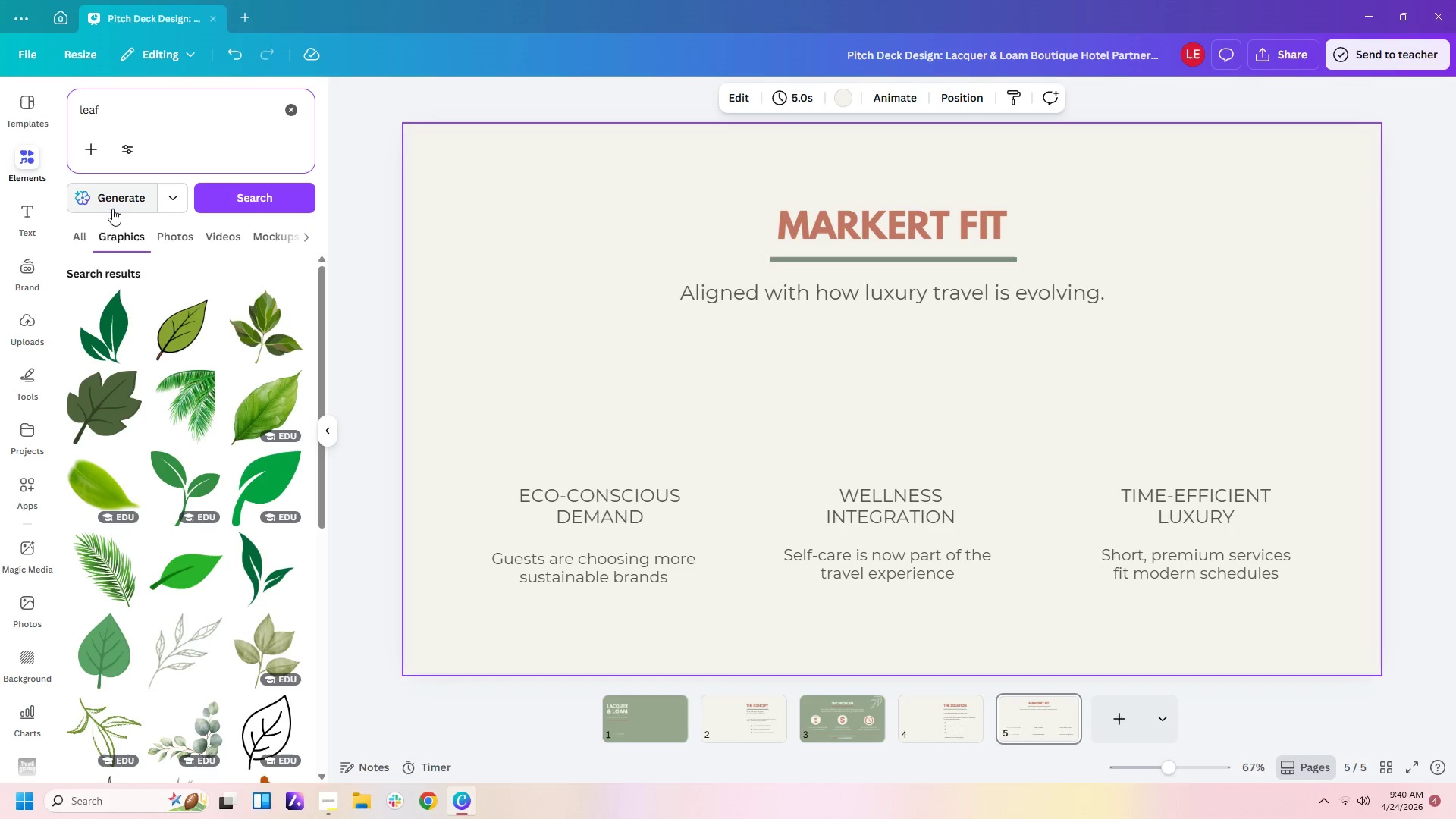 
scroll: coordinate [152, 340], scroll_direction: down, amount: 1.0
 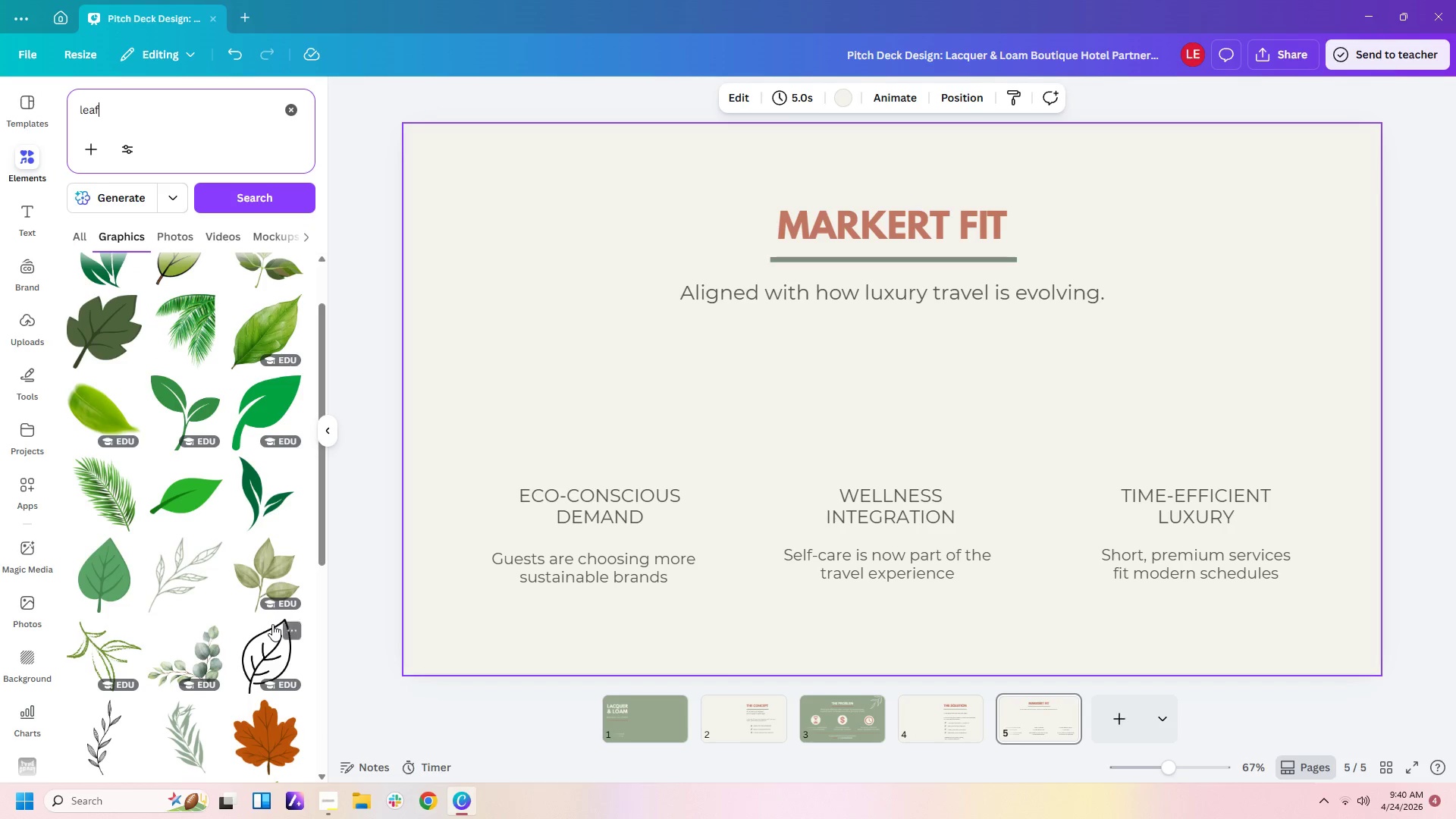 
left_click([272, 624])
 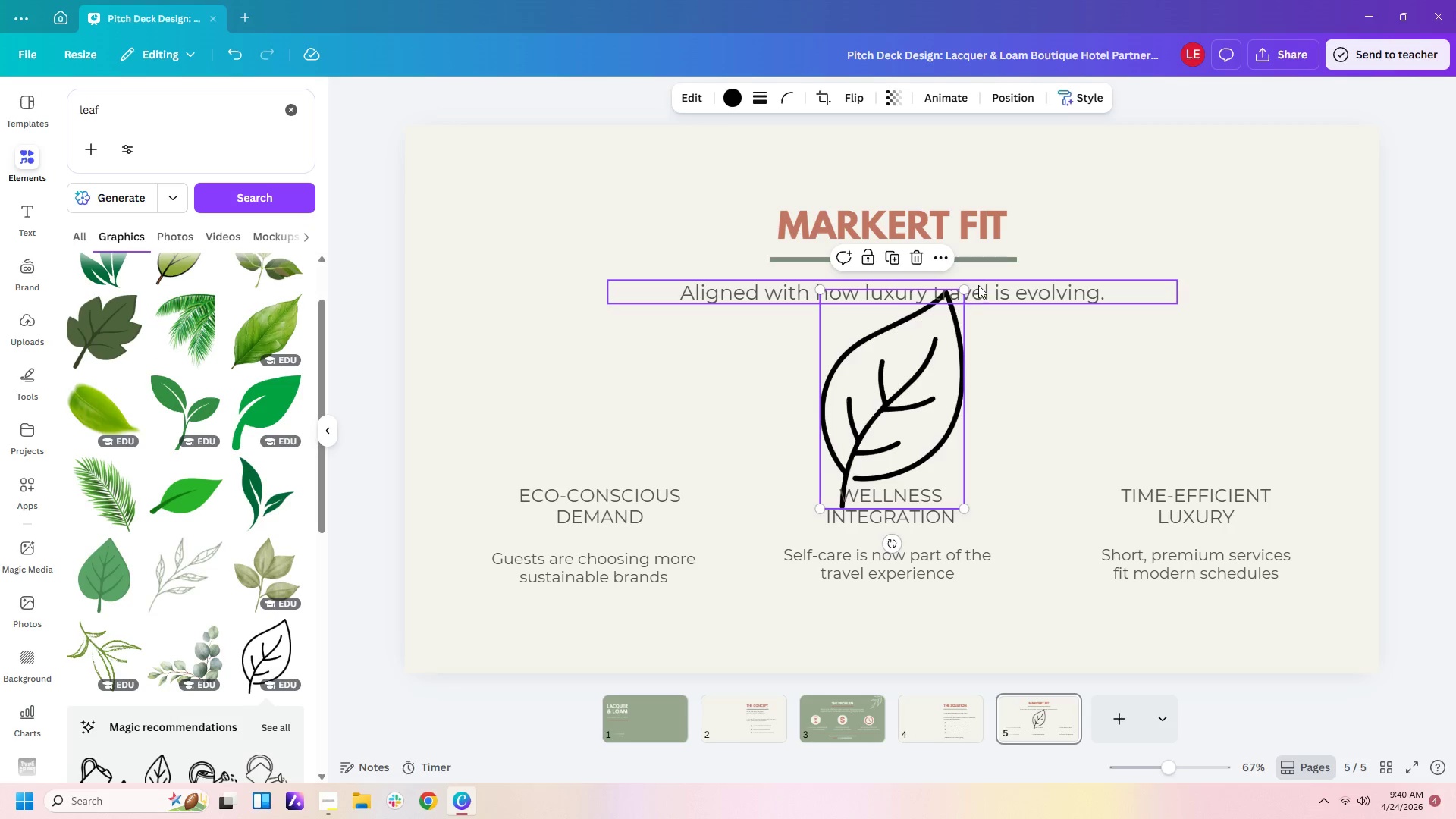 
left_click_drag(start_coordinate=[965, 287], to_coordinate=[881, 414])
 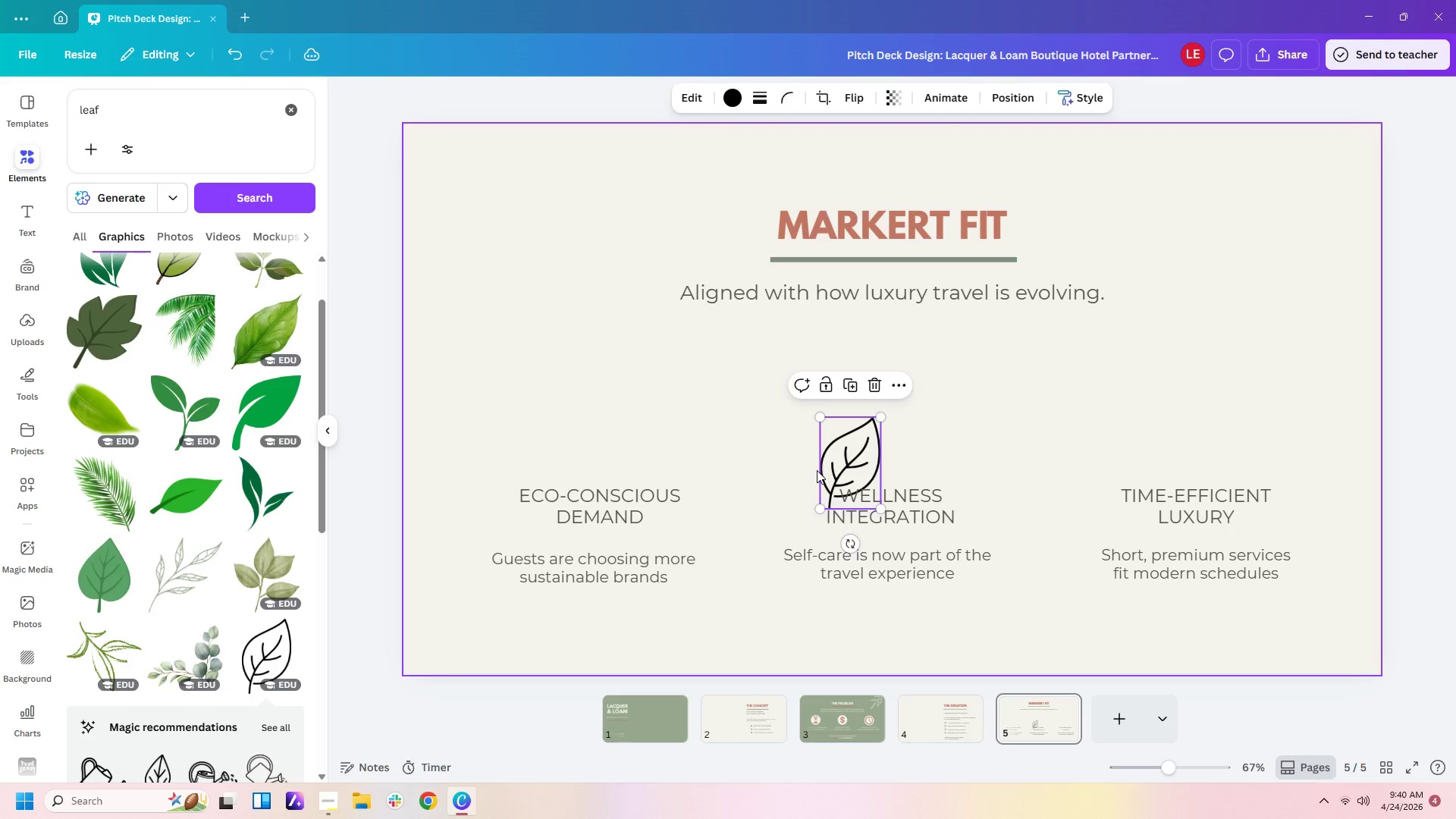 
left_click_drag(start_coordinate=[817, 470], to_coordinate=[784, 469])
 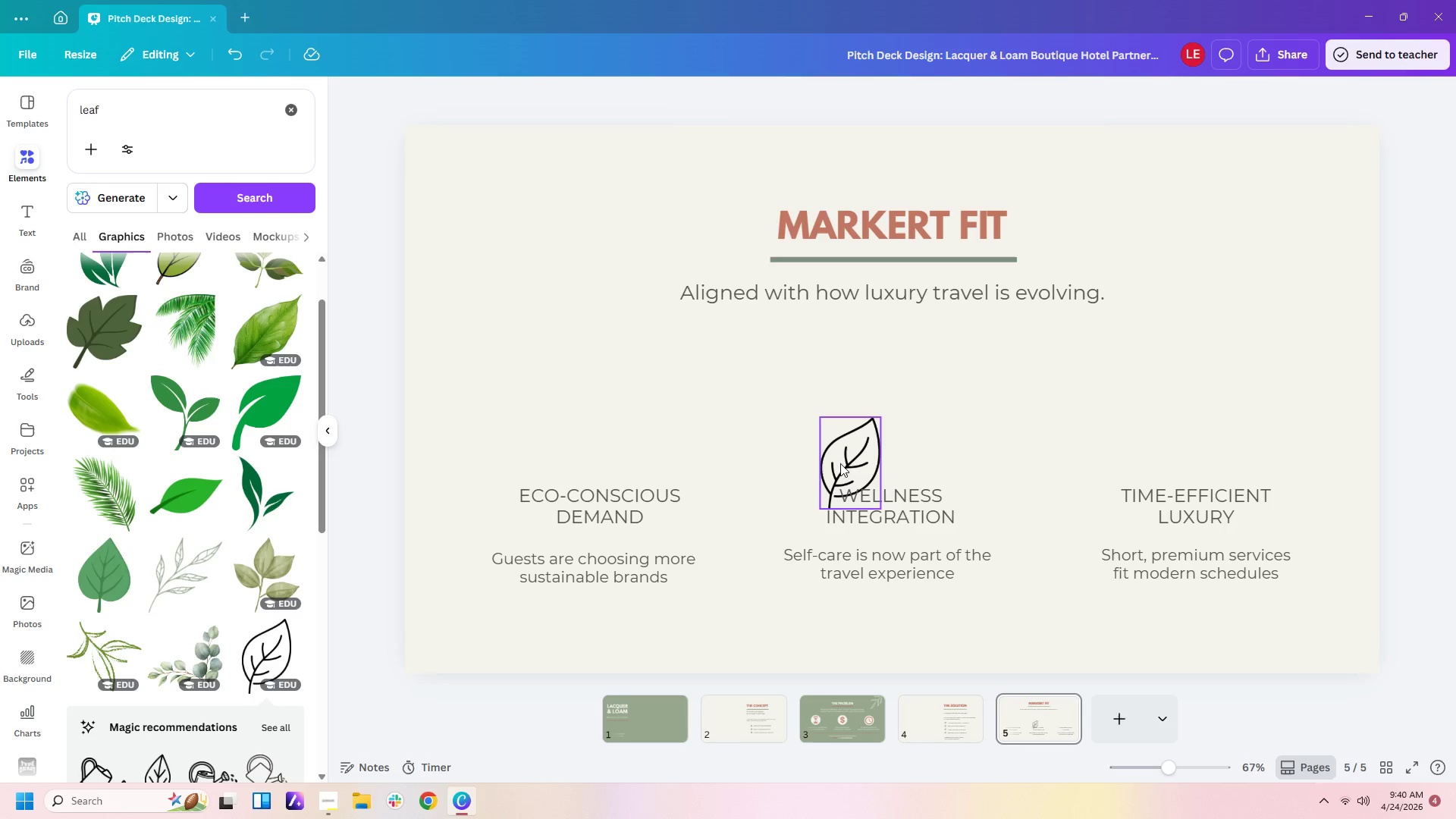 
left_click_drag(start_coordinate=[842, 463], to_coordinate=[595, 401])
 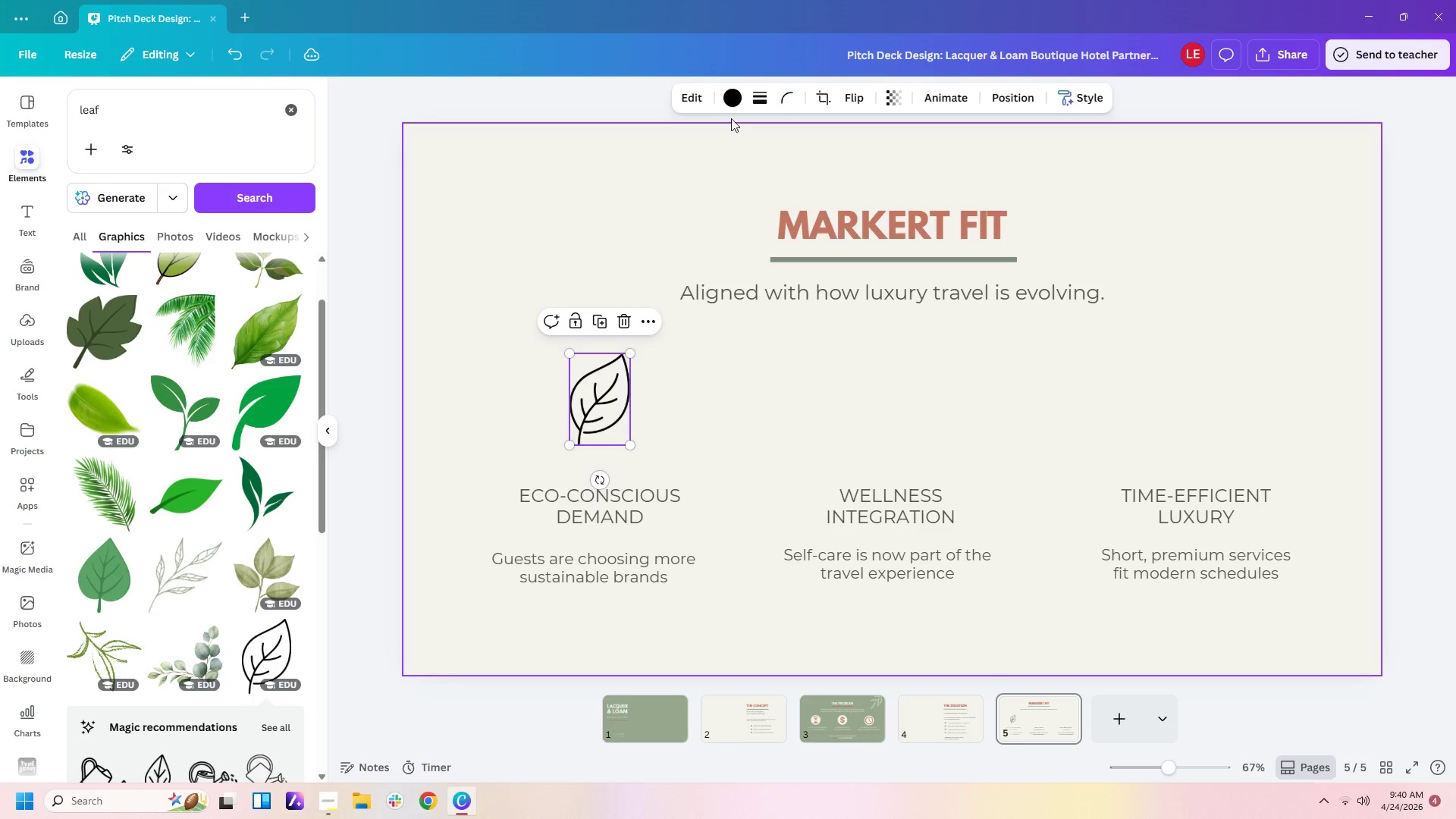 
left_click([731, 104])
 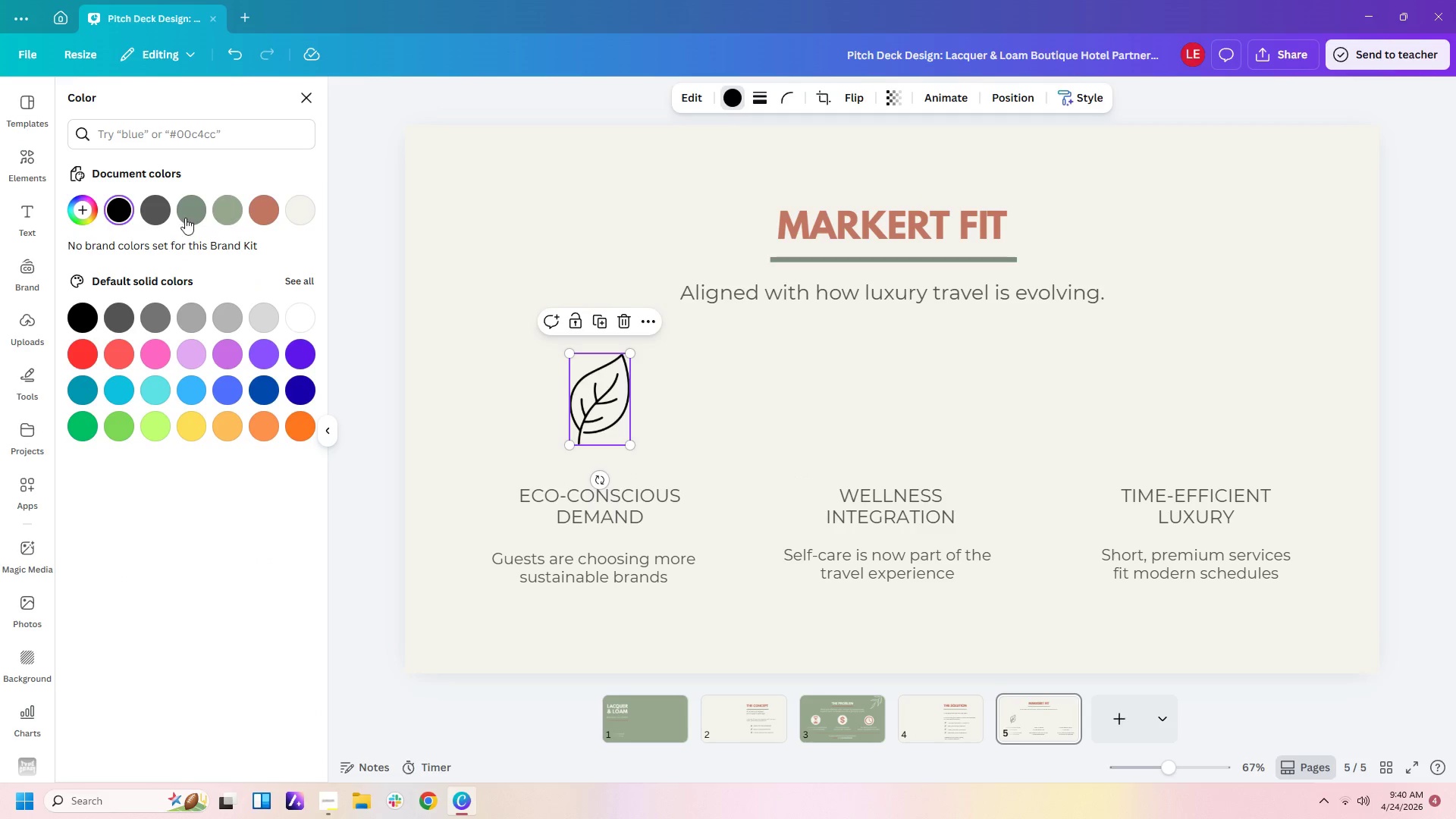 
left_click([158, 213])
 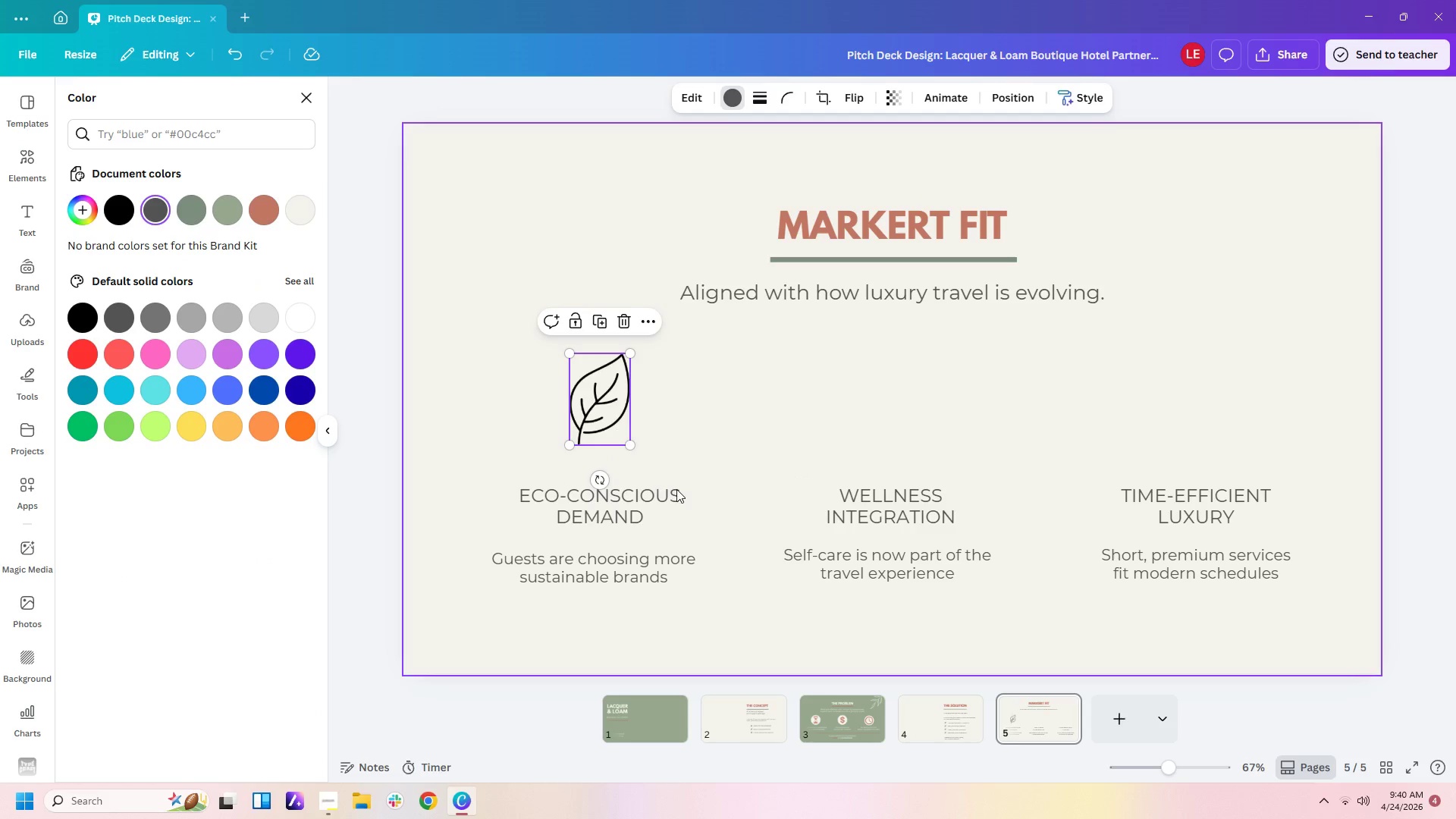 
left_click([734, 469])
 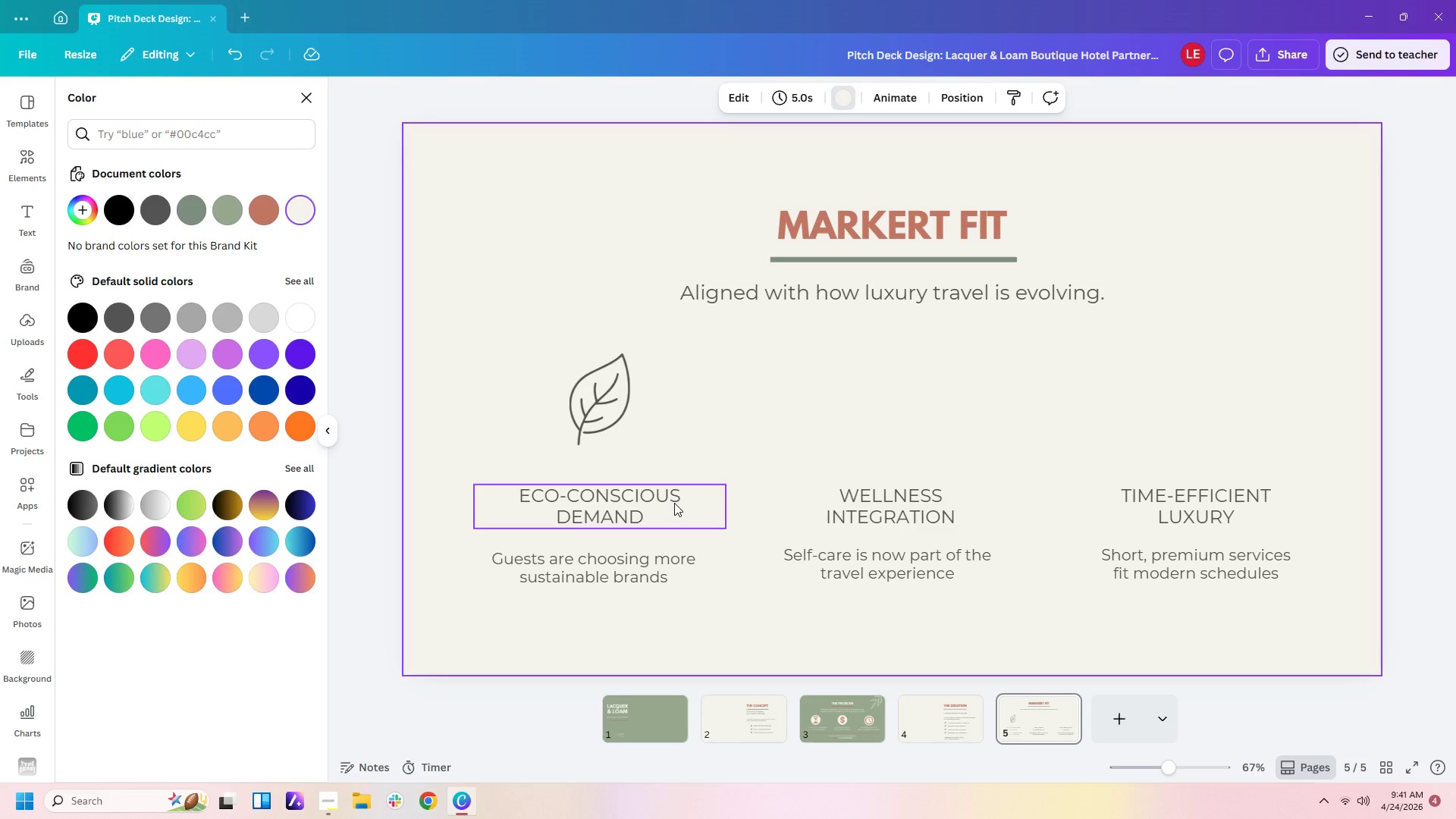 
left_click_drag(start_coordinate=[673, 503], to_coordinate=[673, 469])
 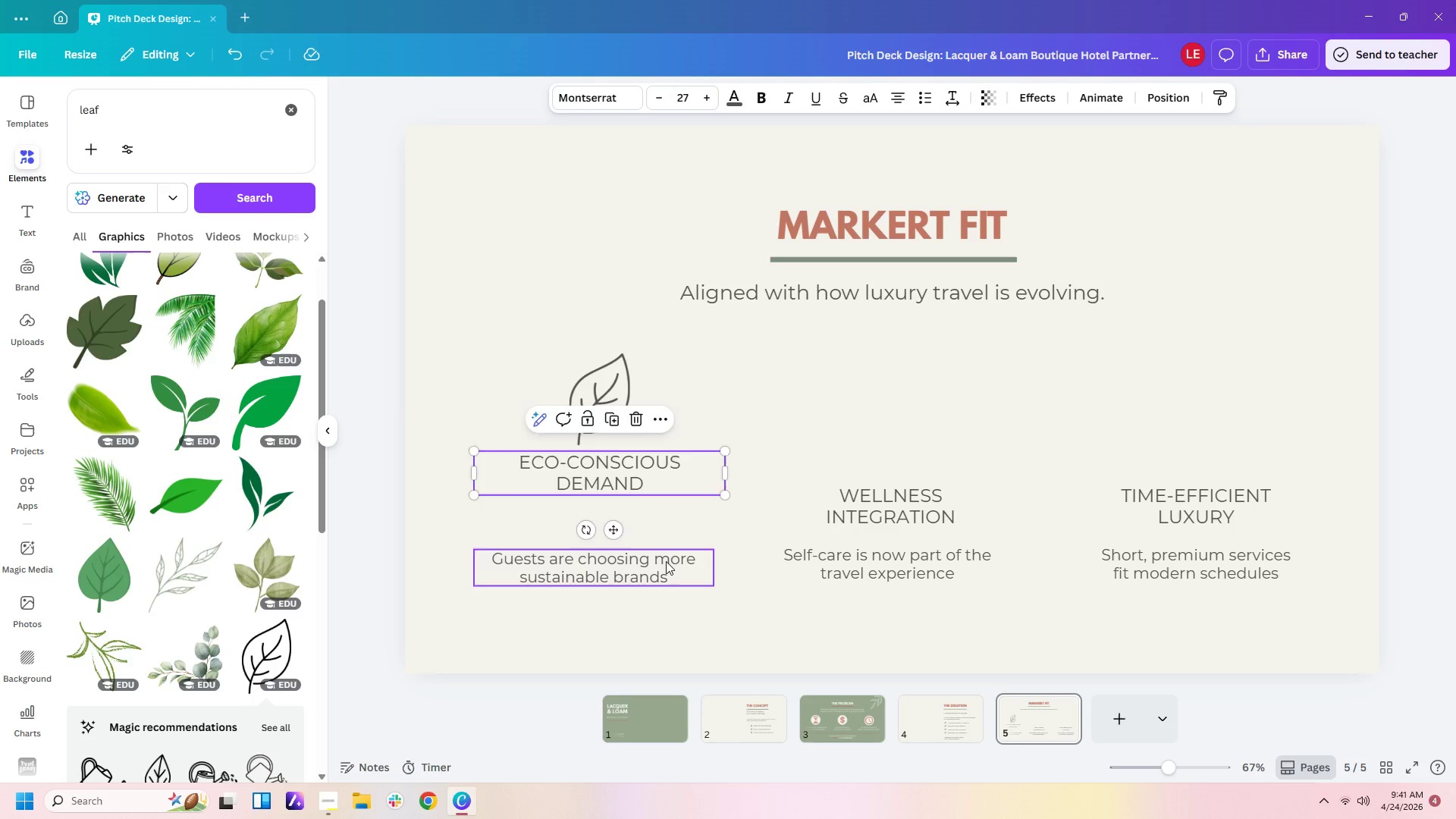 
left_click_drag(start_coordinate=[666, 561], to_coordinate=[674, 519])
 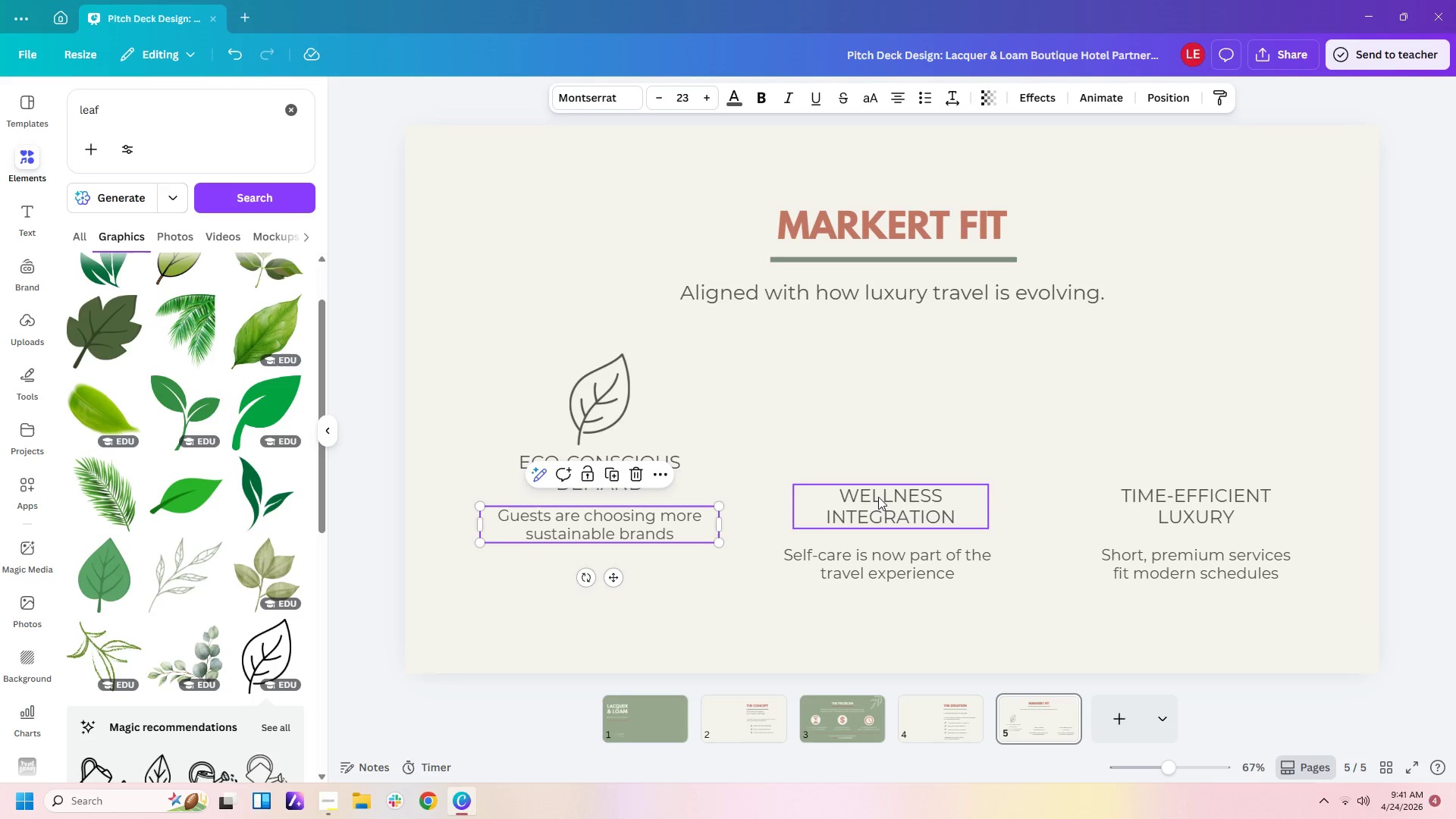 
left_click_drag(start_coordinate=[882, 499], to_coordinate=[885, 466])
 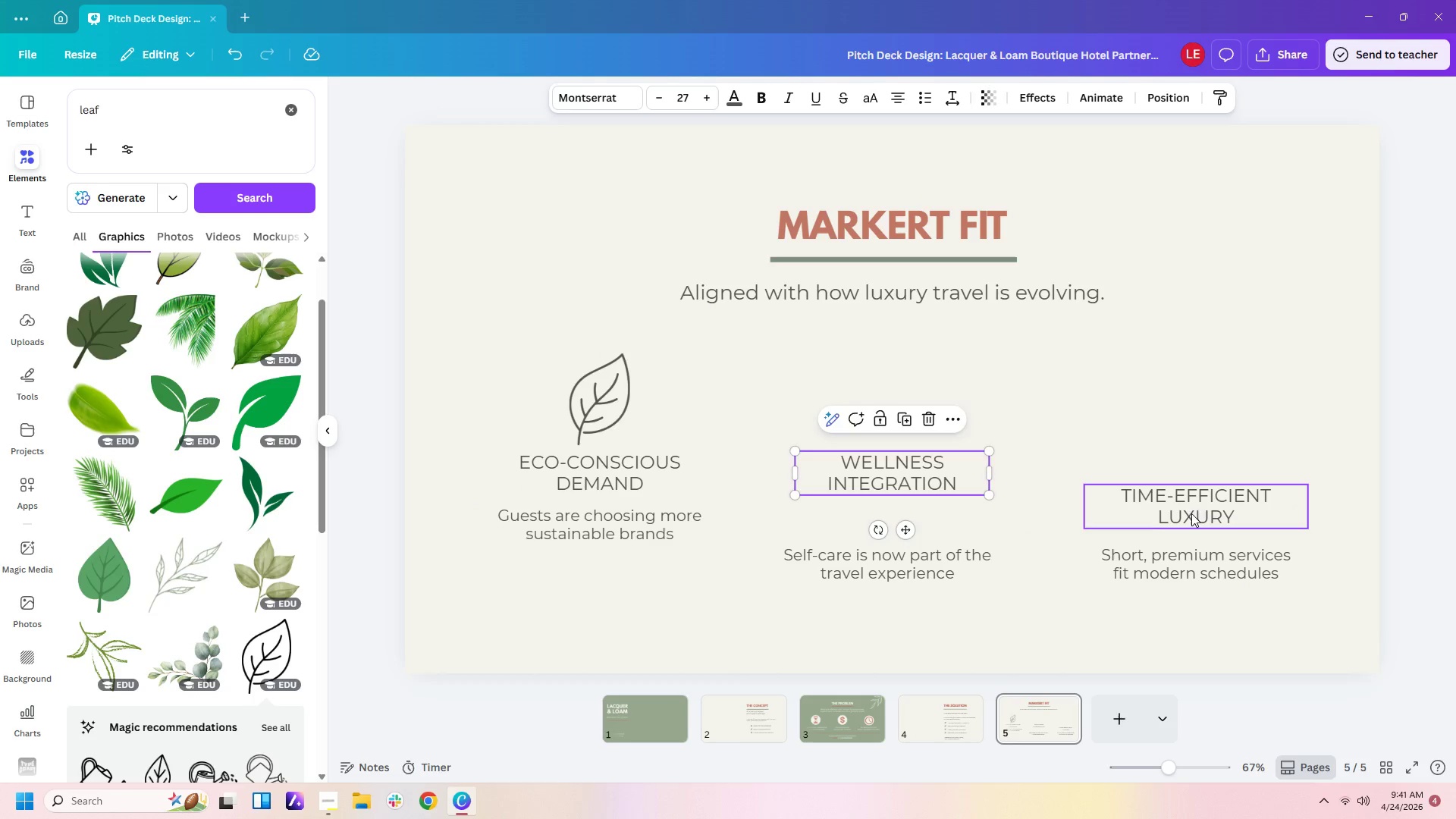 
left_click_drag(start_coordinate=[1192, 513], to_coordinate=[1192, 478])
 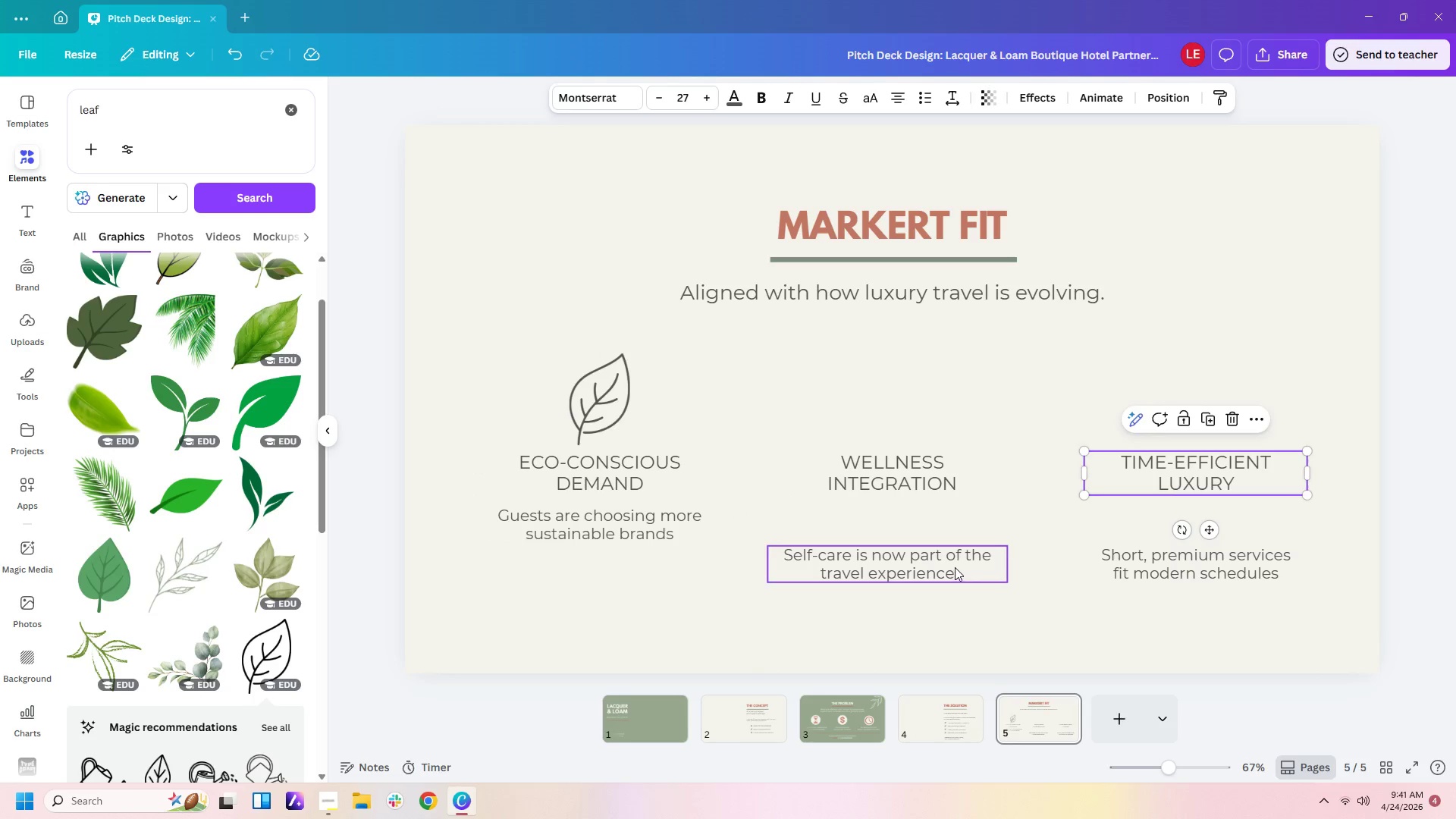 
left_click_drag(start_coordinate=[955, 567], to_coordinate=[965, 527])
 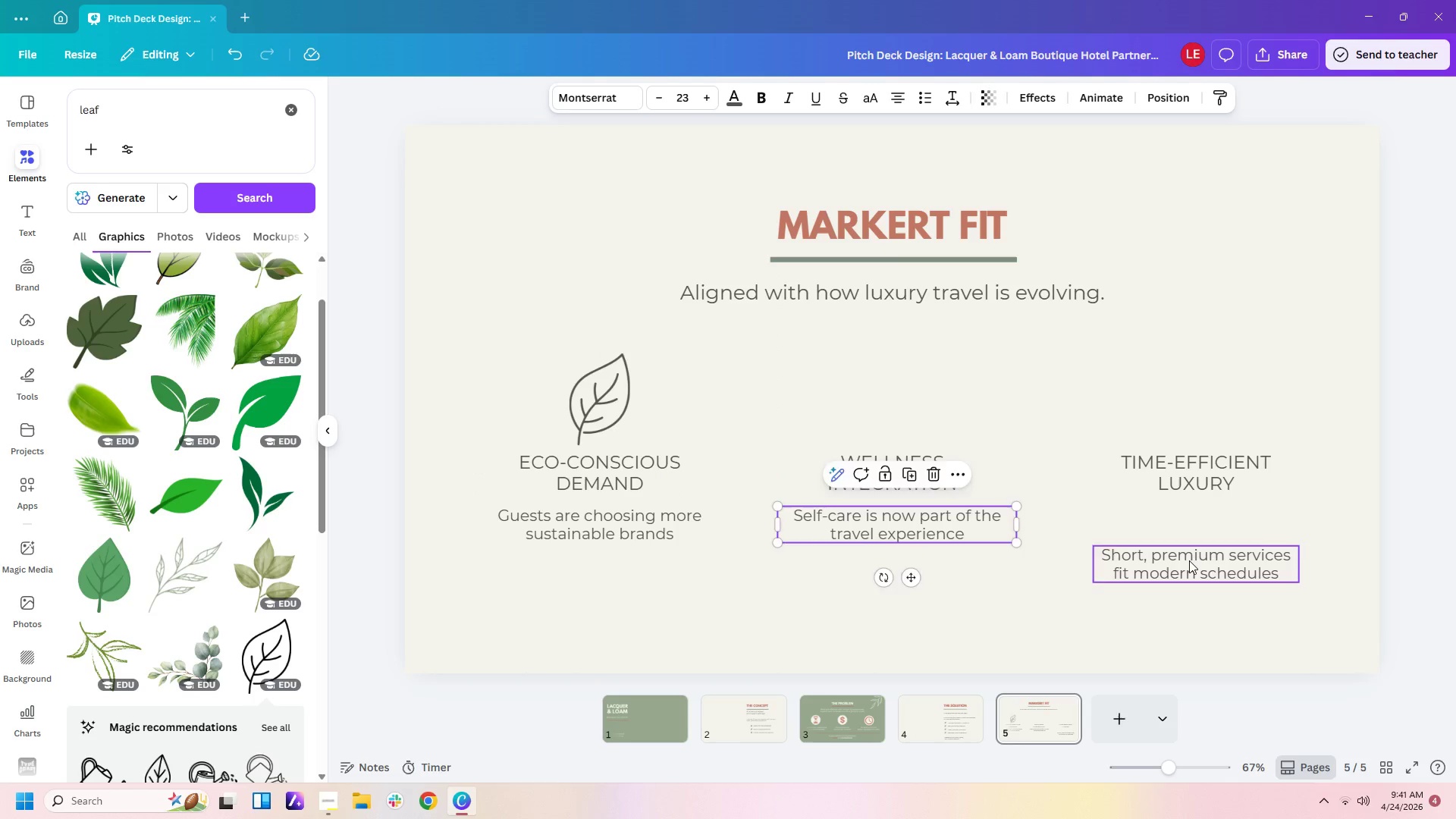 
left_click_drag(start_coordinate=[1189, 560], to_coordinate=[1192, 519])
 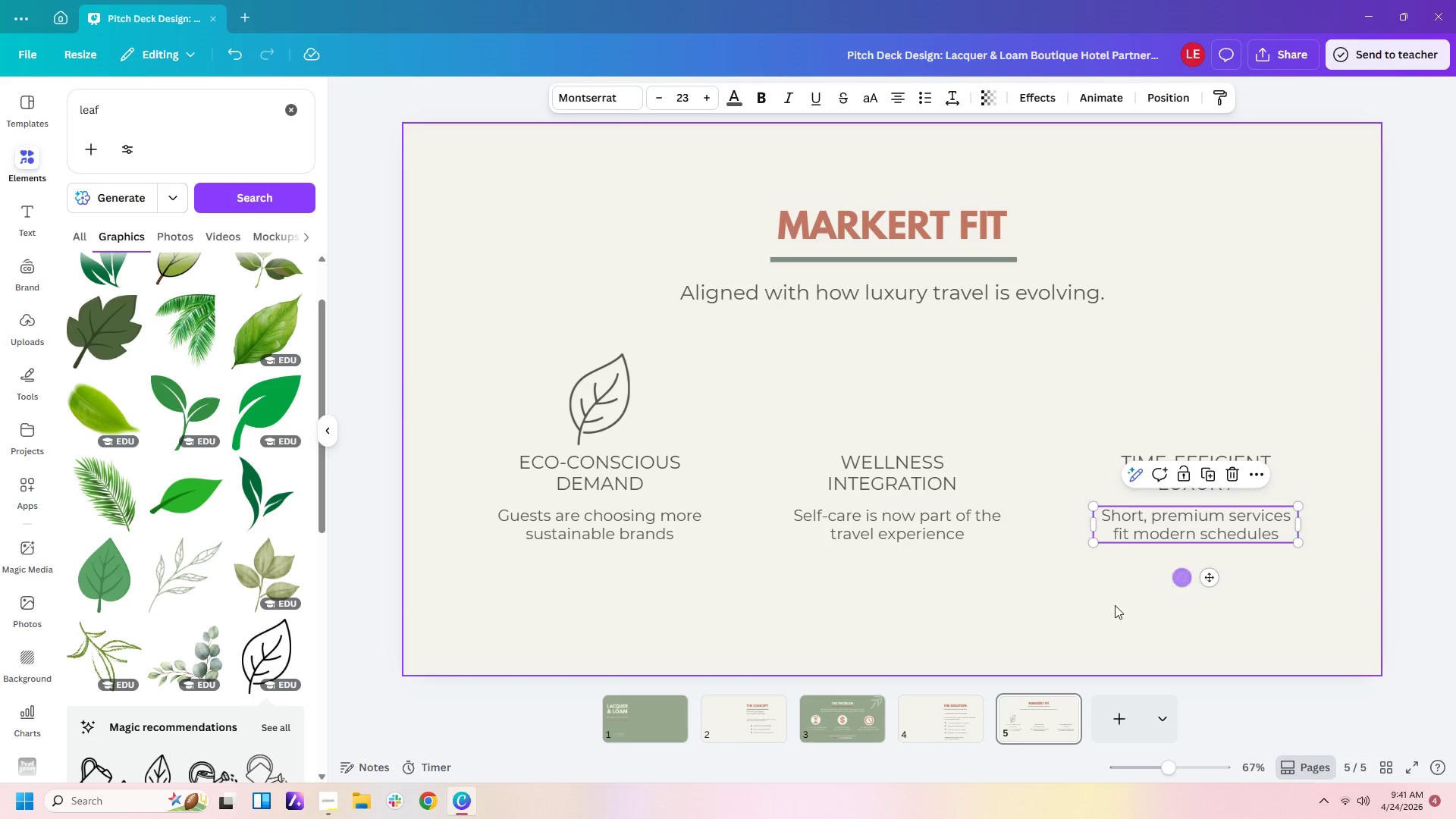 
double_click([1097, 611])
 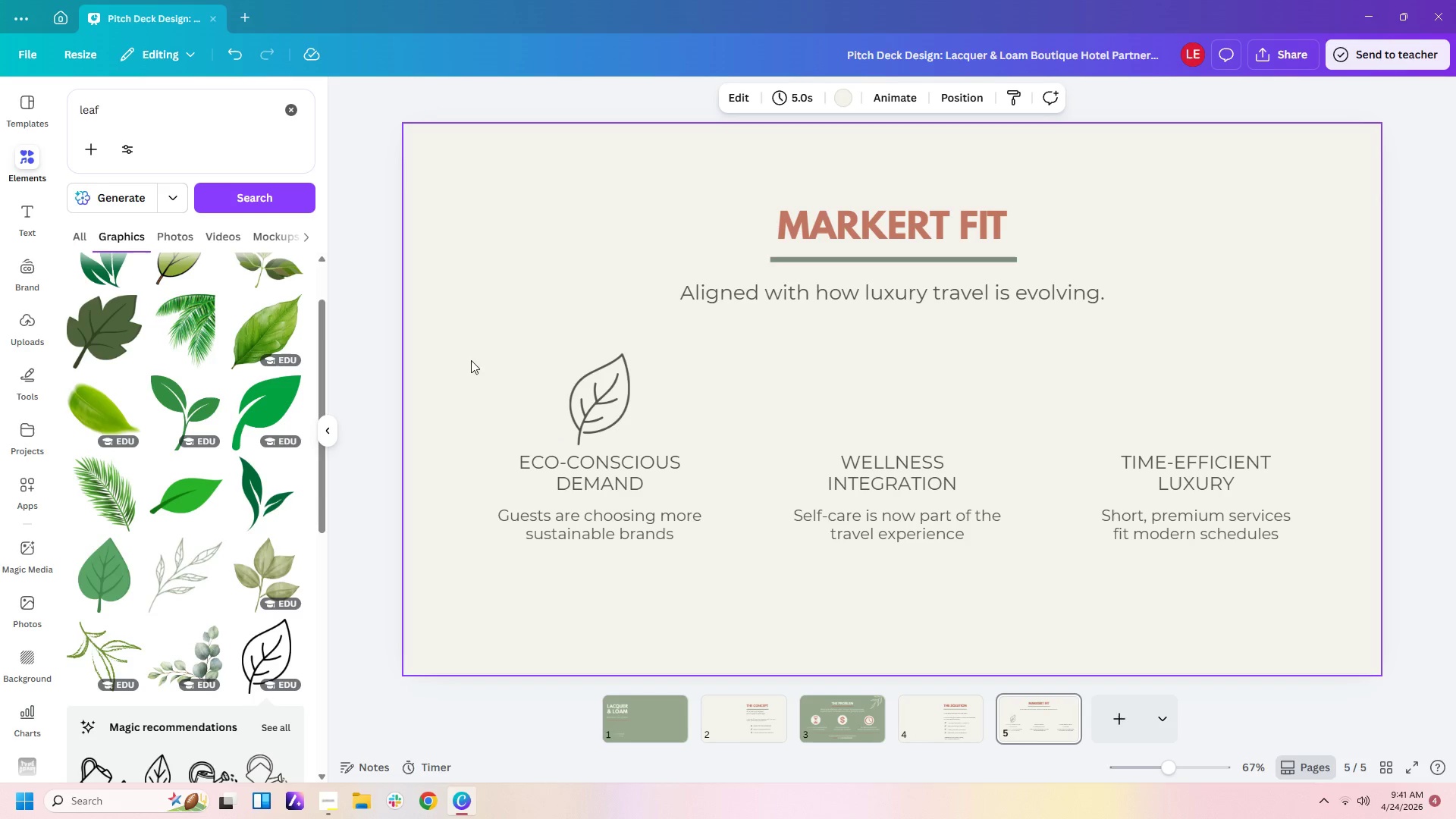 
left_click_drag(start_coordinate=[155, 102], to_coordinate=[0, 100])
 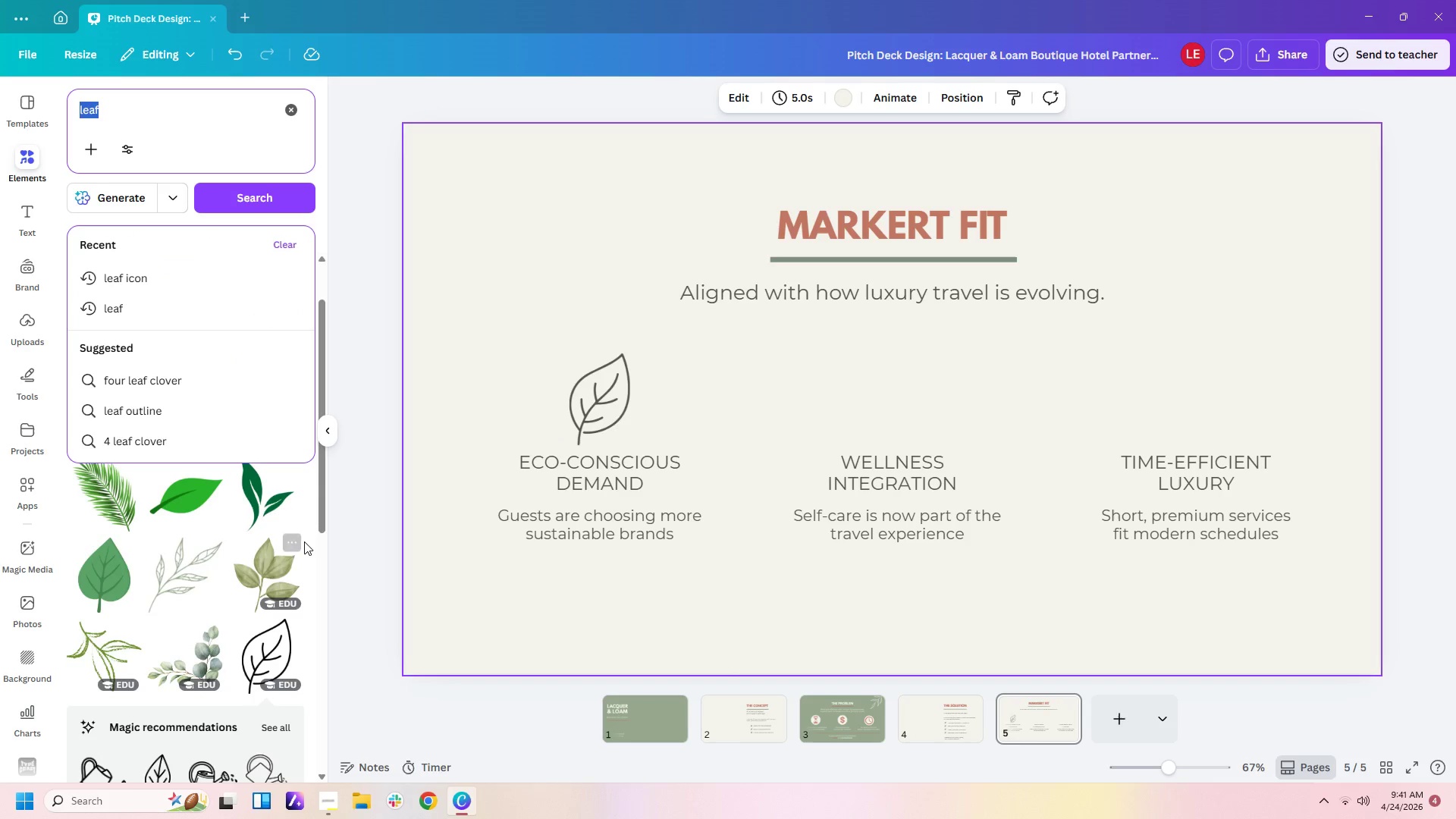 
left_click([339, 548])
 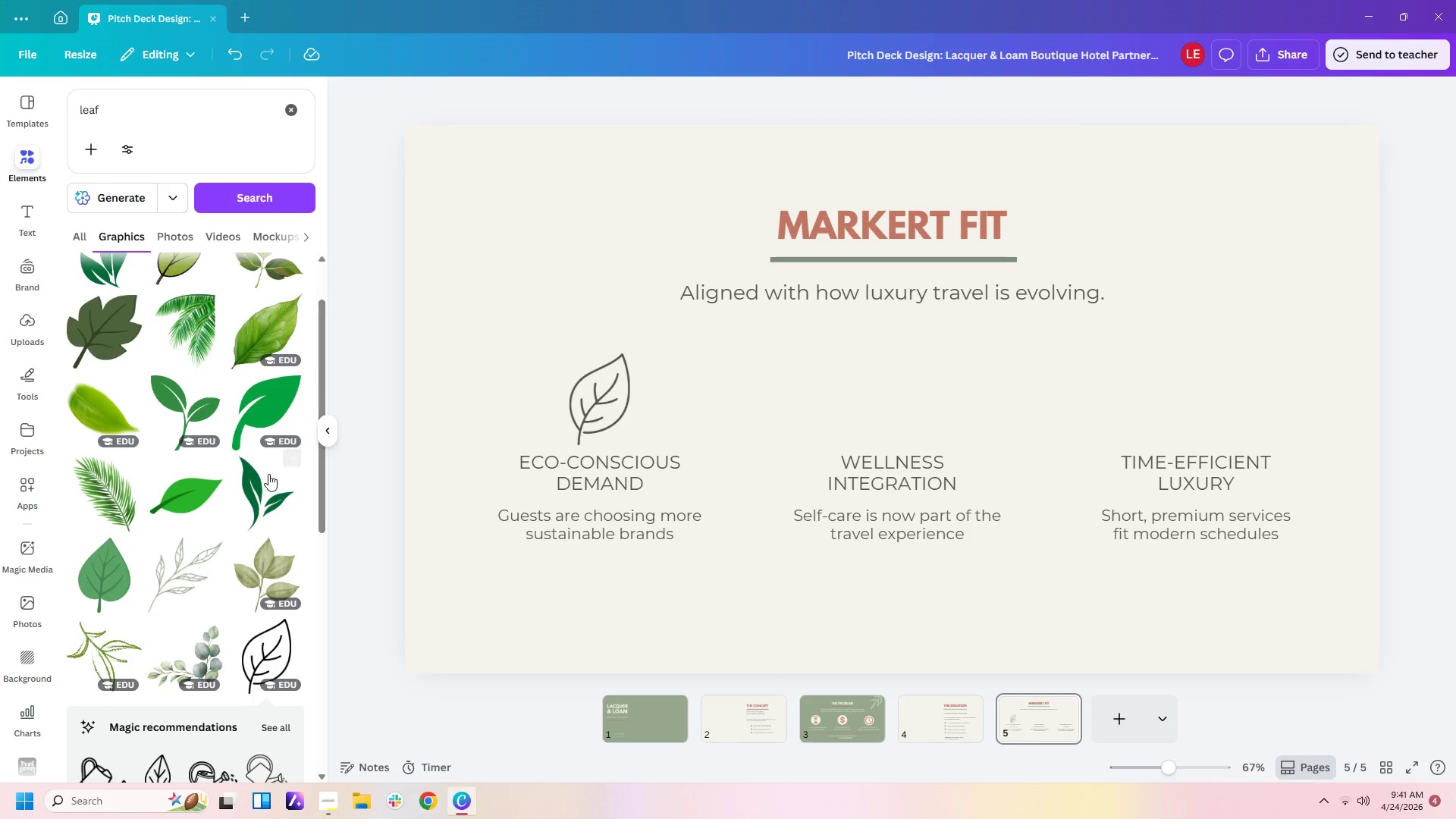 
scroll: coordinate [267, 473], scroll_direction: up, amount: 2.0
 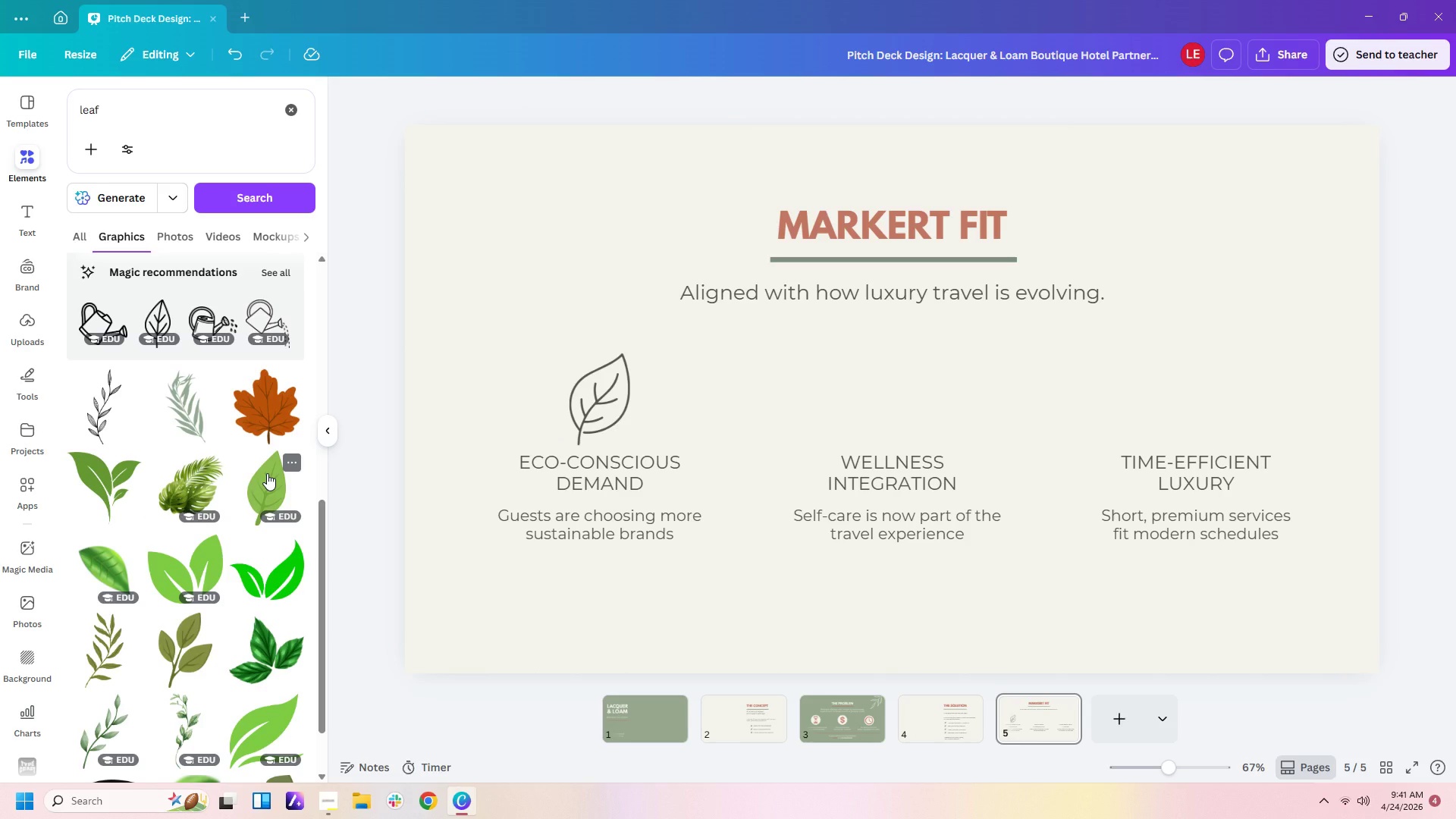 
scroll: coordinate [267, 473], scroll_direction: down, amount: 9.0
 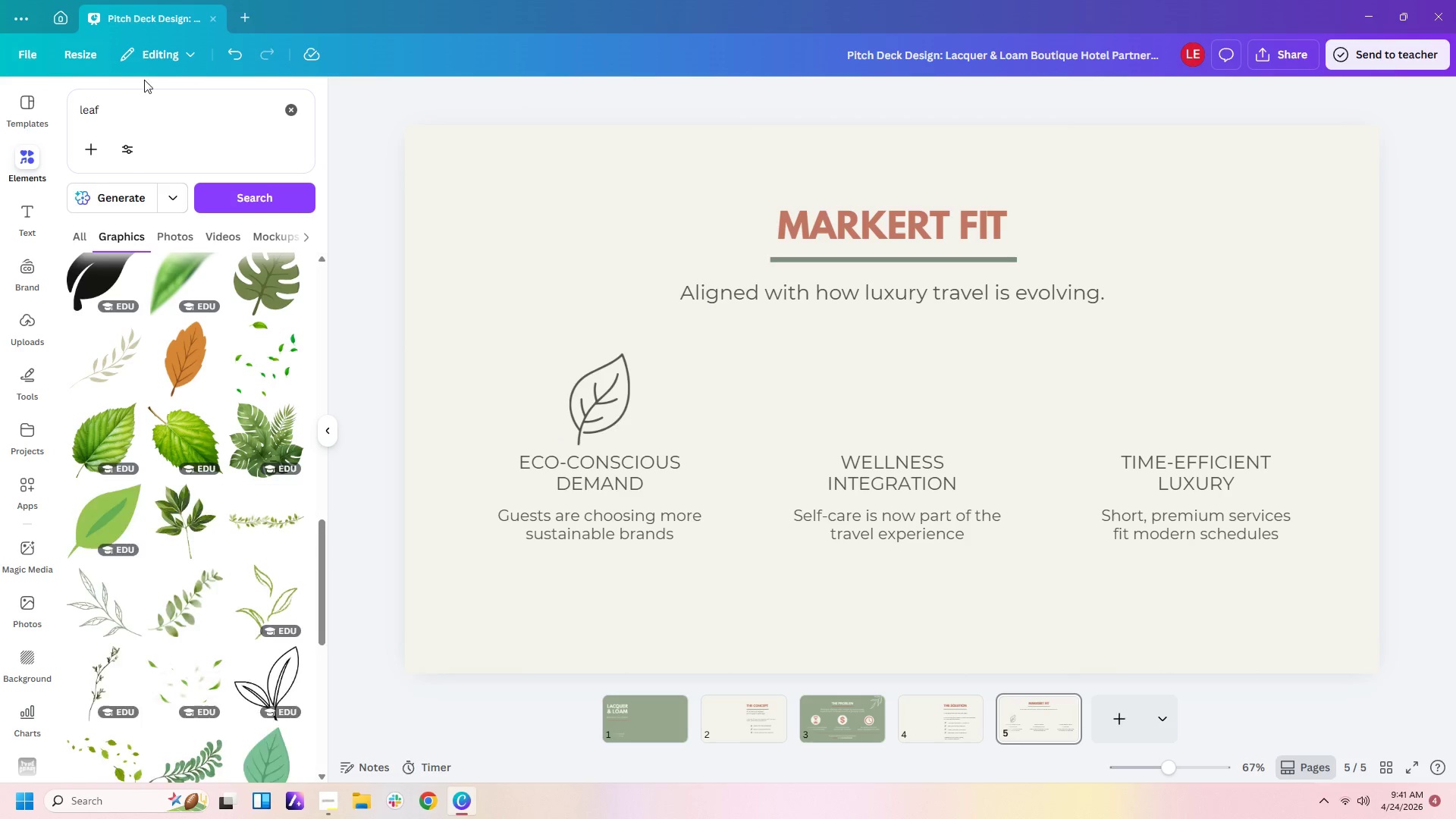 
left_click_drag(start_coordinate=[155, 121], to_coordinate=[152, 125])
 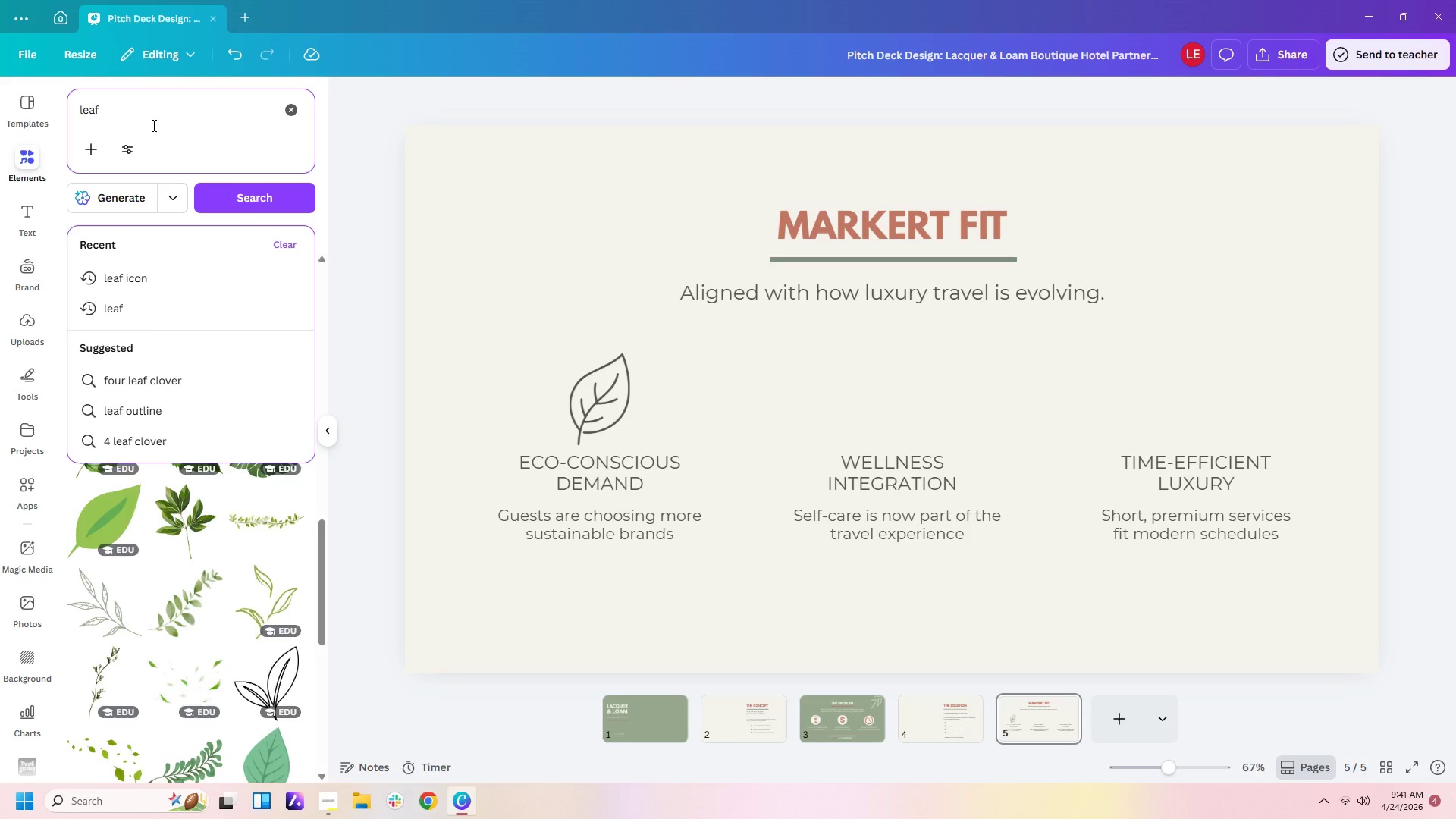 
type( wellness)
 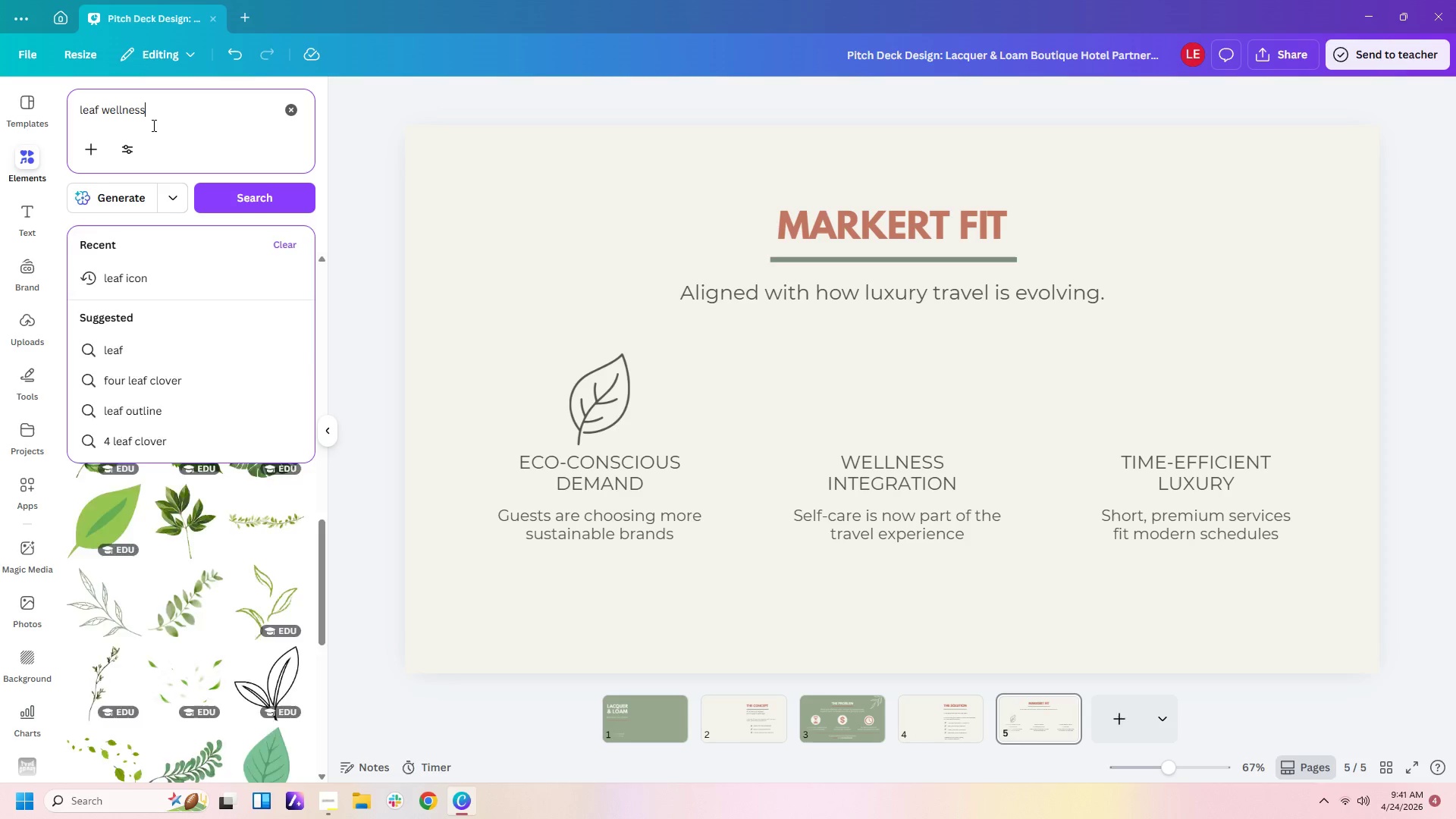 
key(Enter)
 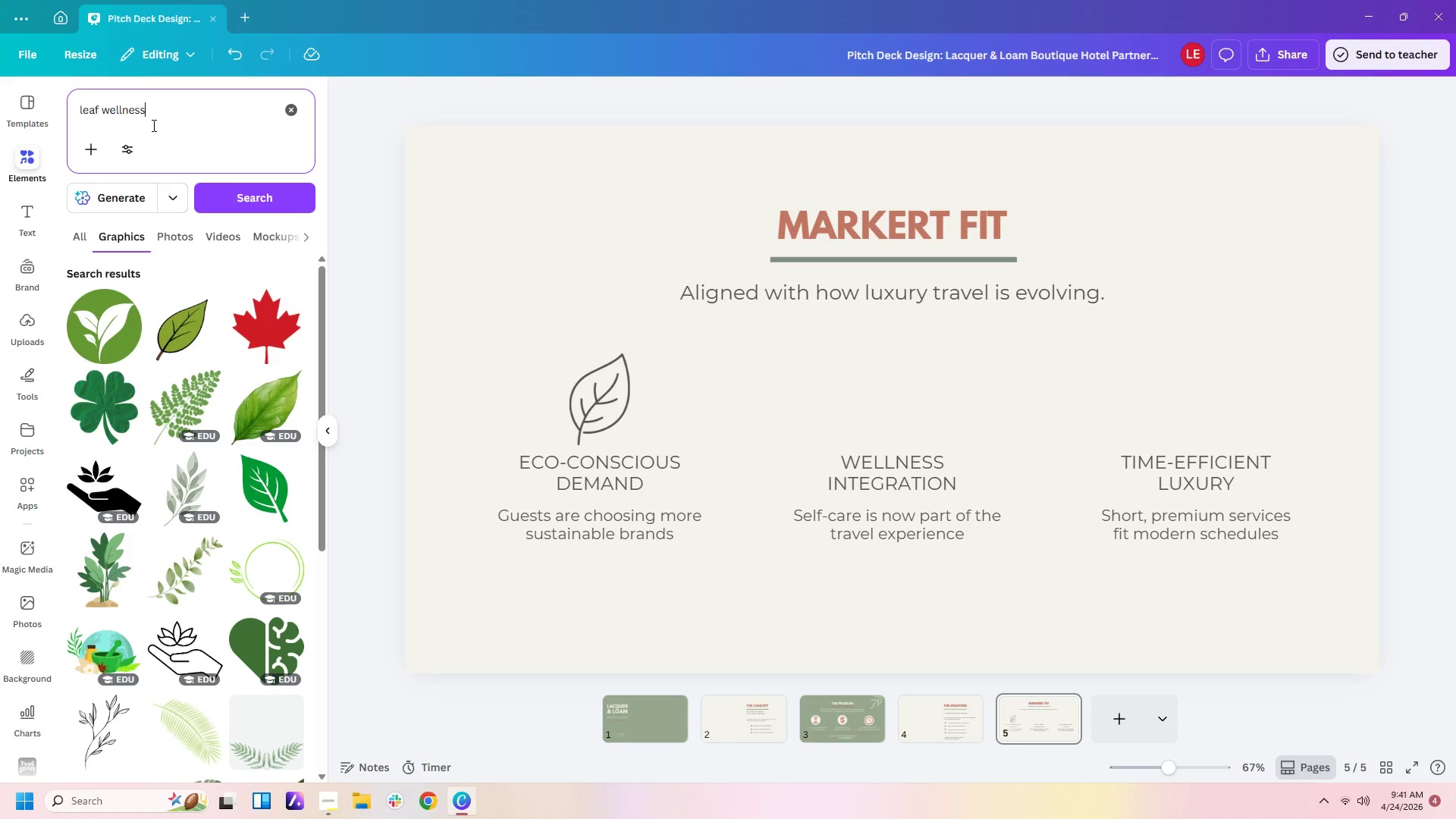 
scroll: coordinate [188, 482], scroll_direction: down, amount: 13.0
 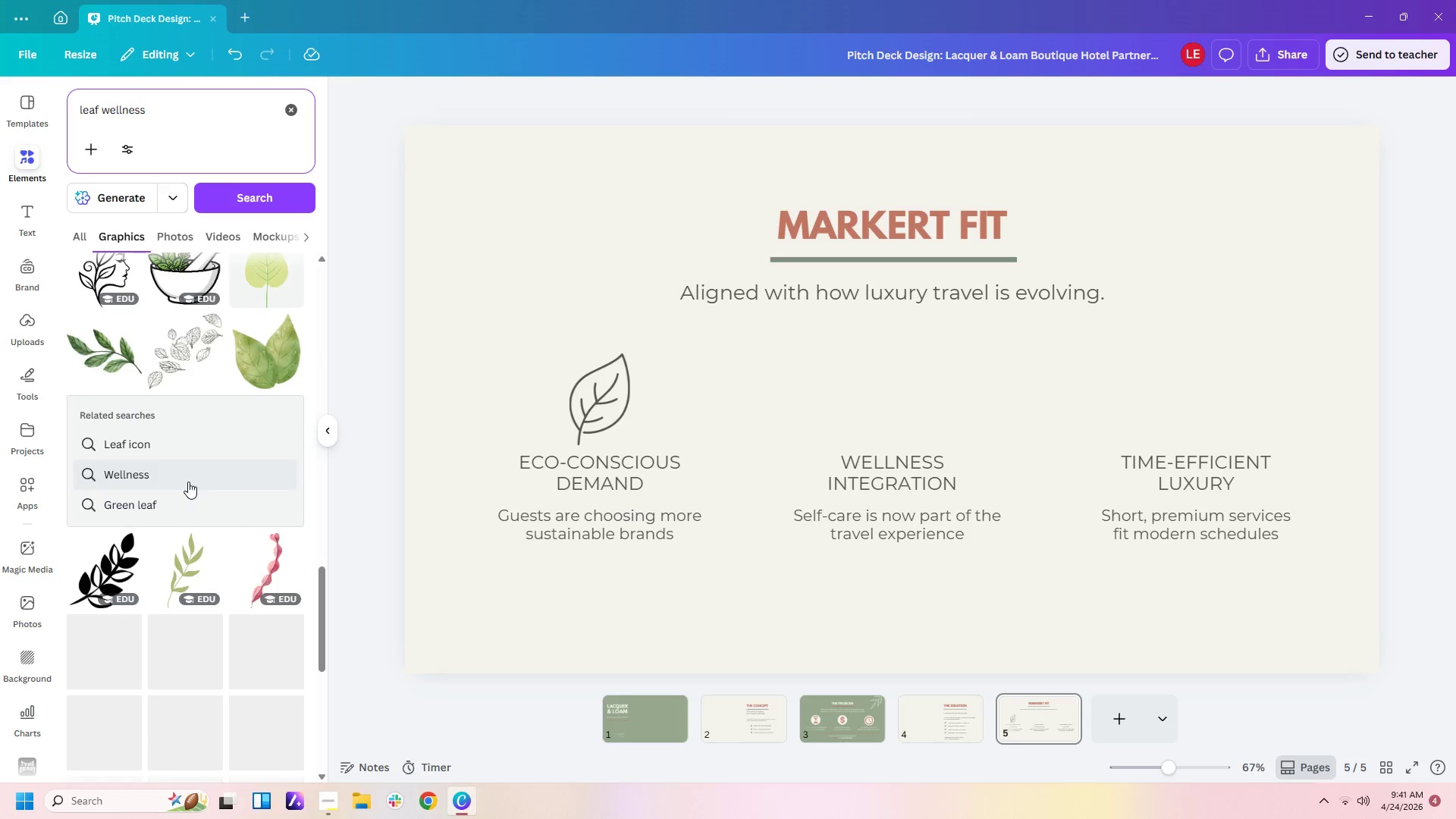 
scroll: coordinate [188, 482], scroll_direction: down, amount: 2.0
 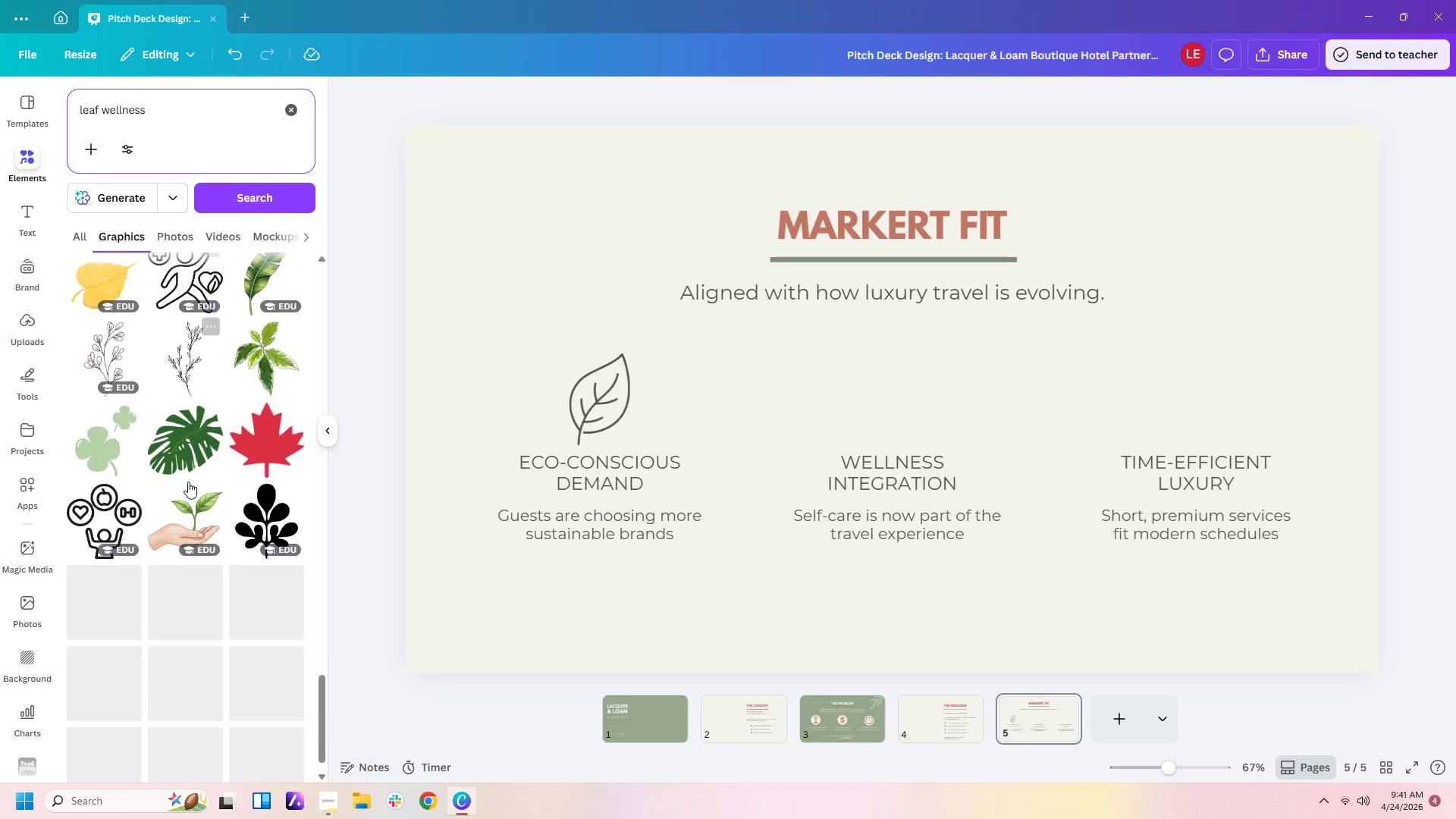 
scroll: coordinate [188, 482], scroll_direction: up, amount: 2.0
 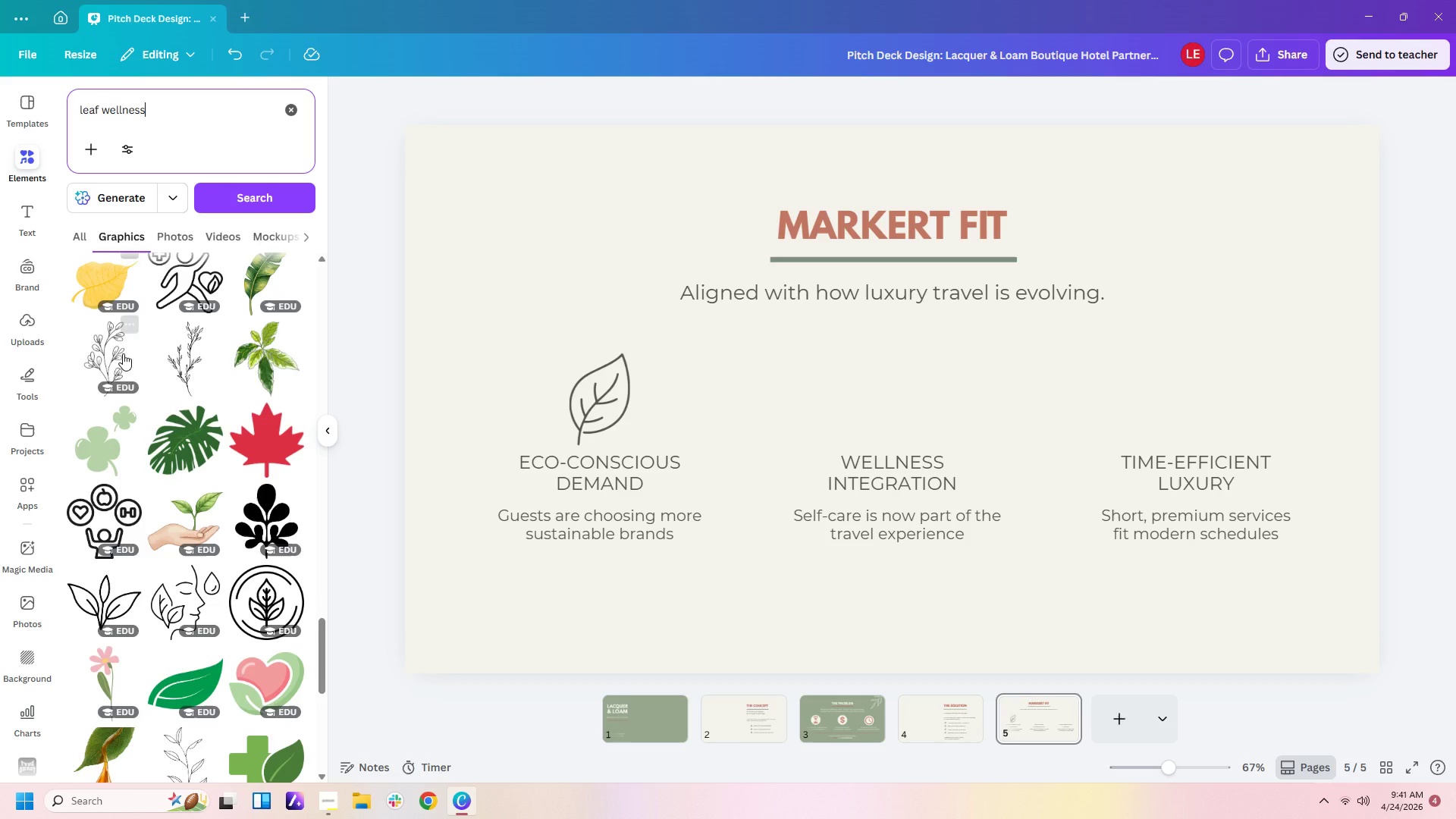 
left_click([114, 366])
 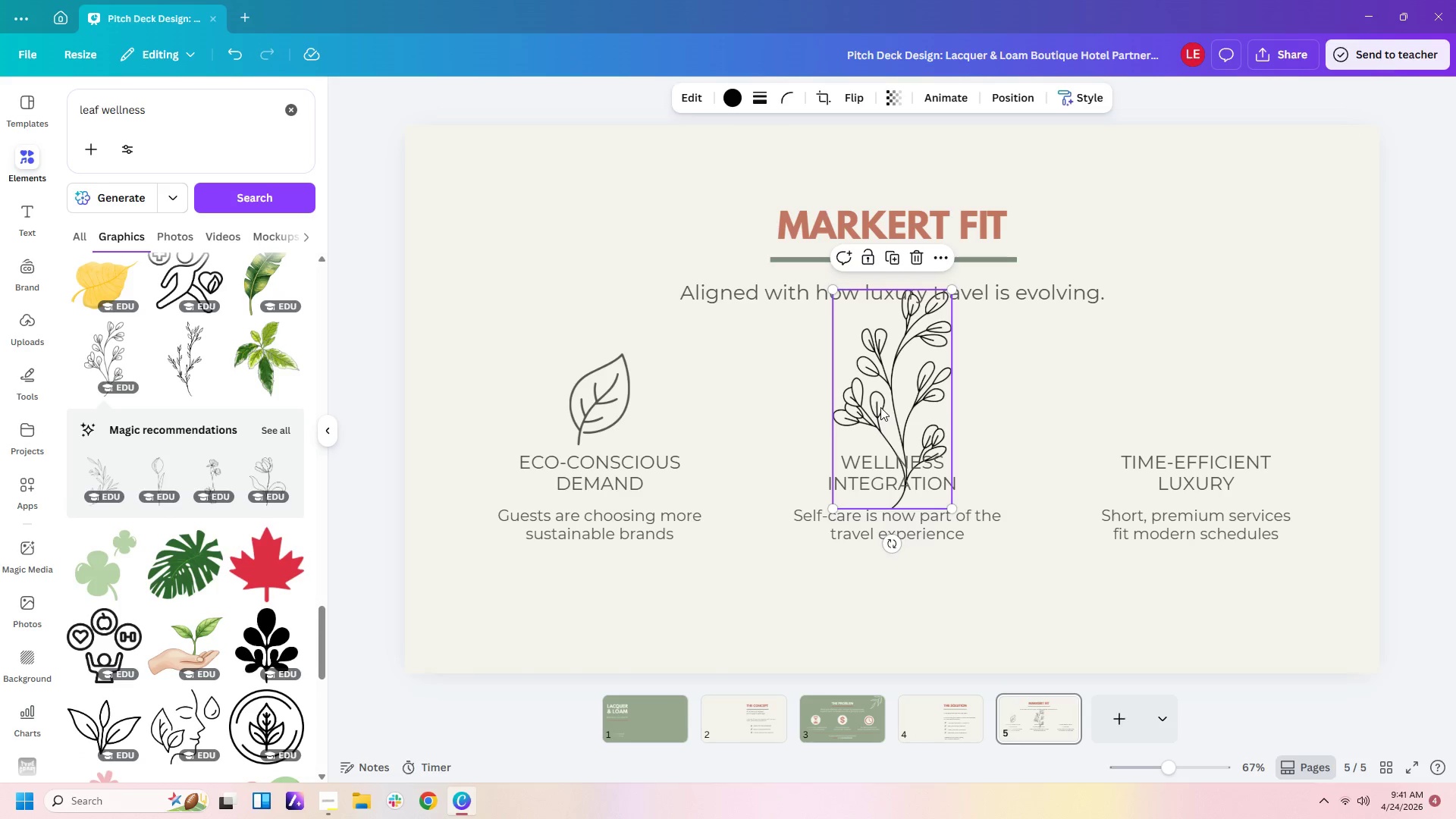 
left_click_drag(start_coordinate=[902, 411], to_coordinate=[485, 281])
 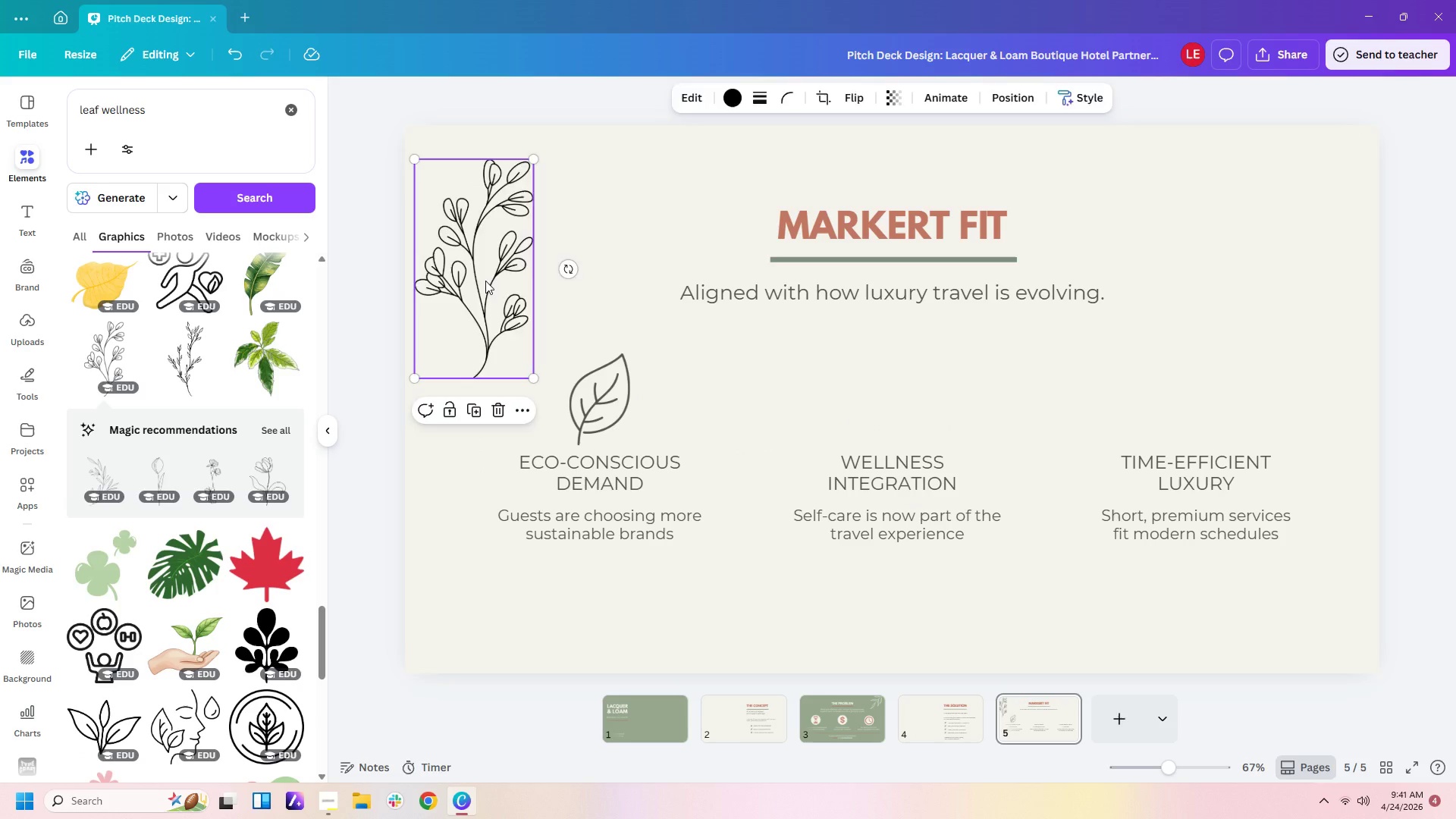 
key(Delete)
 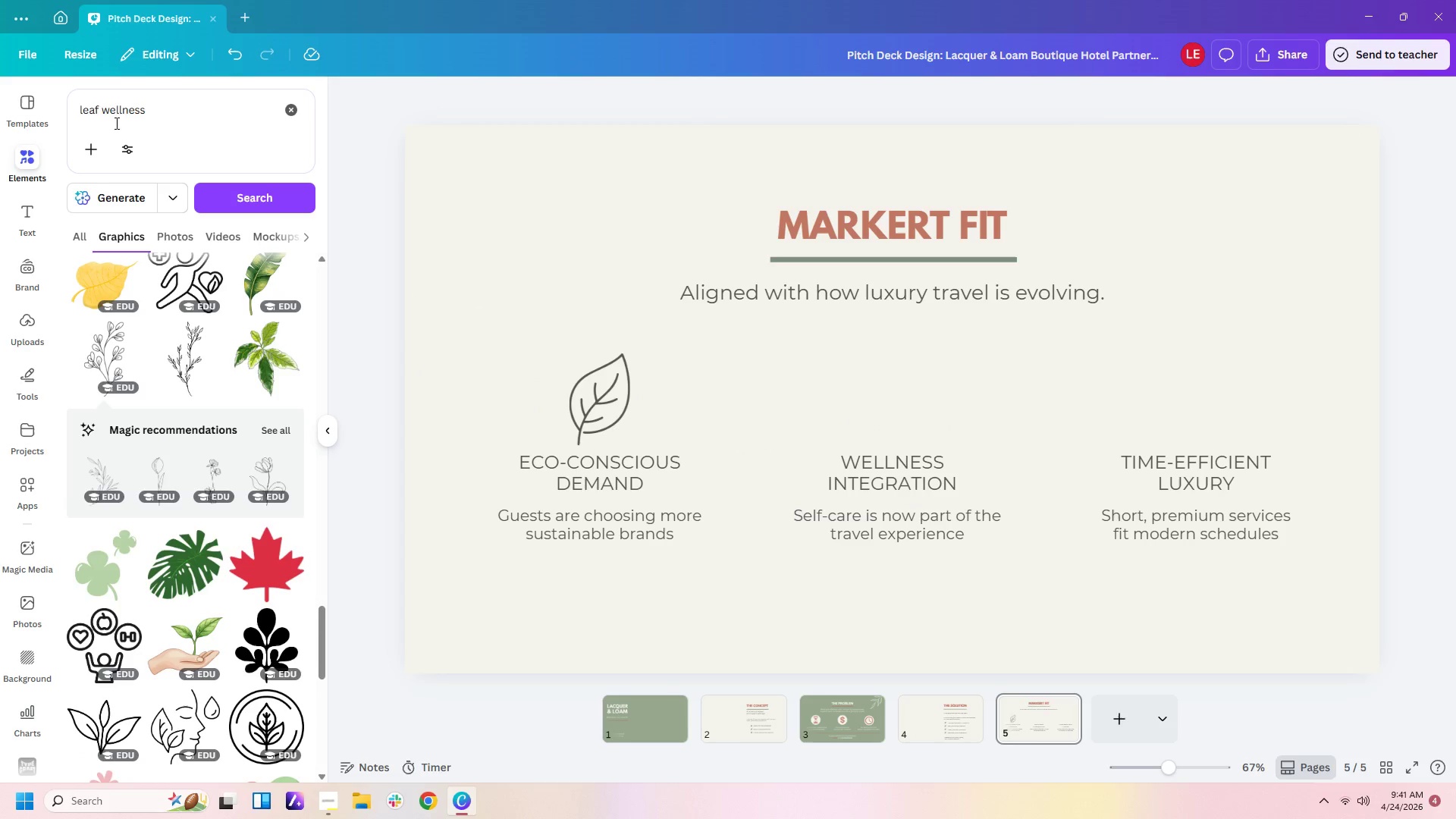 
left_click_drag(start_coordinate=[162, 108], to_coordinate=[0, 71])
 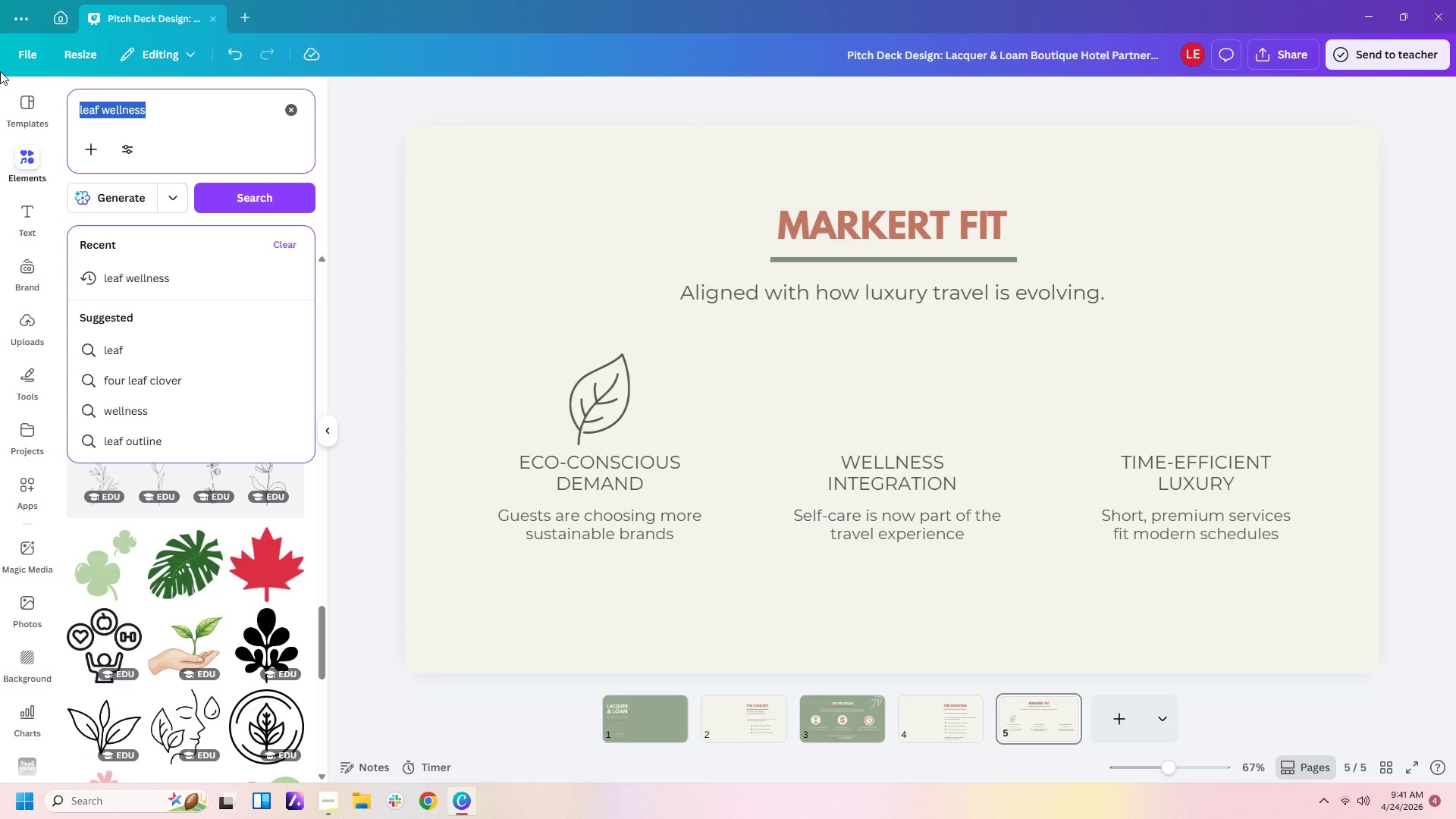 
type(leaf icon)
 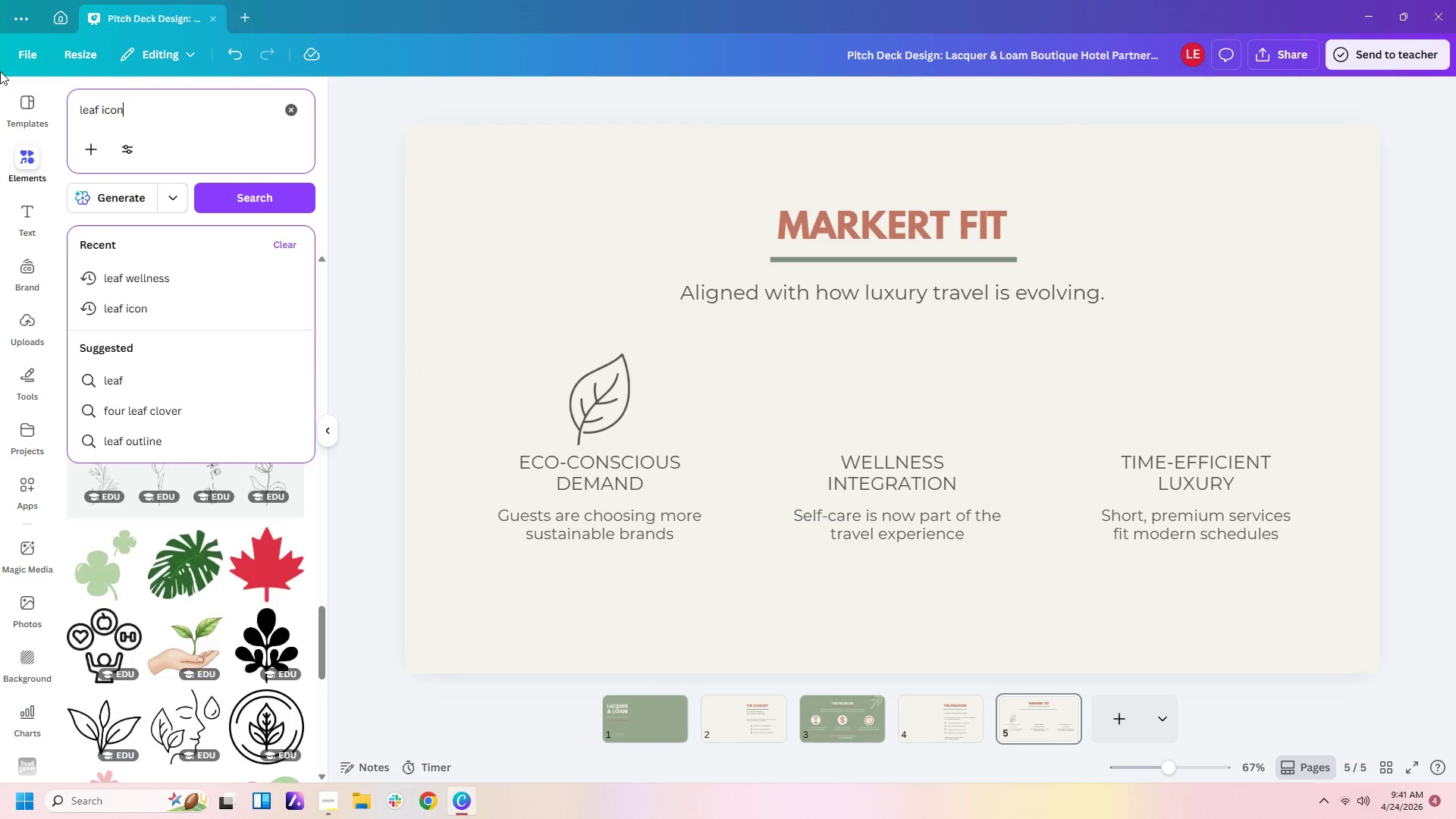 
key(Enter)
 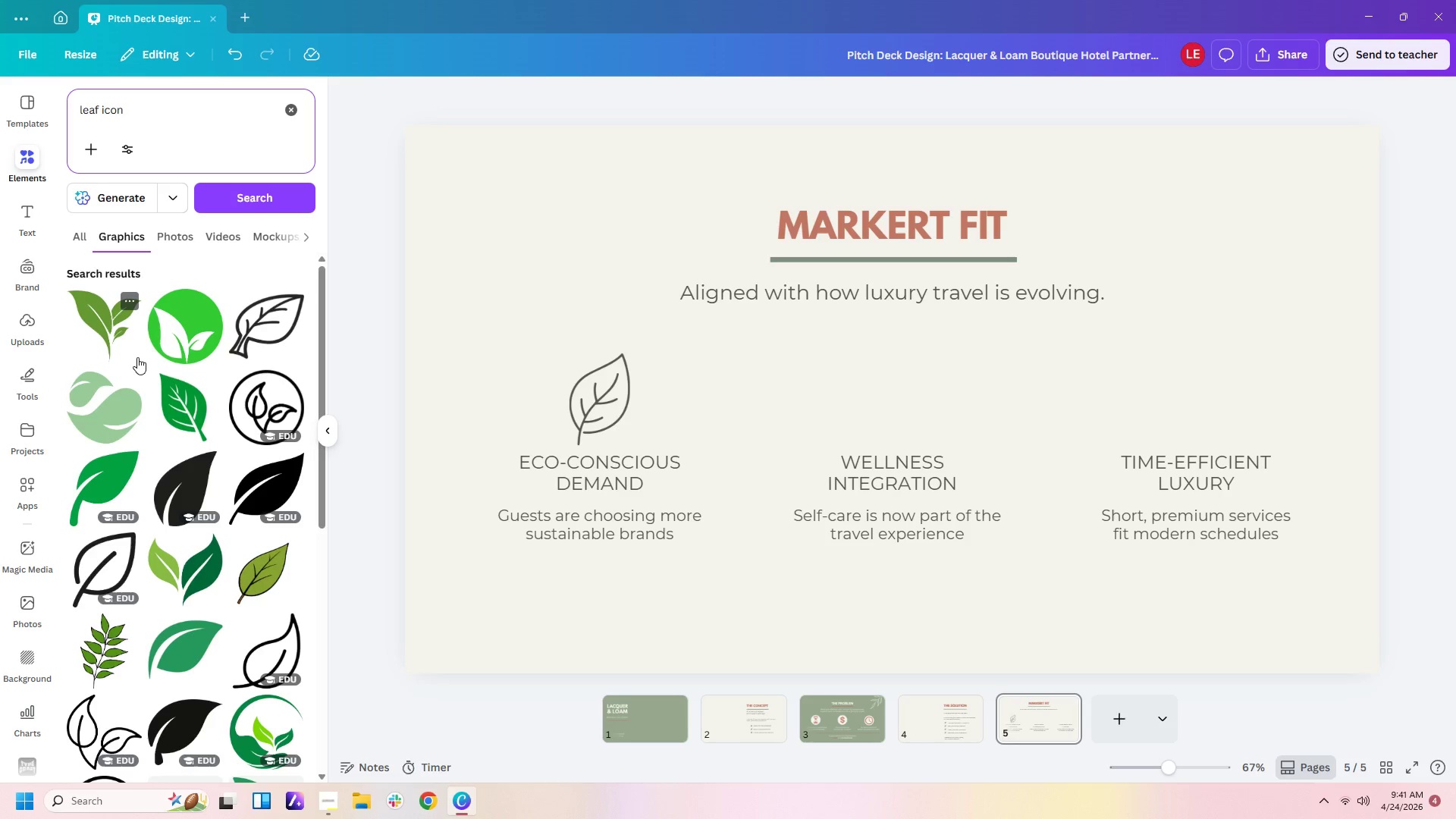 
scroll: coordinate [281, 484], scroll_direction: down, amount: 11.0
 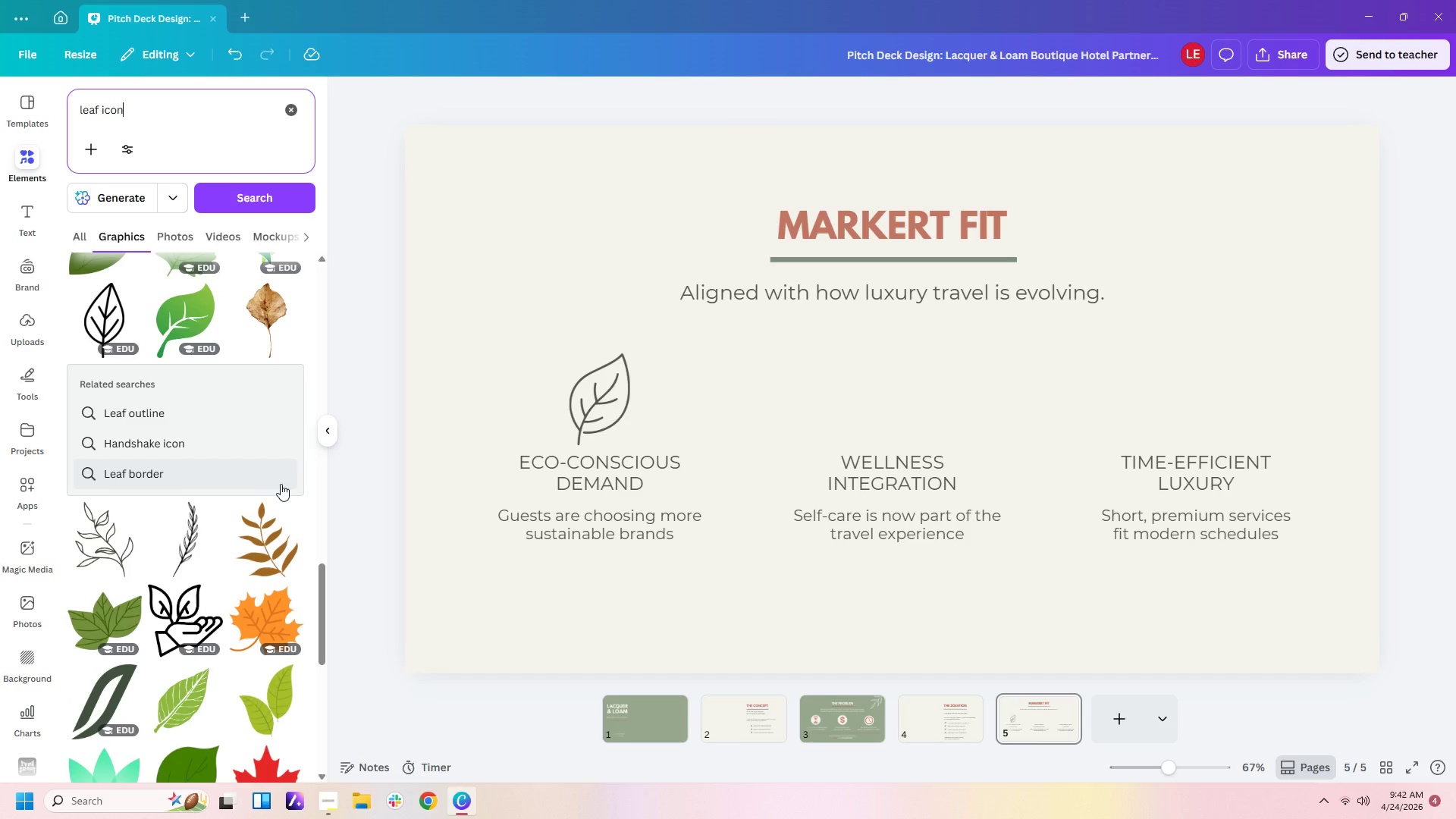 
scroll: coordinate [281, 484], scroll_direction: down, amount: 13.0
 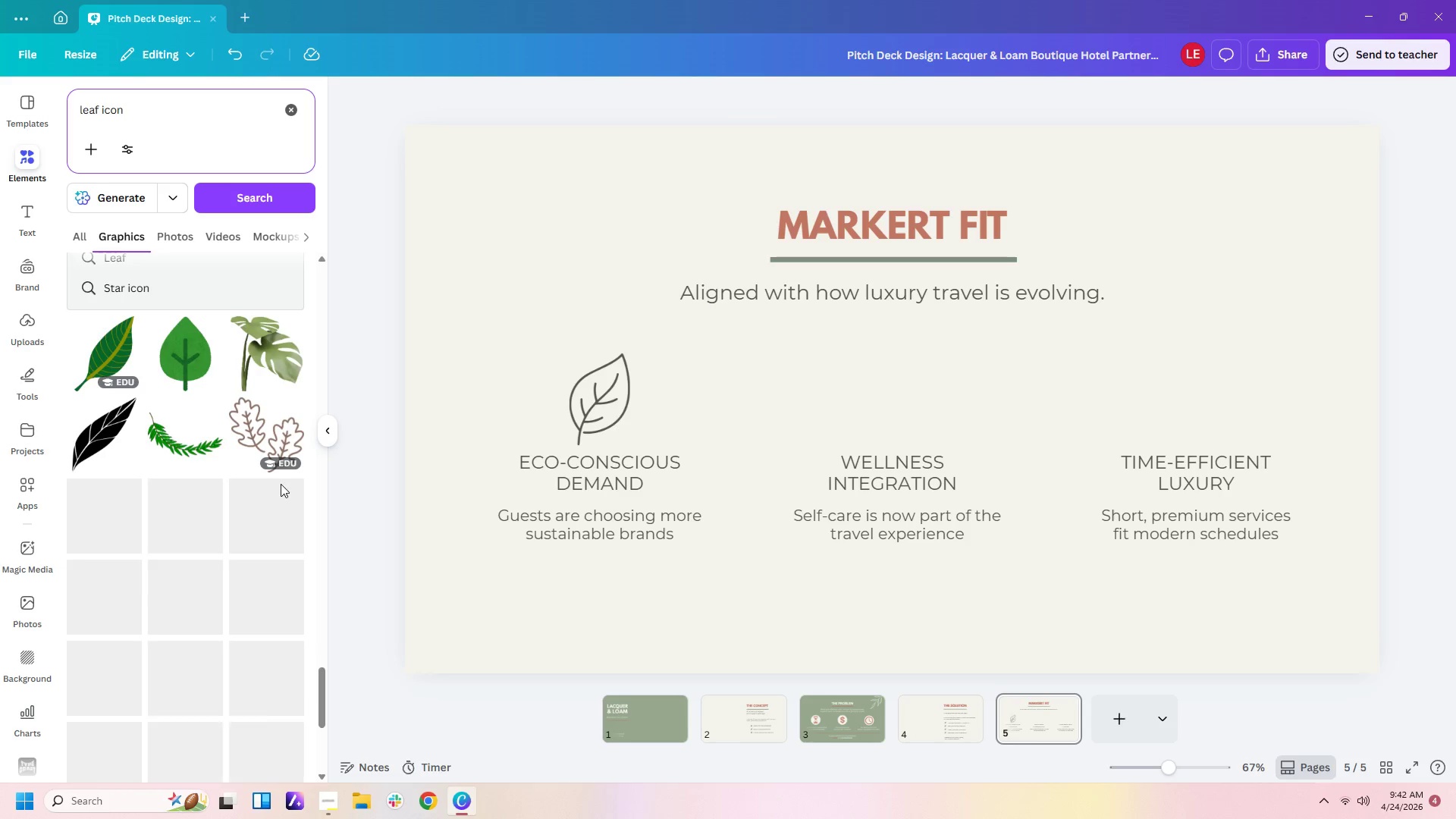 
scroll: coordinate [281, 484], scroll_direction: down, amount: 27.0
 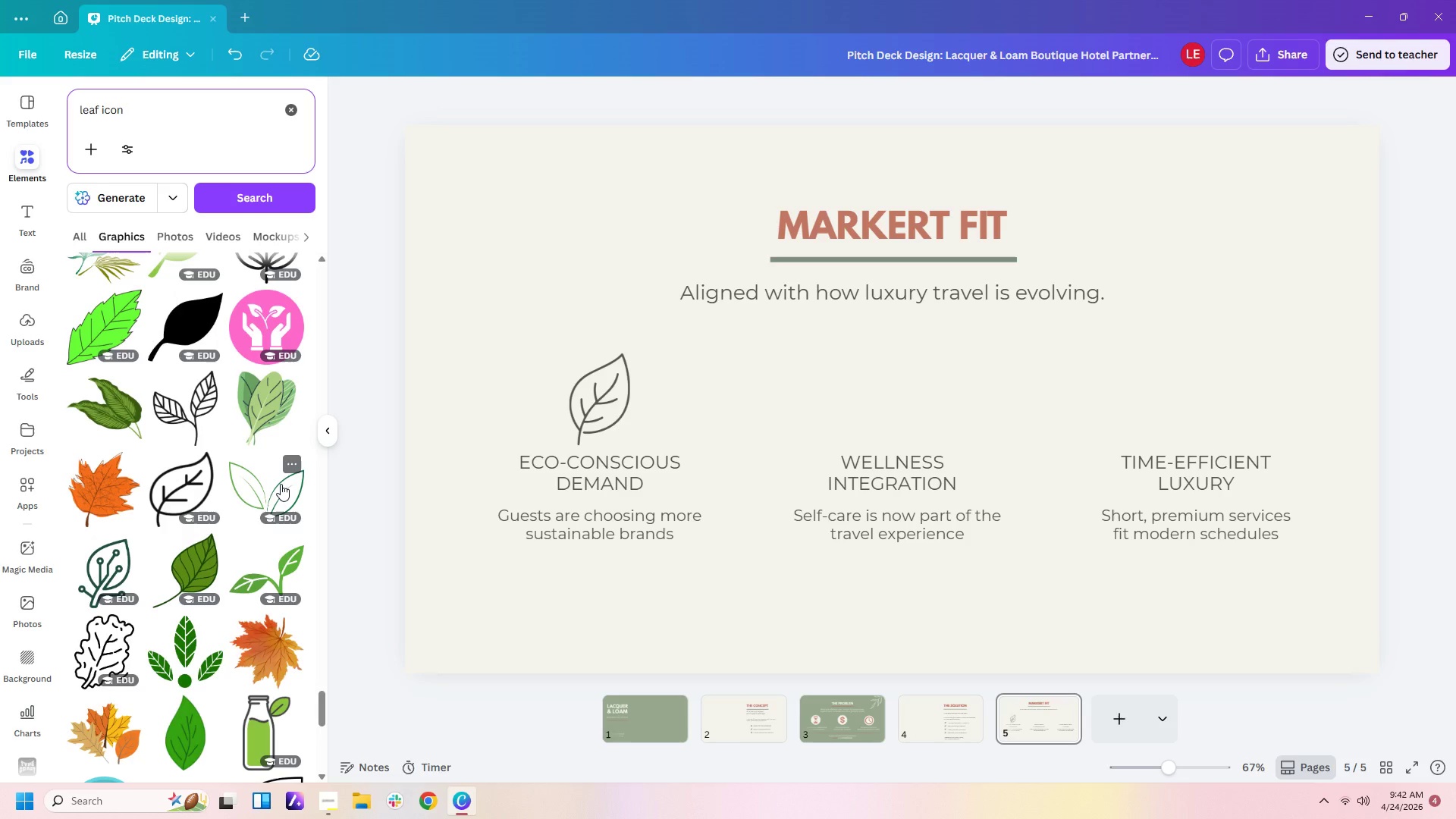 
left_click([281, 484])
 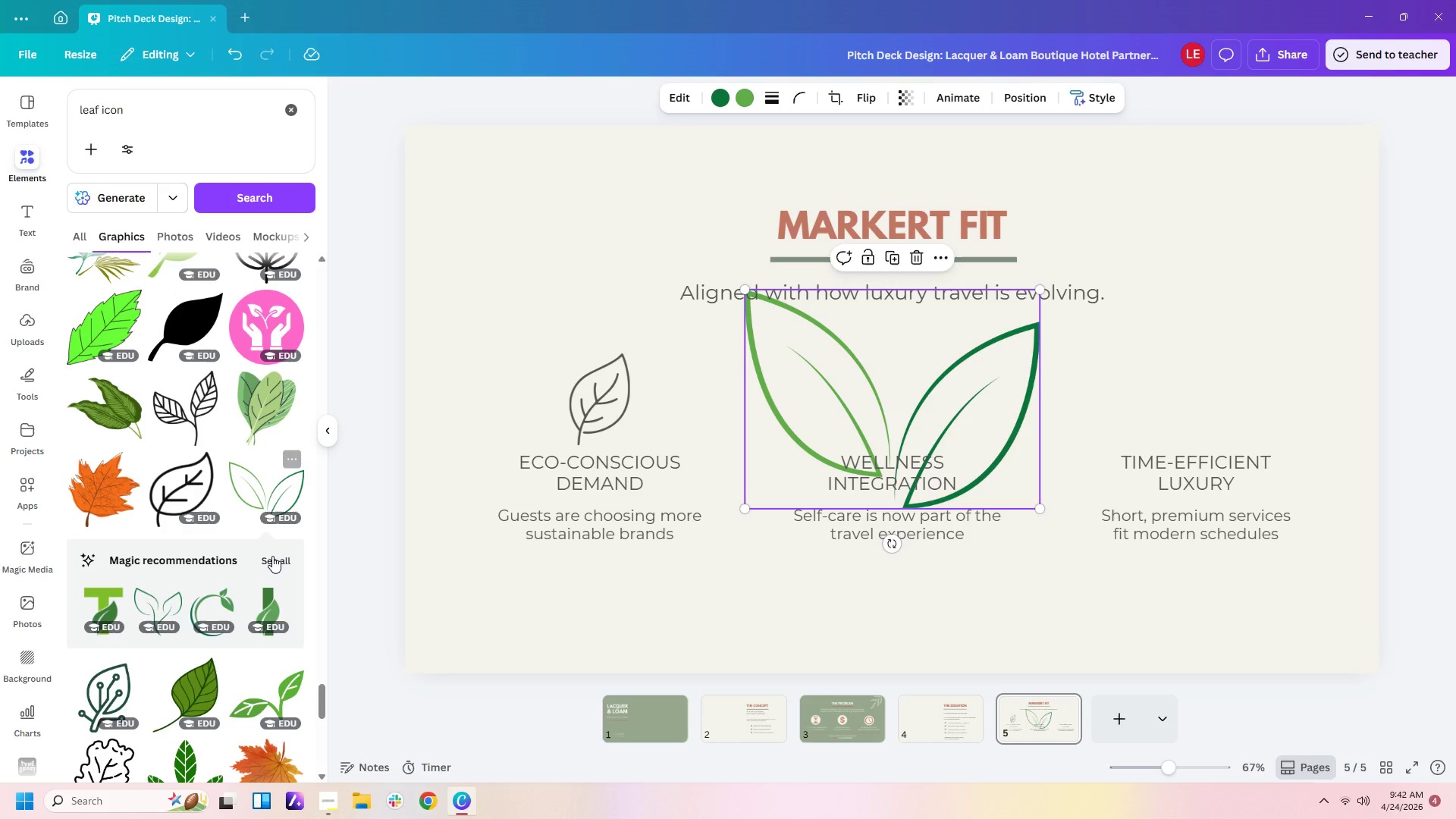 
left_click([282, 559])
 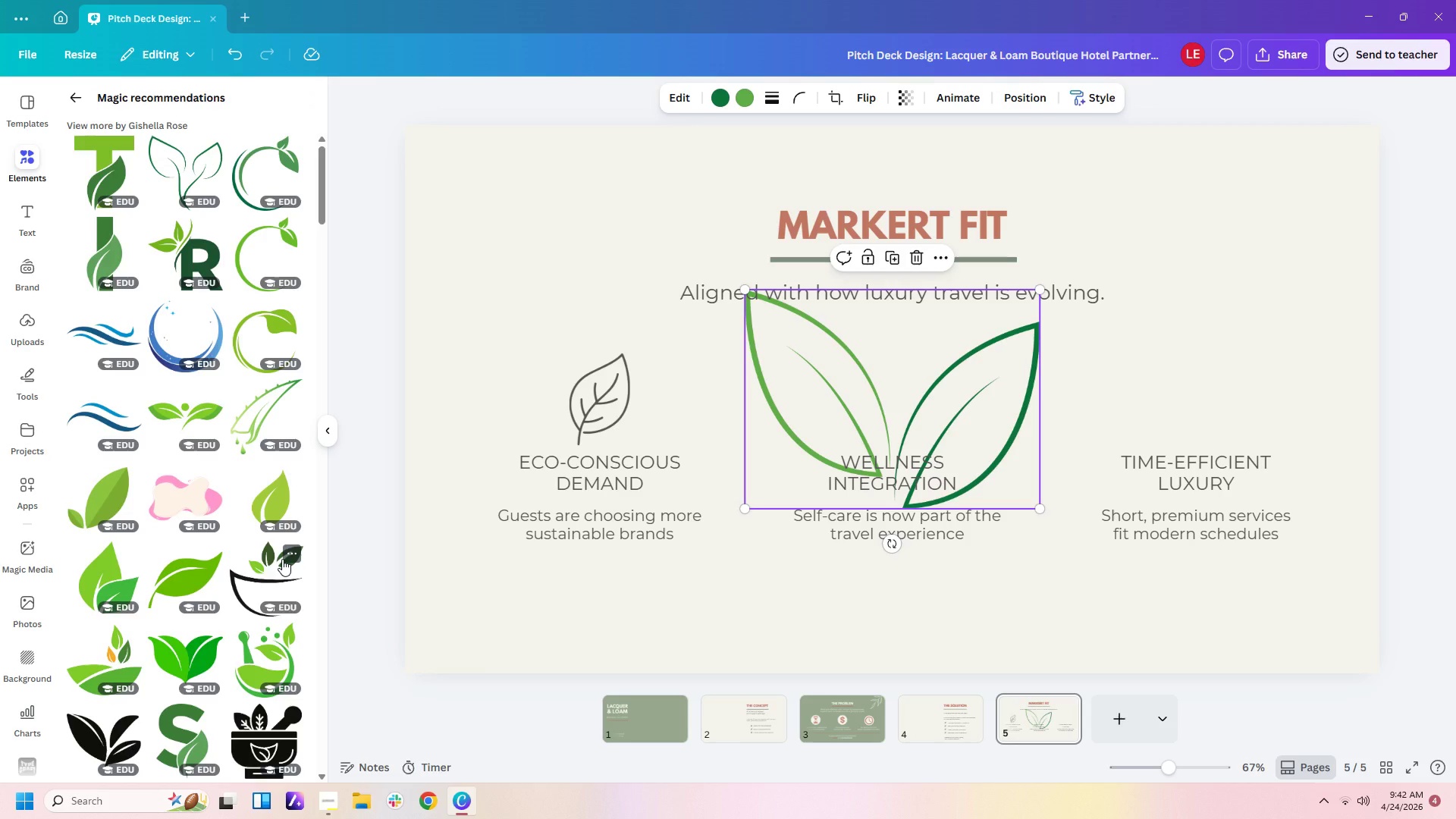 
scroll: coordinate [282, 559], scroll_direction: down, amount: 12.0
 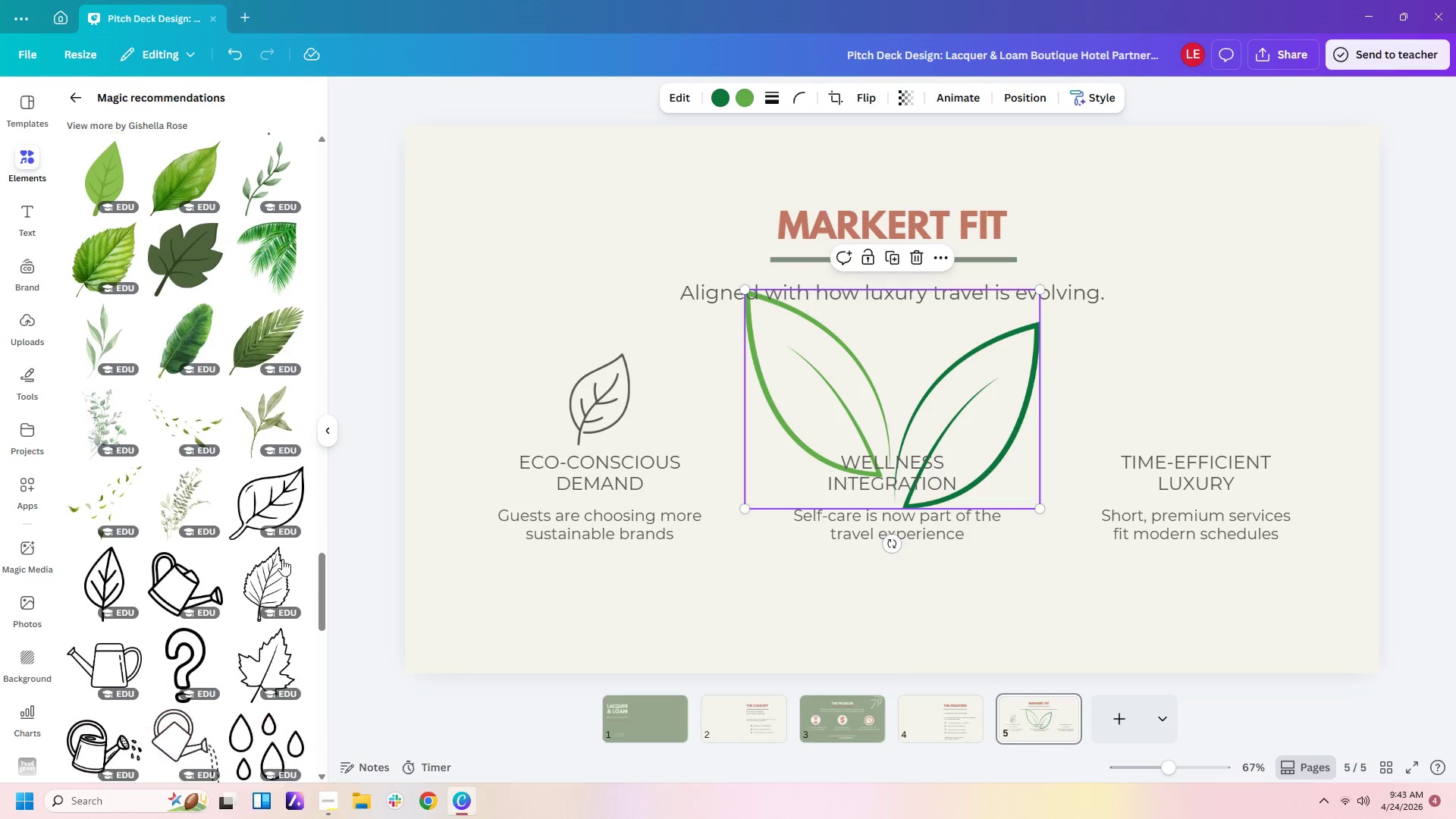 
left_click([952, 404])
 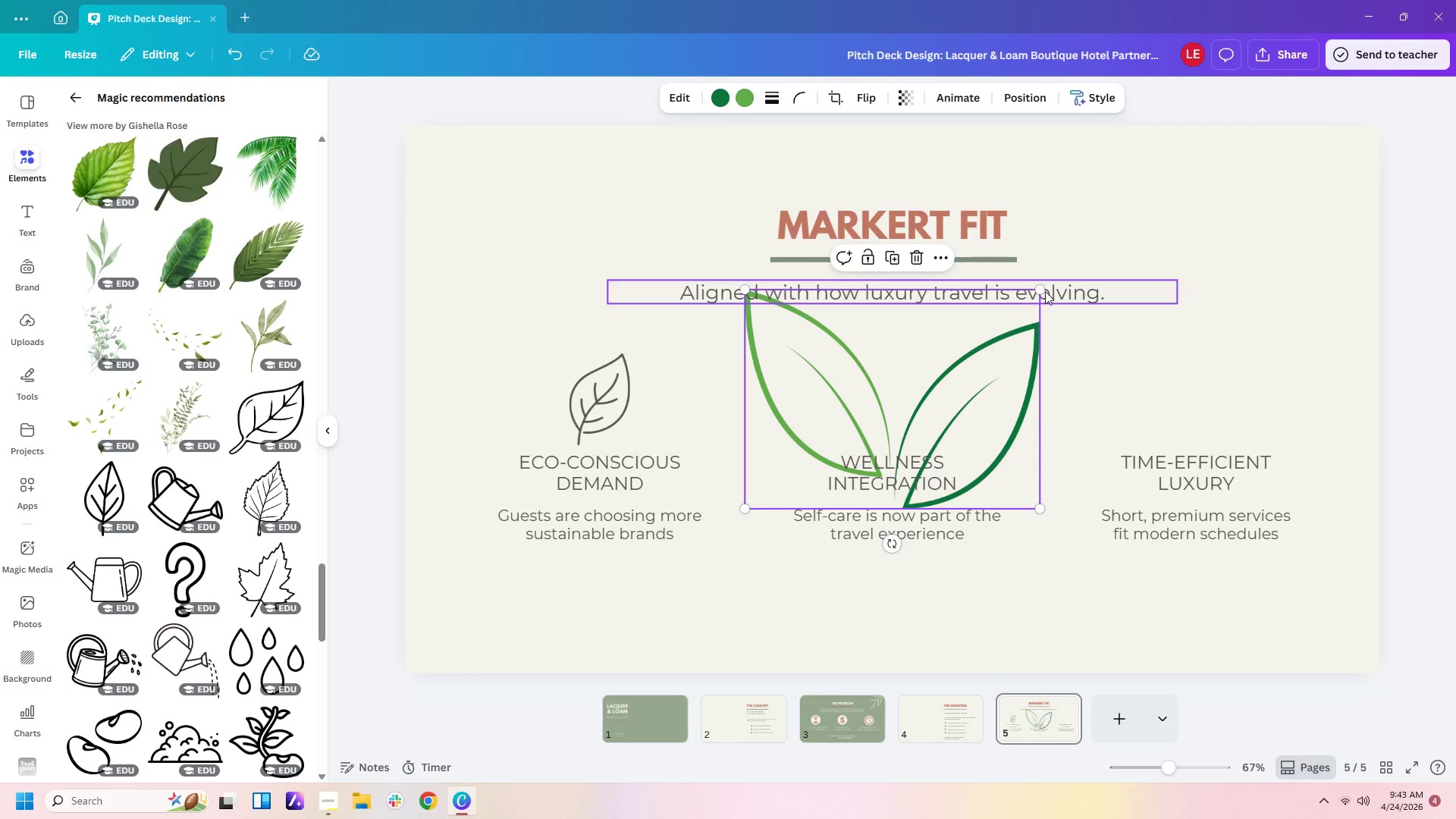 
left_click_drag(start_coordinate=[1042, 291], to_coordinate=[857, 459])
 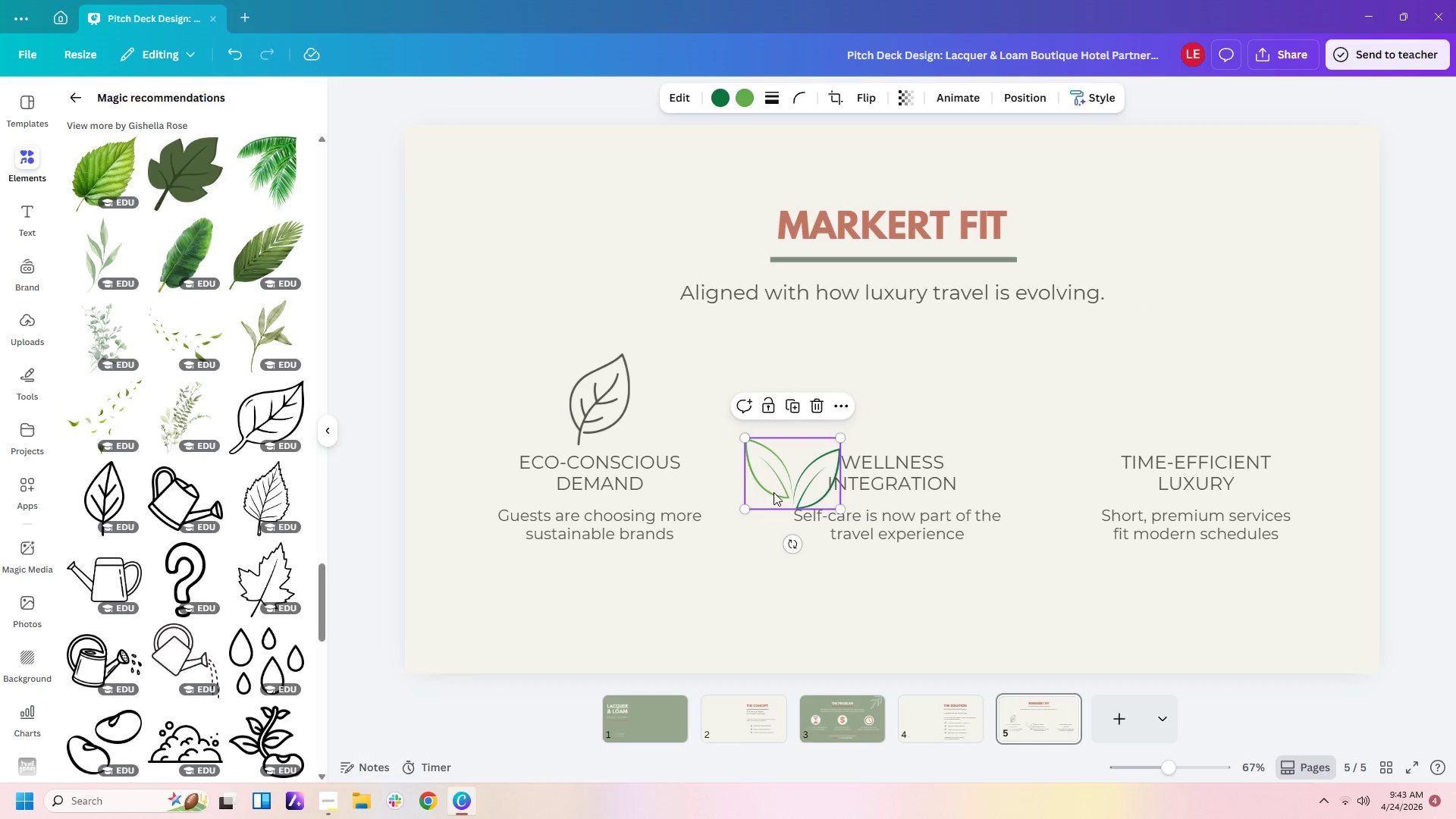 
left_click_drag(start_coordinate=[773, 492], to_coordinate=[868, 418])
 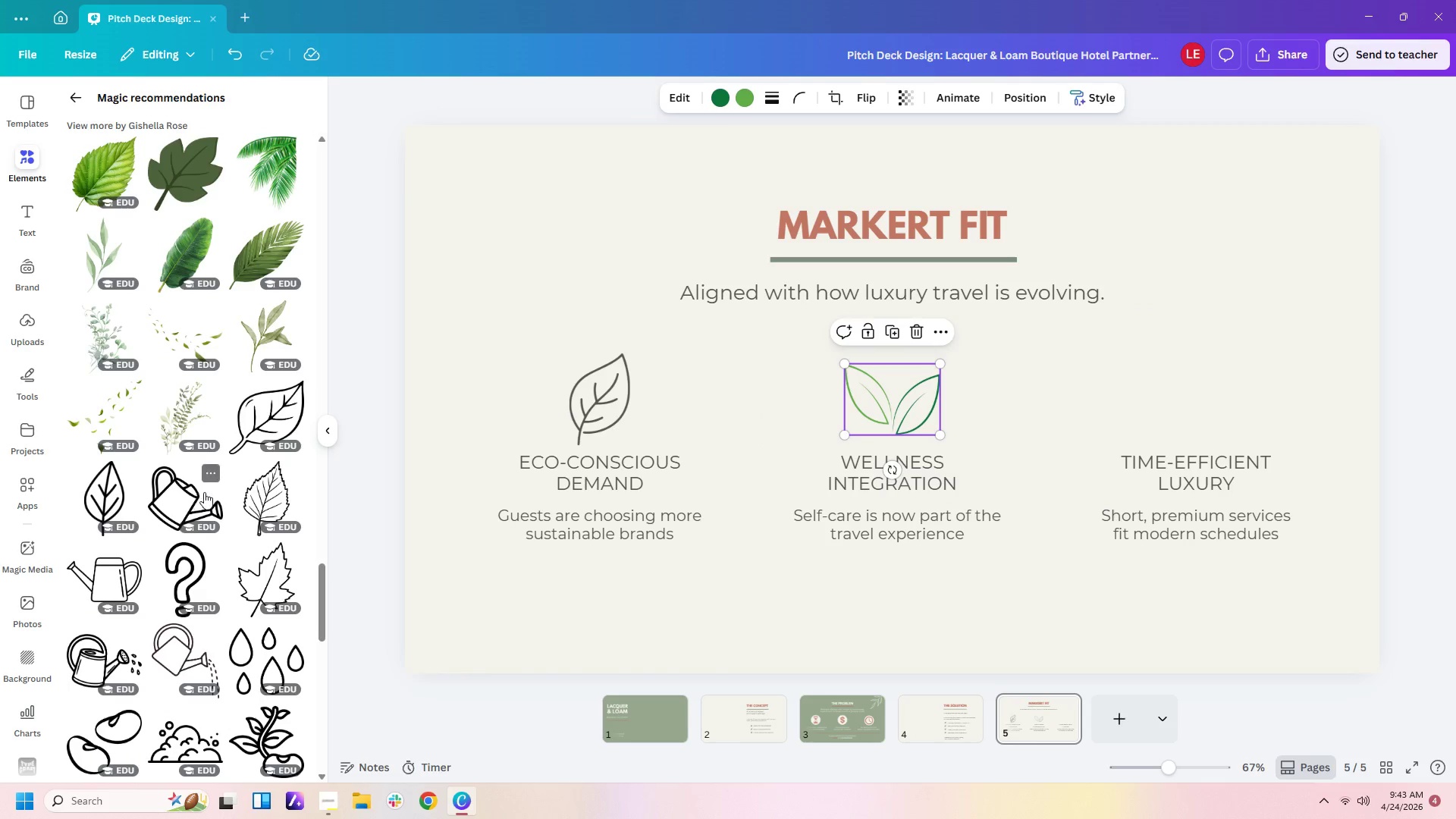 
scroll: coordinate [202, 508], scroll_direction: down, amount: 16.0
 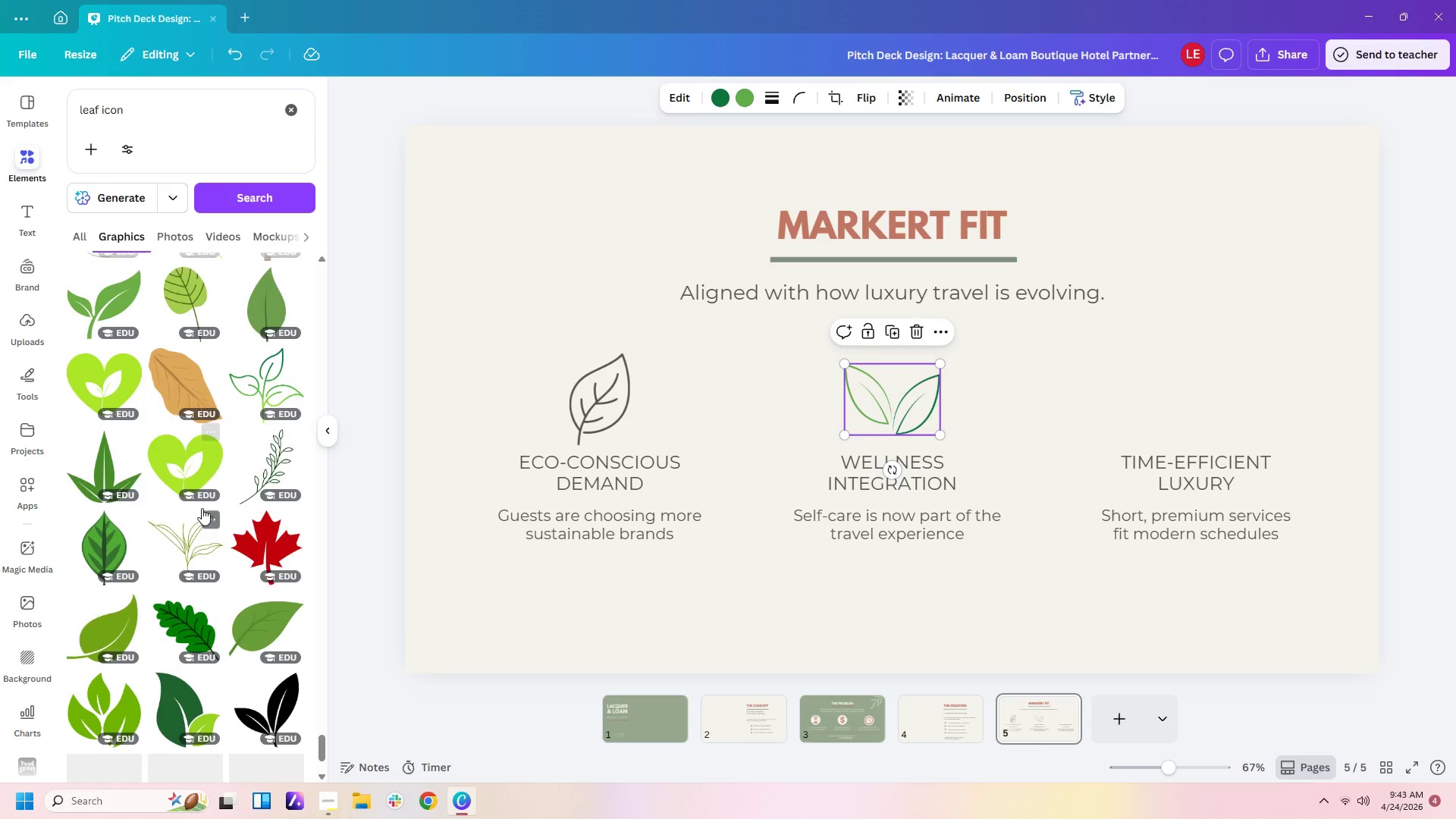 
scroll: coordinate [202, 508], scroll_direction: down, amount: 11.0
 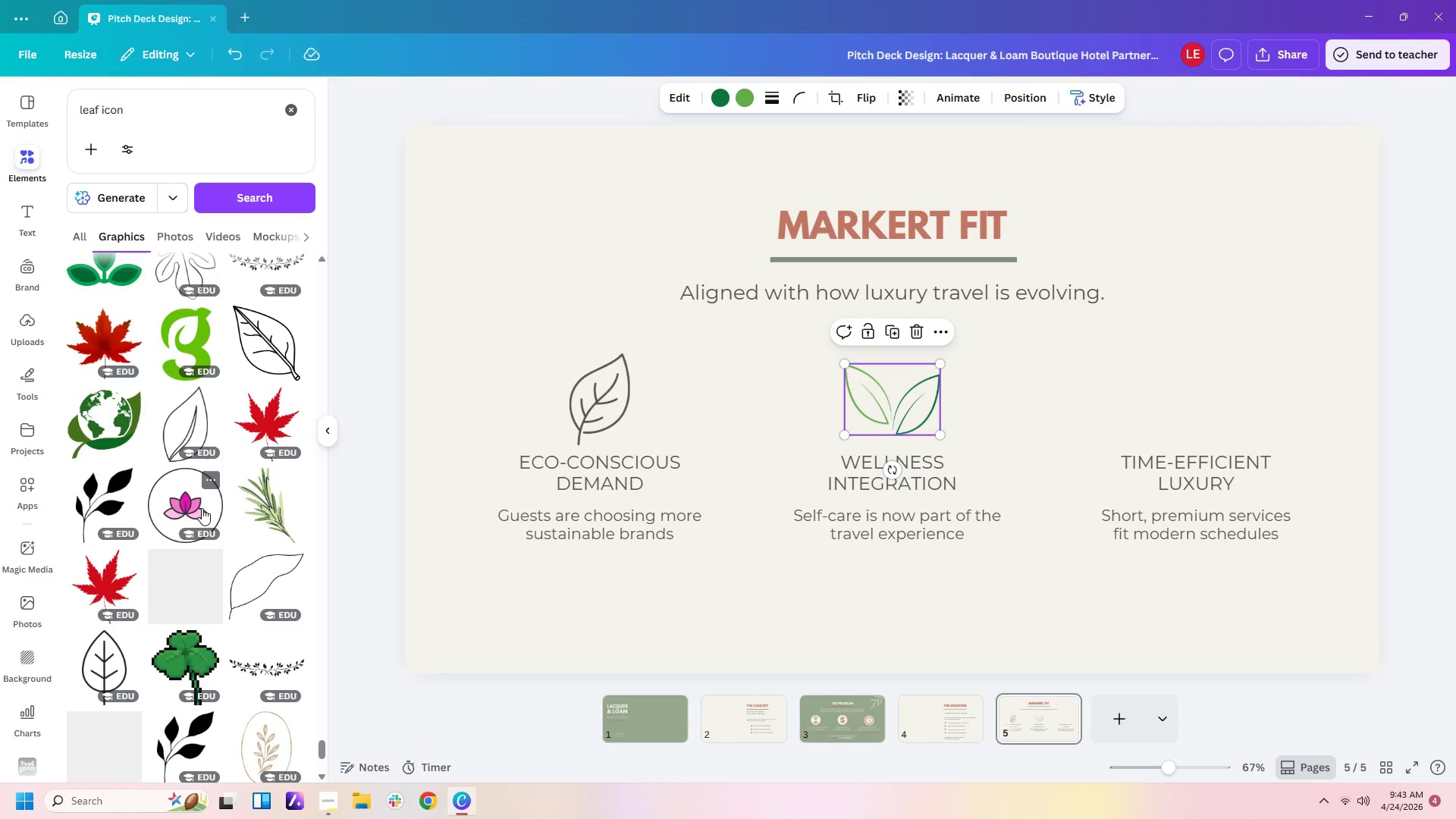 
left_click([196, 510])
 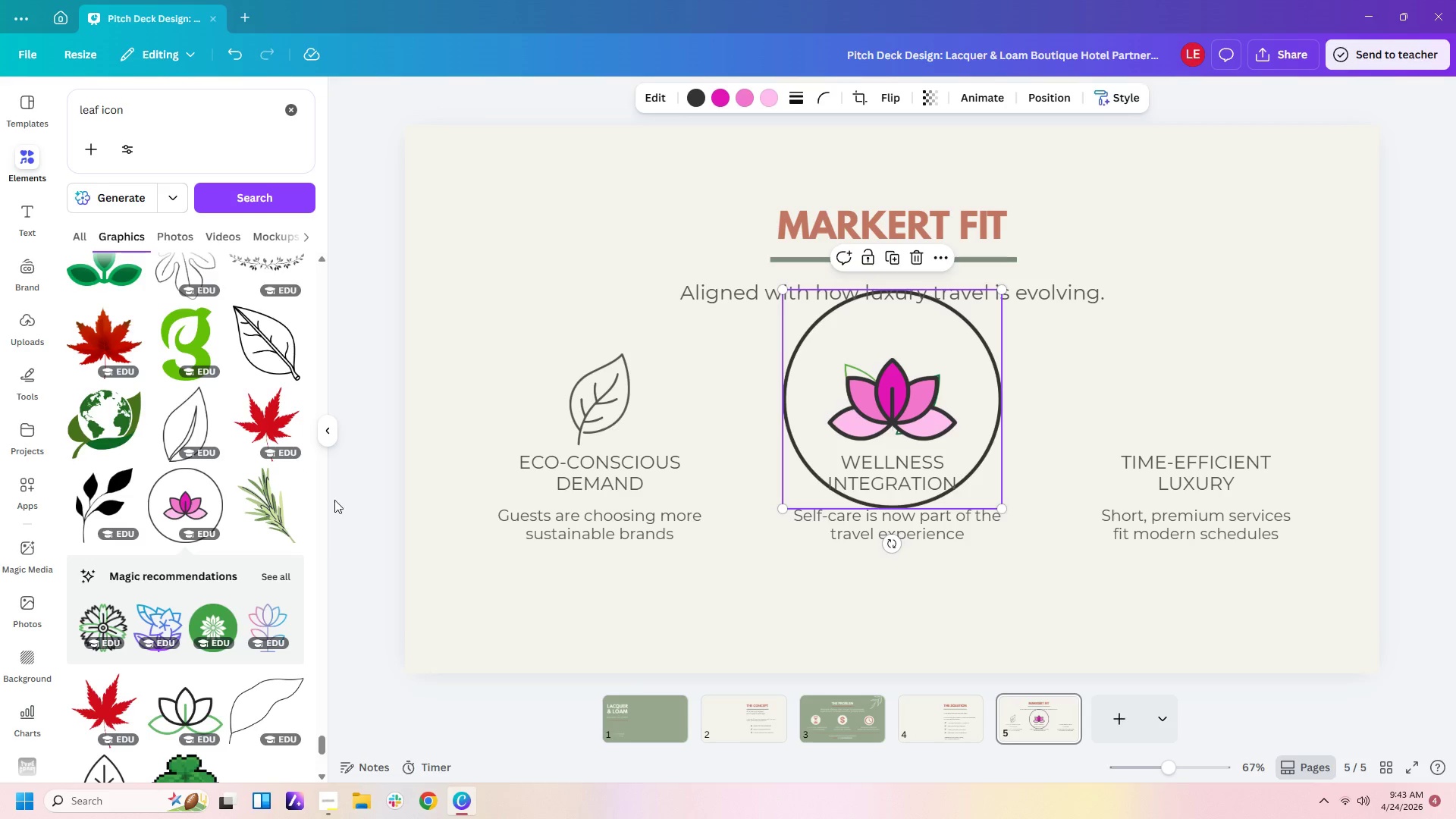 
left_click([278, 574])
 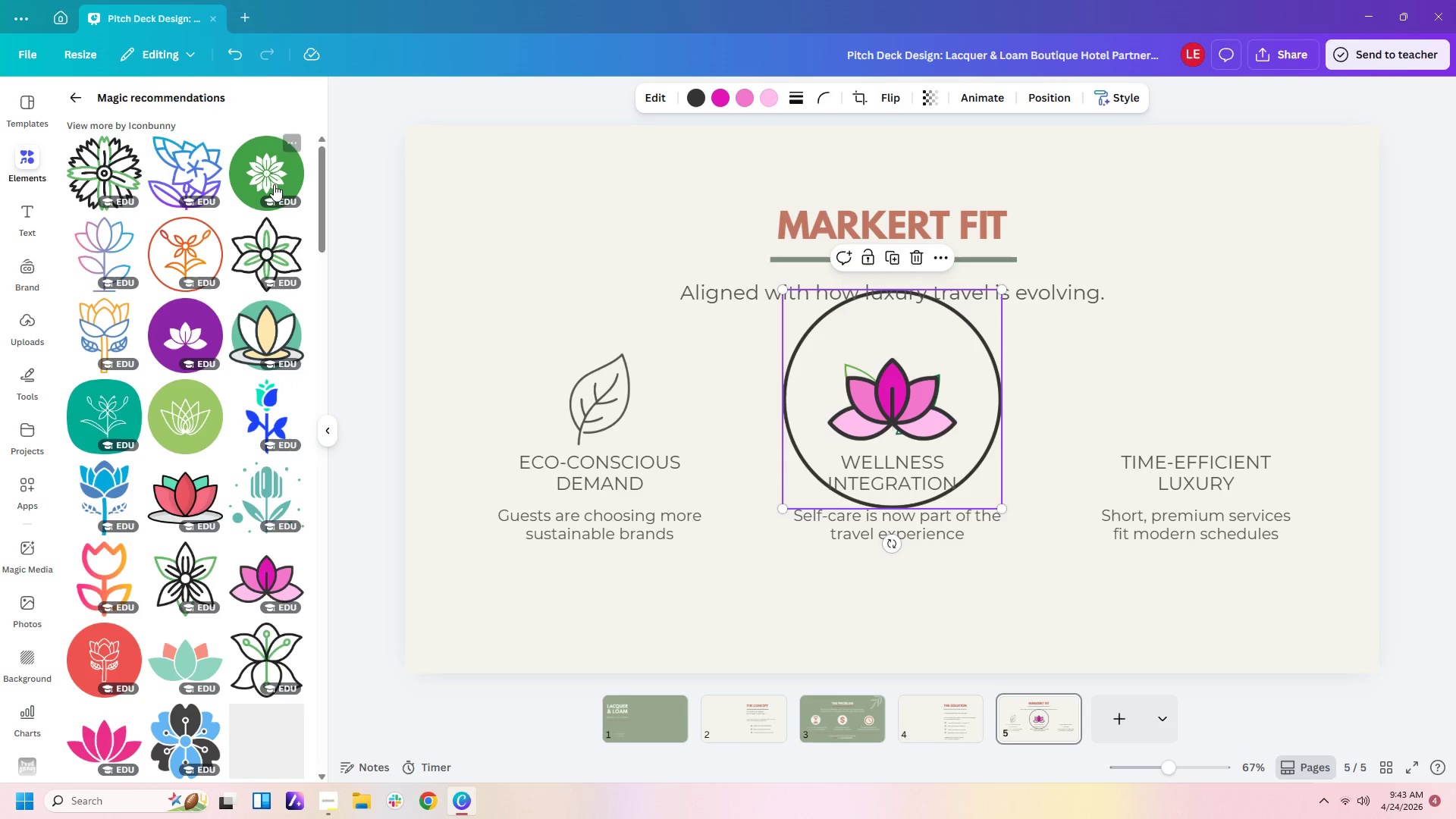 
scroll: coordinate [249, 422], scroll_direction: down, amount: 3.0
 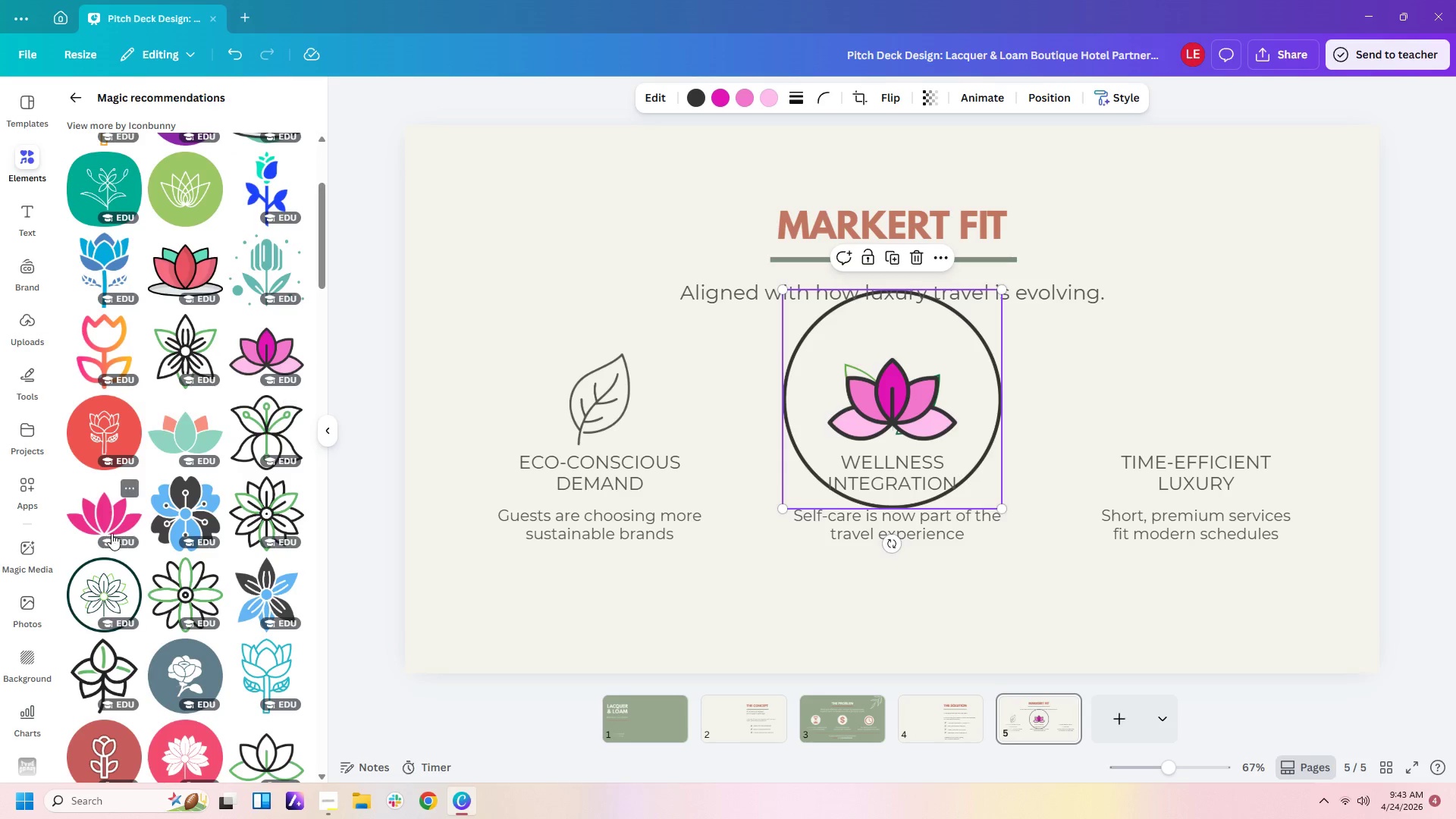 
left_click([111, 521])
 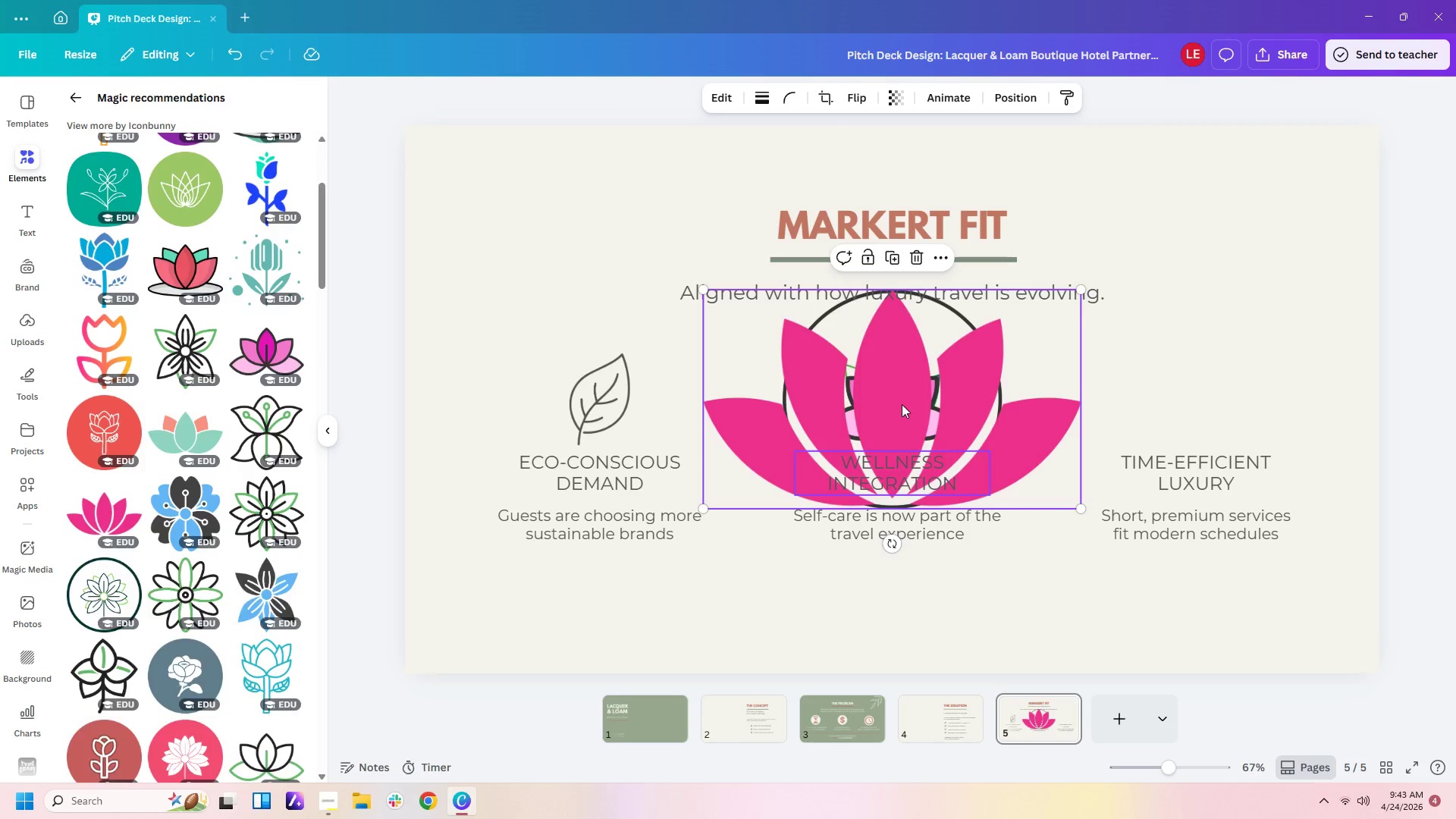 
left_click_drag(start_coordinate=[902, 403], to_coordinate=[896, 582])
 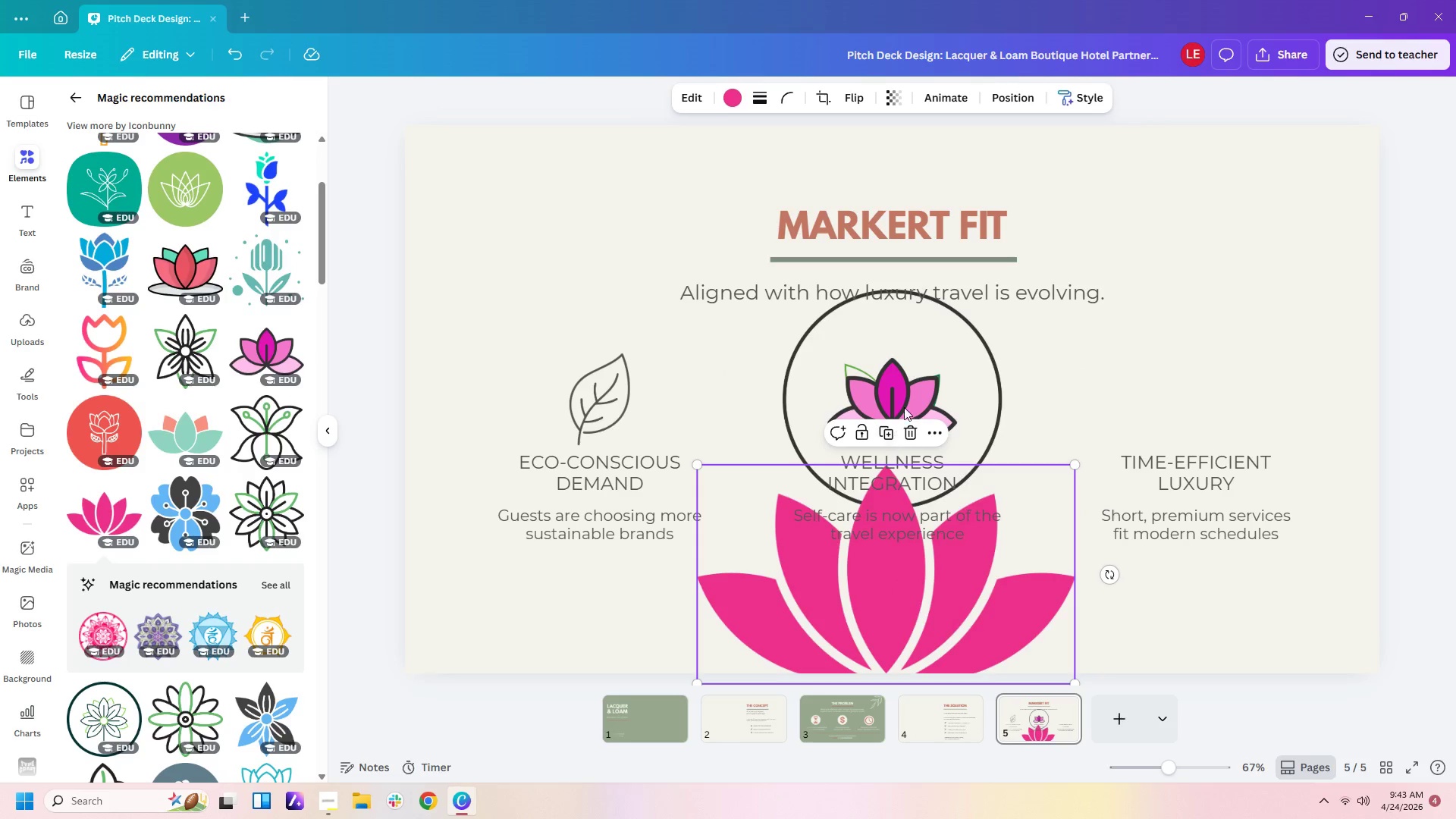 
left_click([908, 380])
 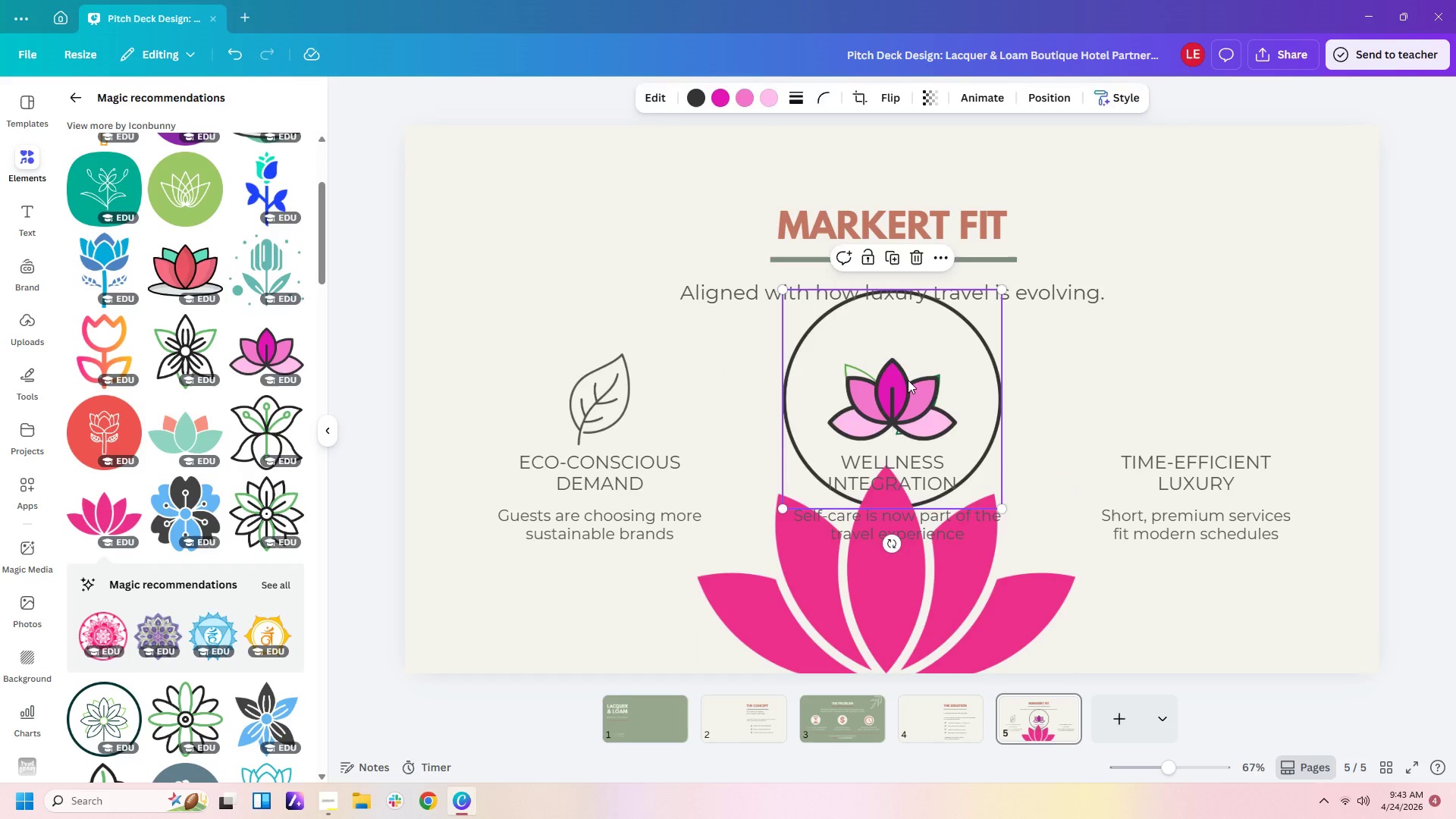 
key(Delete)
 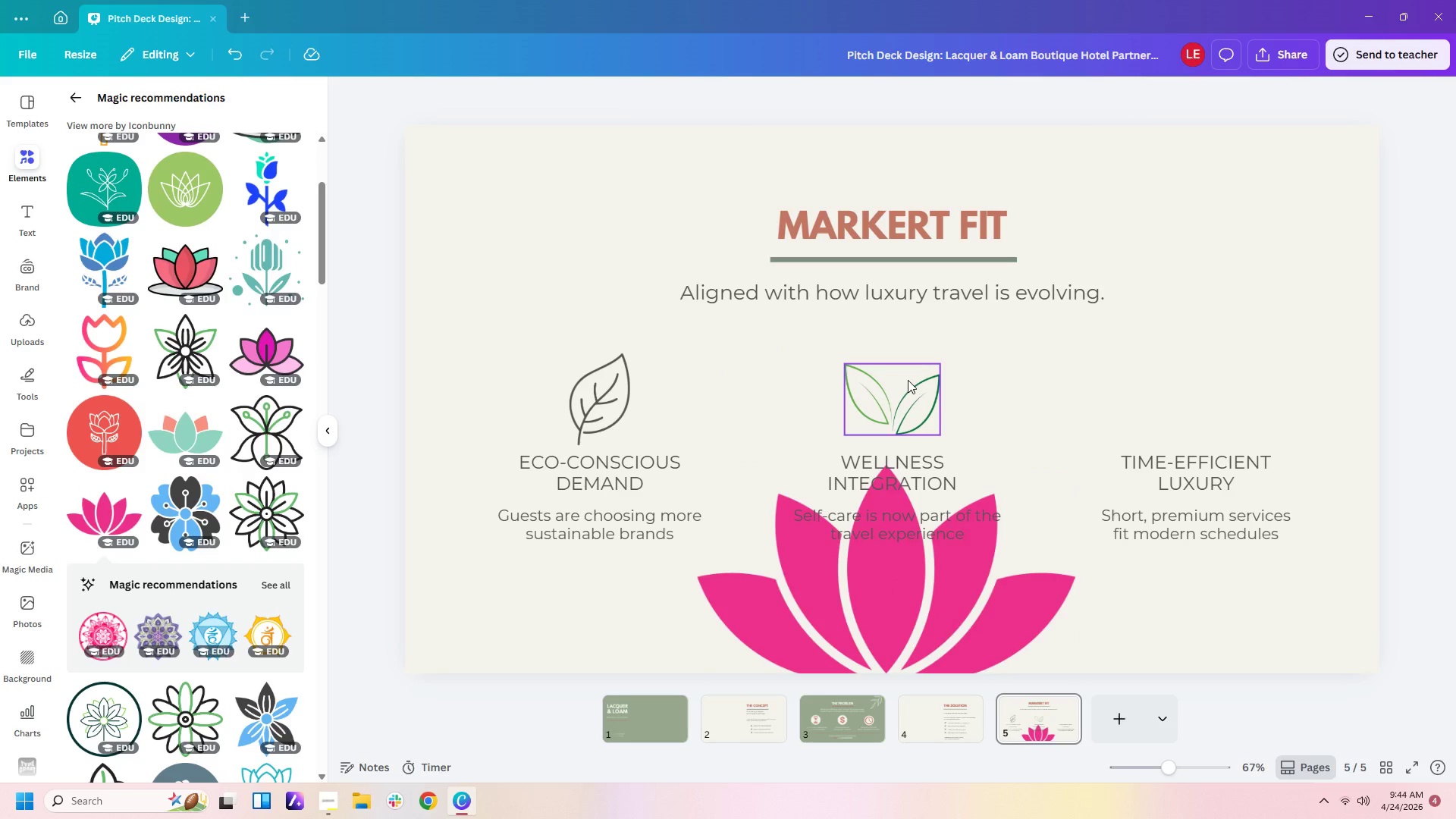 
left_click([908, 380])
 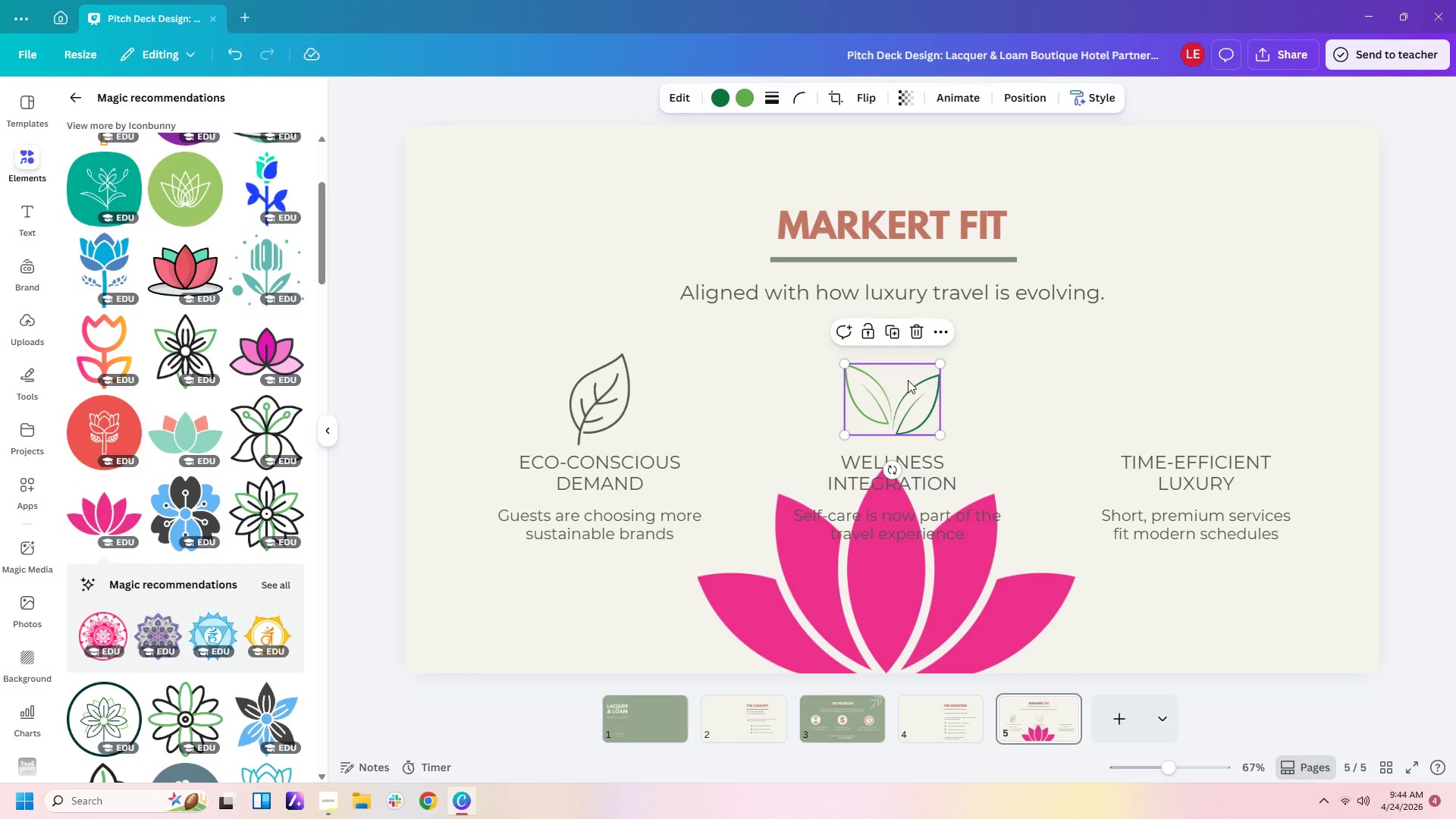 
key(Delete)
 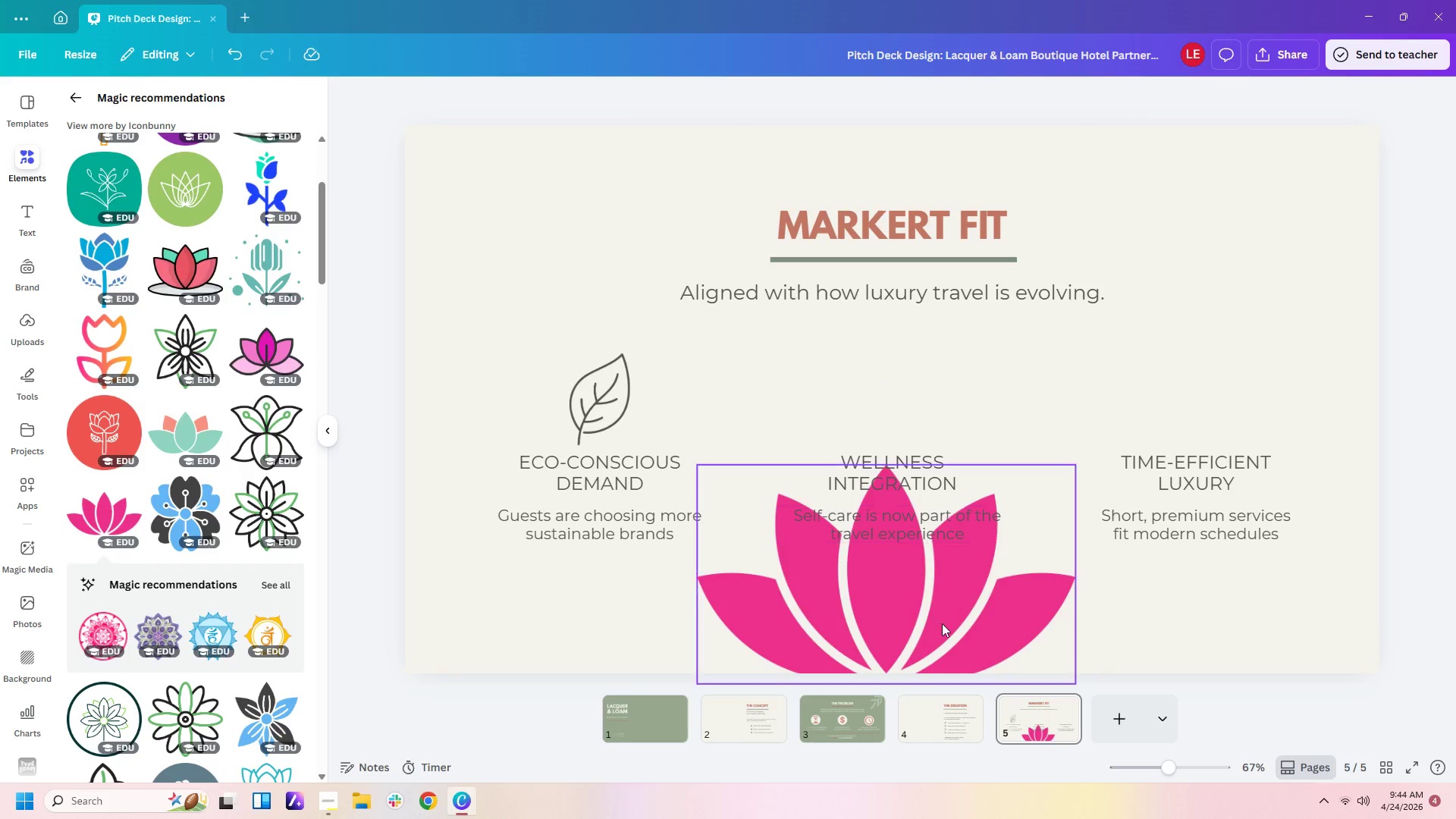 
left_click_drag(start_coordinate=[942, 636], to_coordinate=[966, 441])
 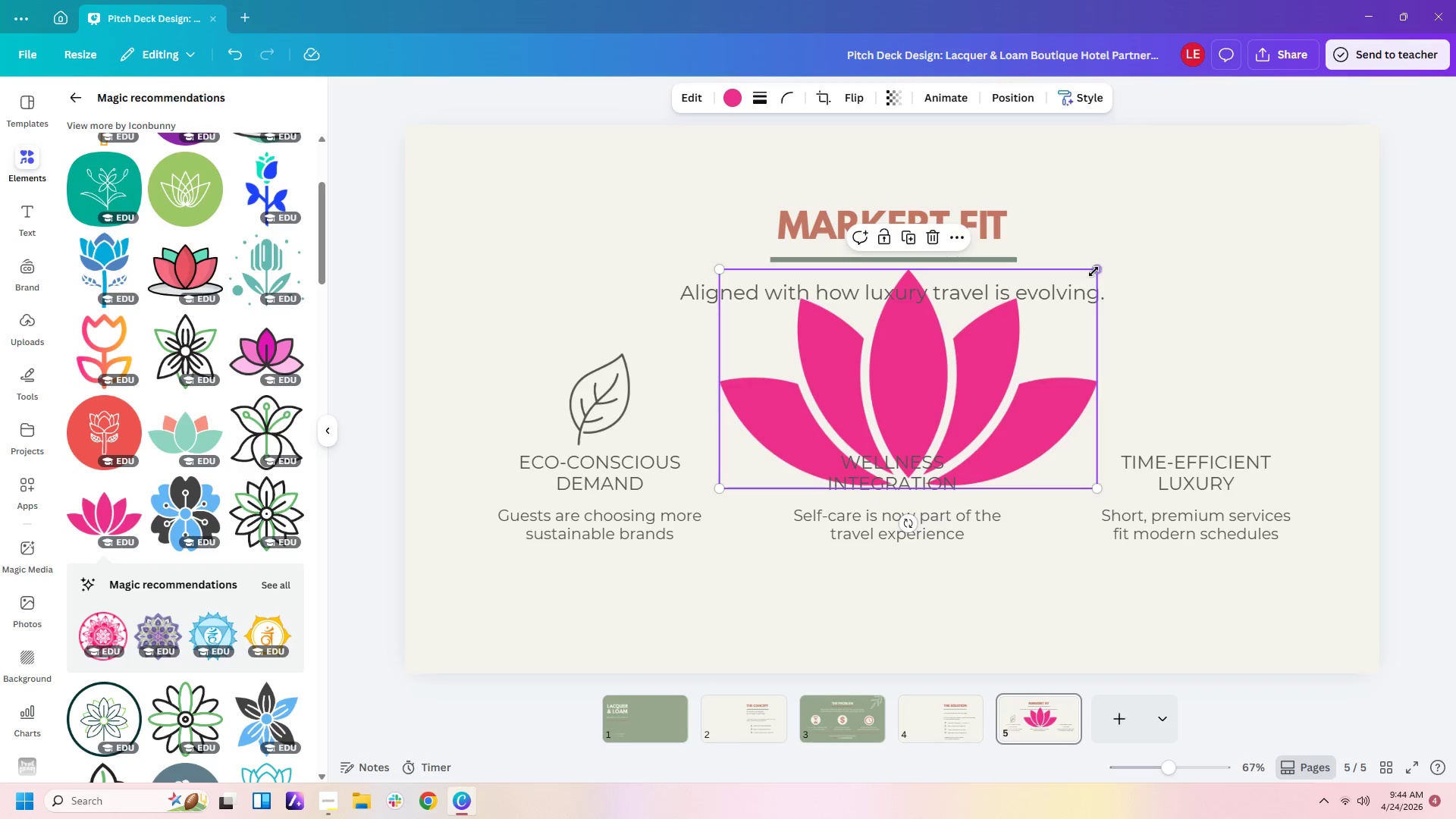 
left_click_drag(start_coordinate=[1094, 269], to_coordinate=[900, 469])
 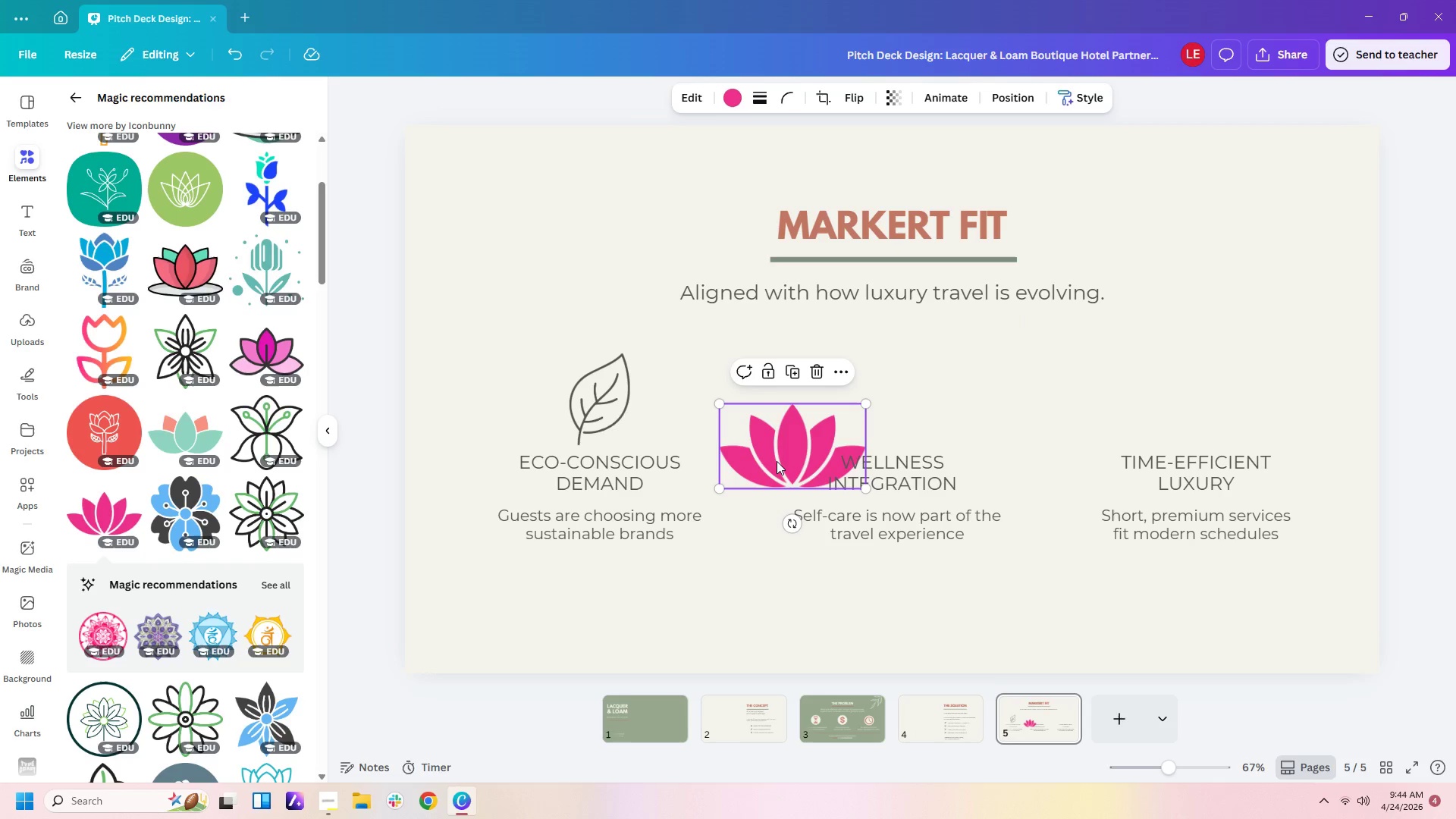 
left_click_drag(start_coordinate=[776, 460], to_coordinate=[877, 414])
 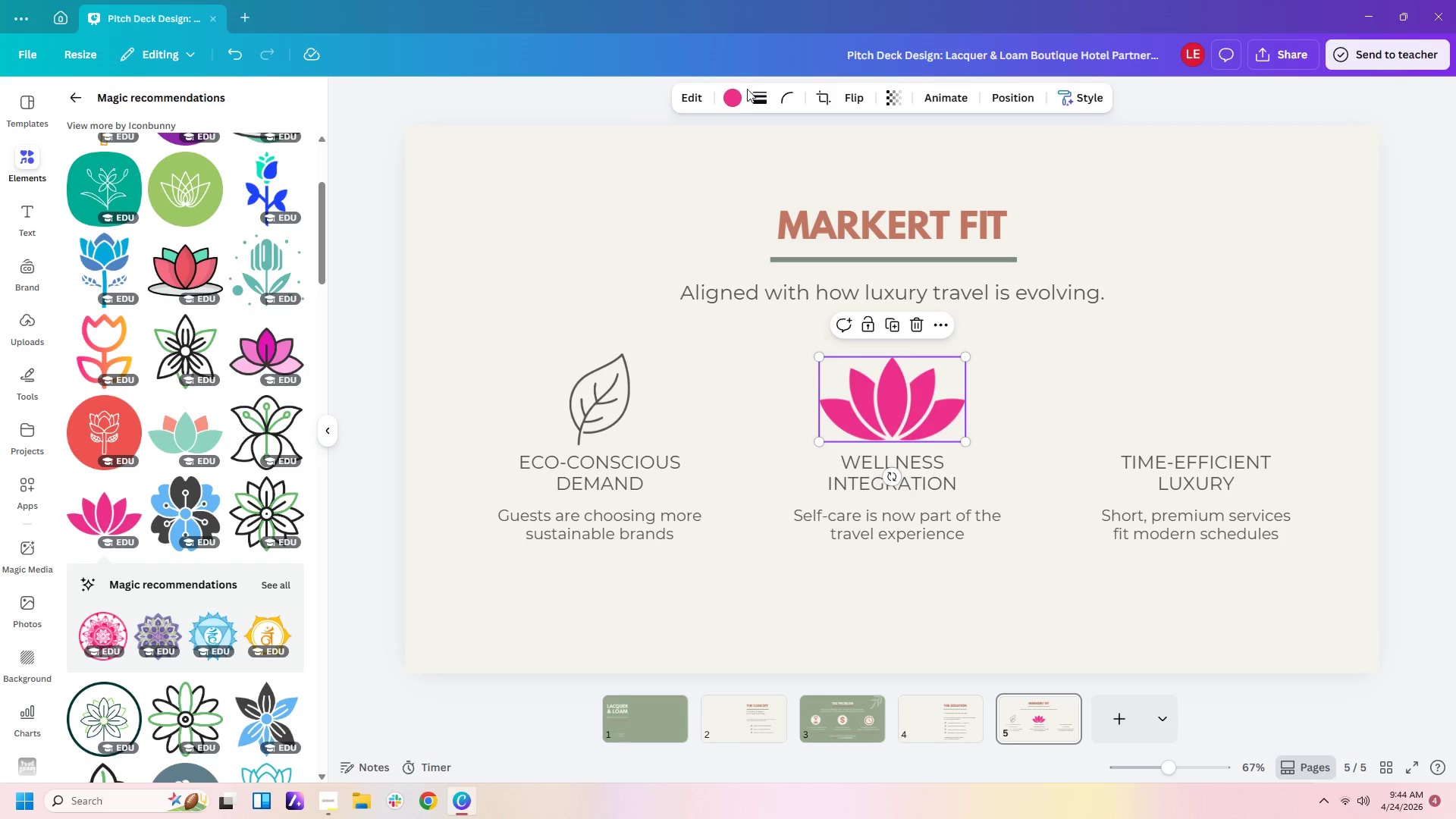 
left_click([735, 102])
 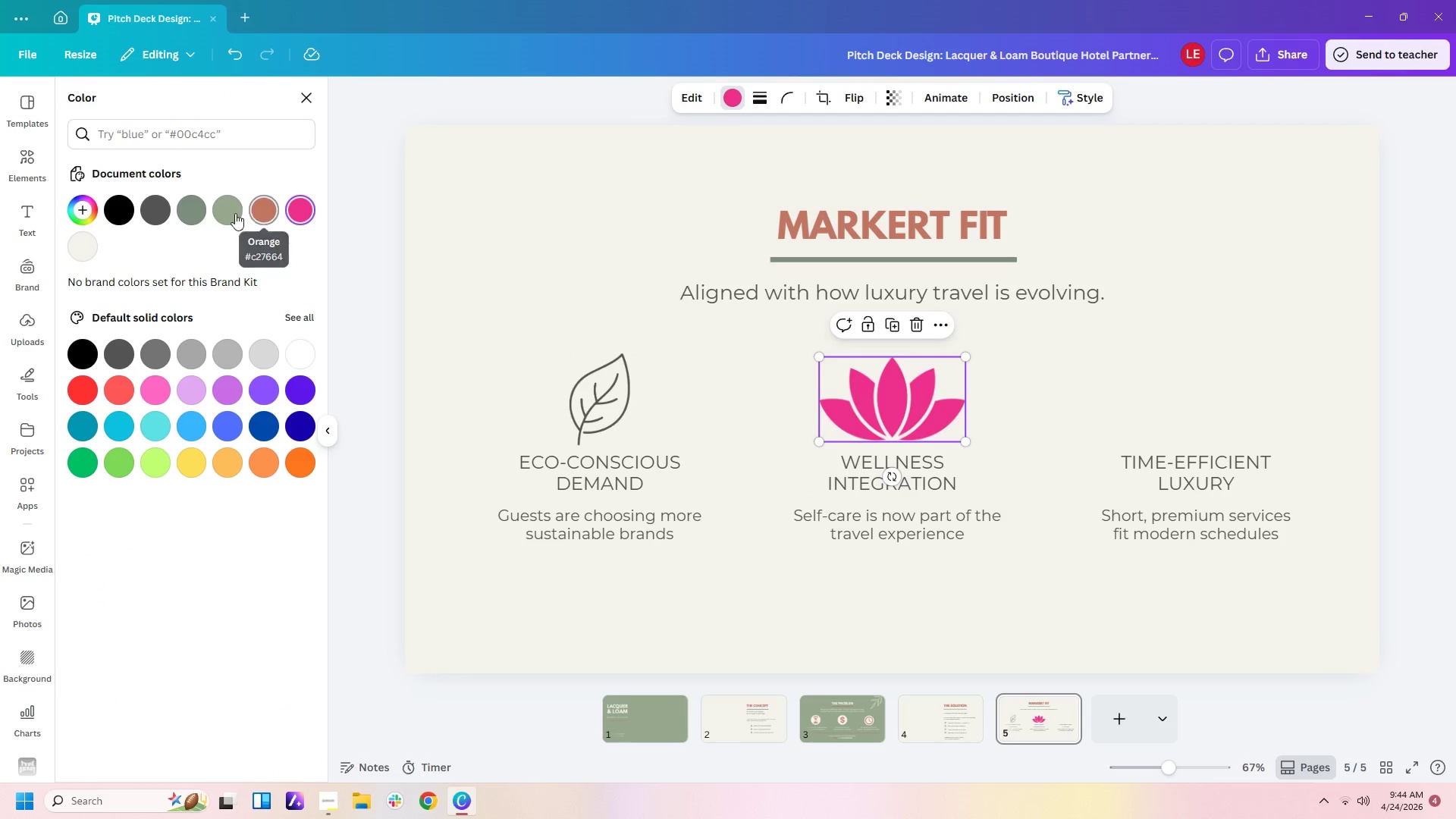 
left_click([192, 212])
 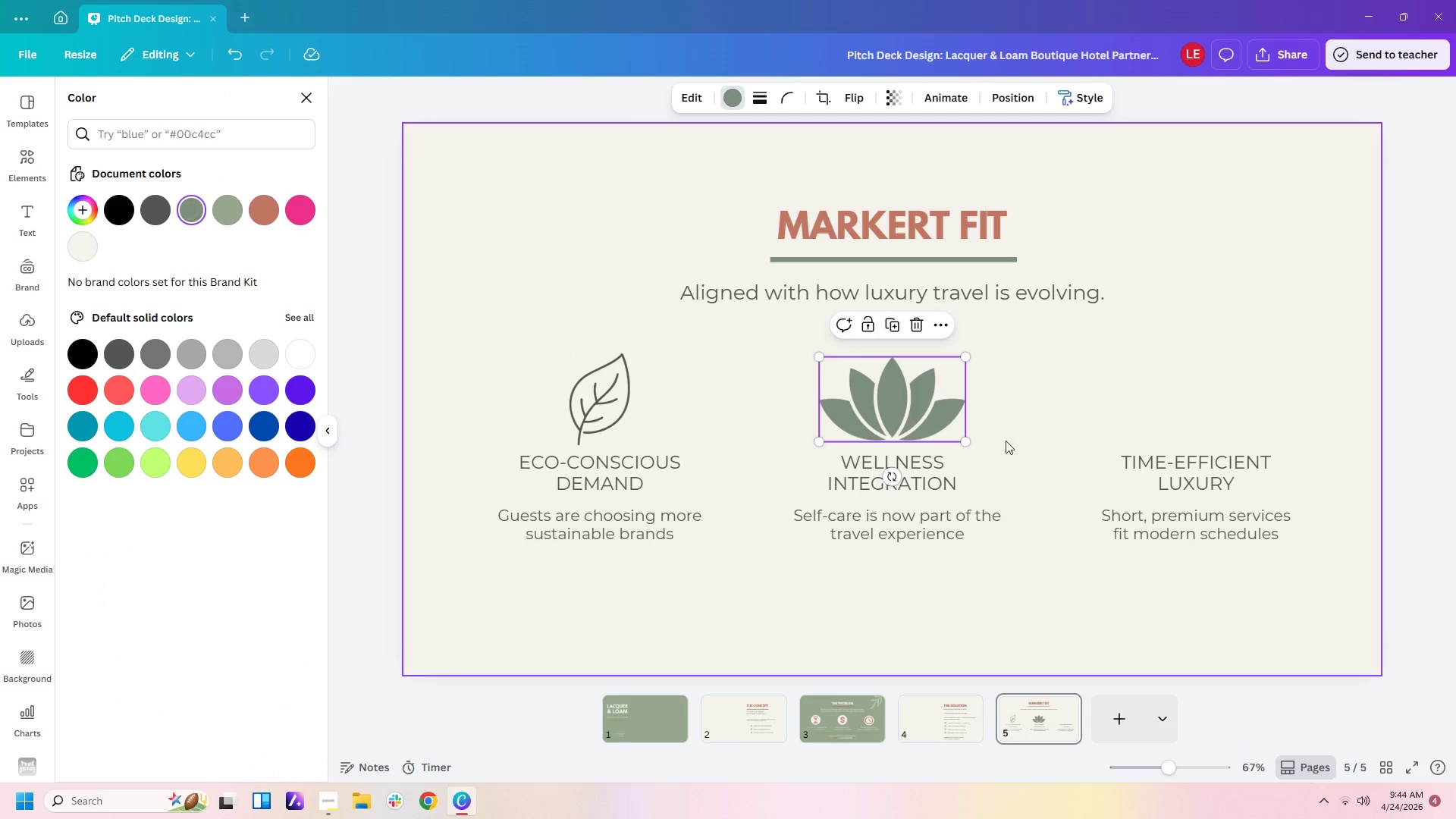 
left_click([1018, 444])
 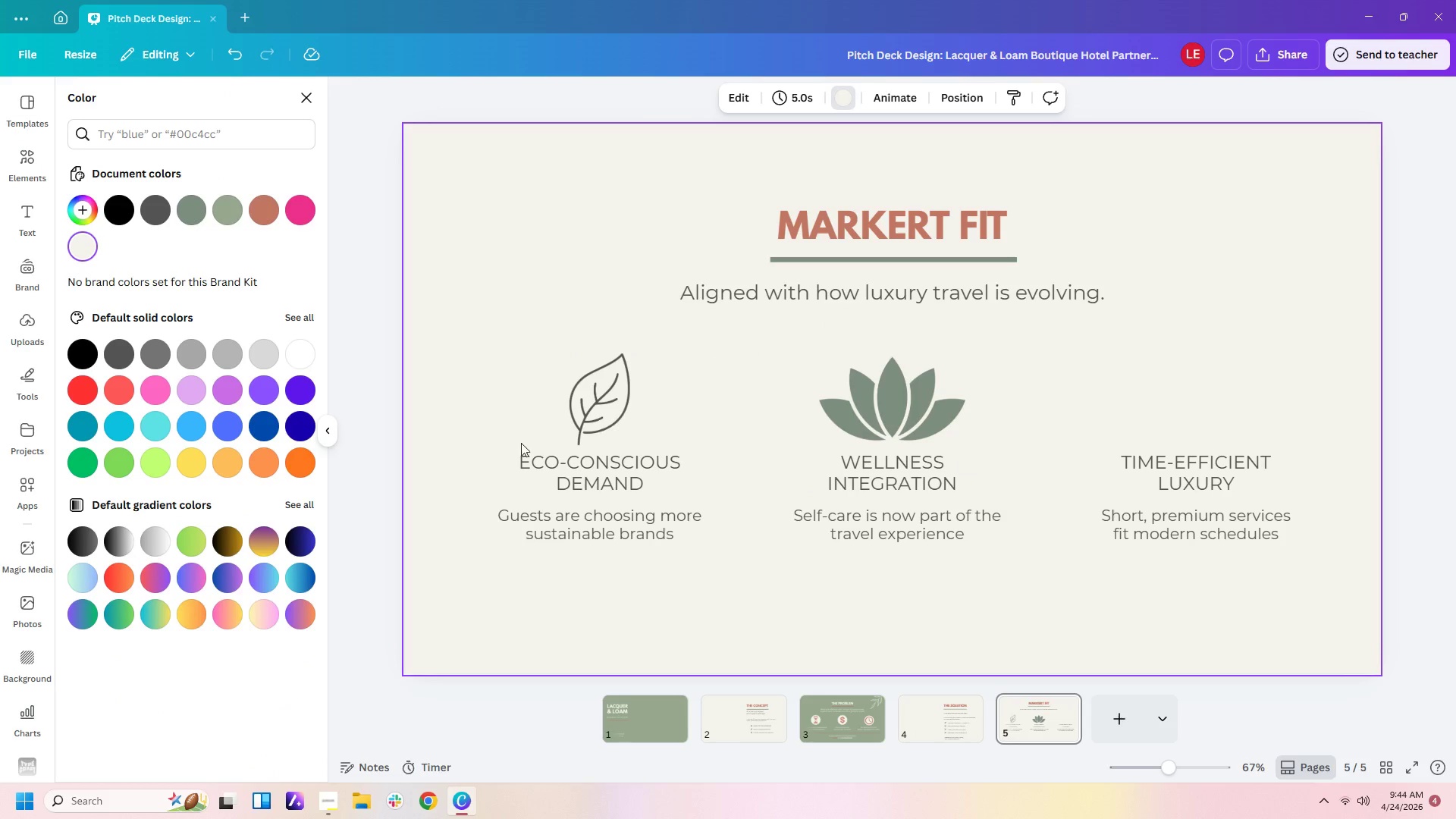 
left_click([15, 167])
 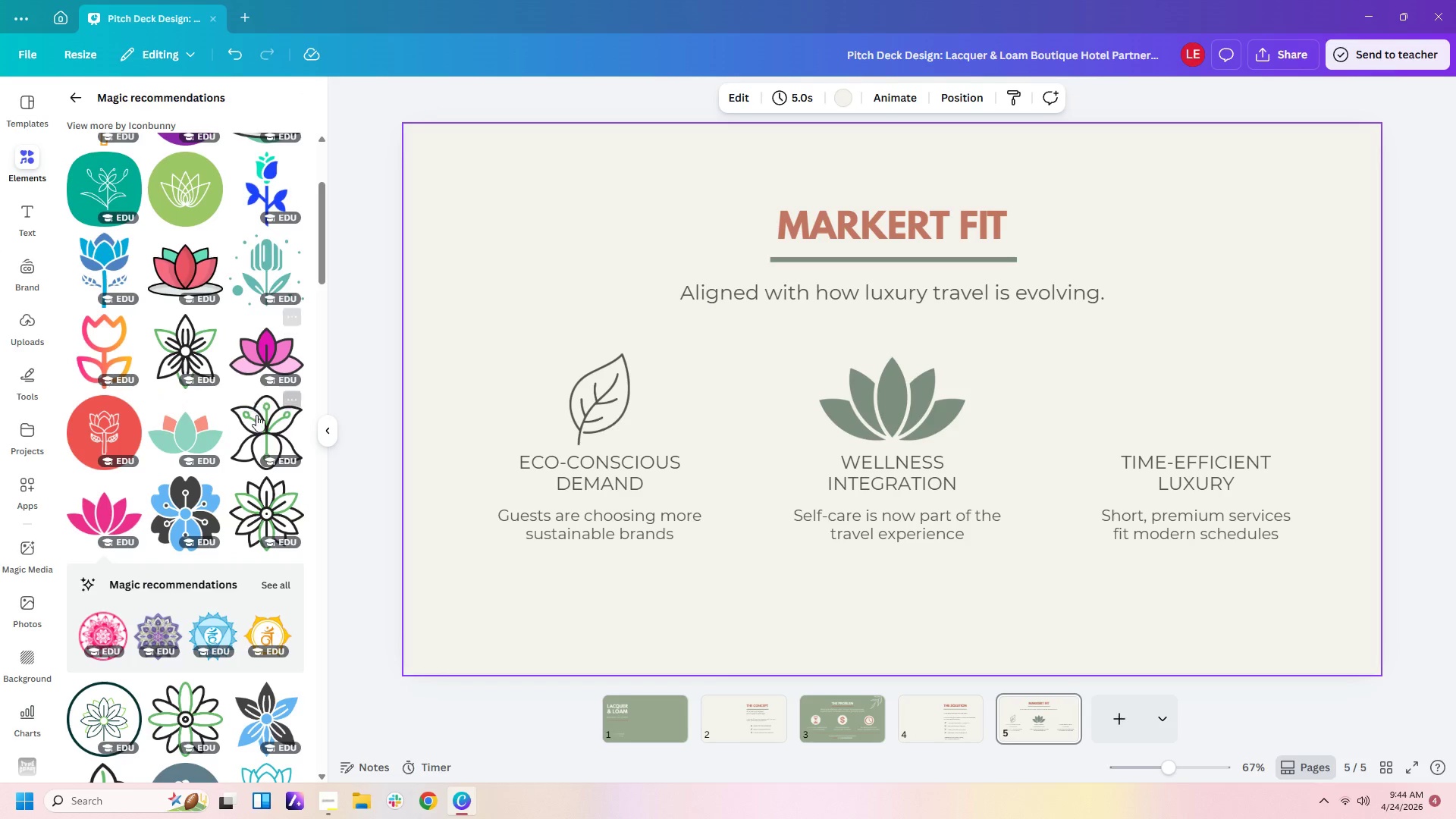 
scroll: coordinate [259, 420], scroll_direction: down, amount: 1.0
 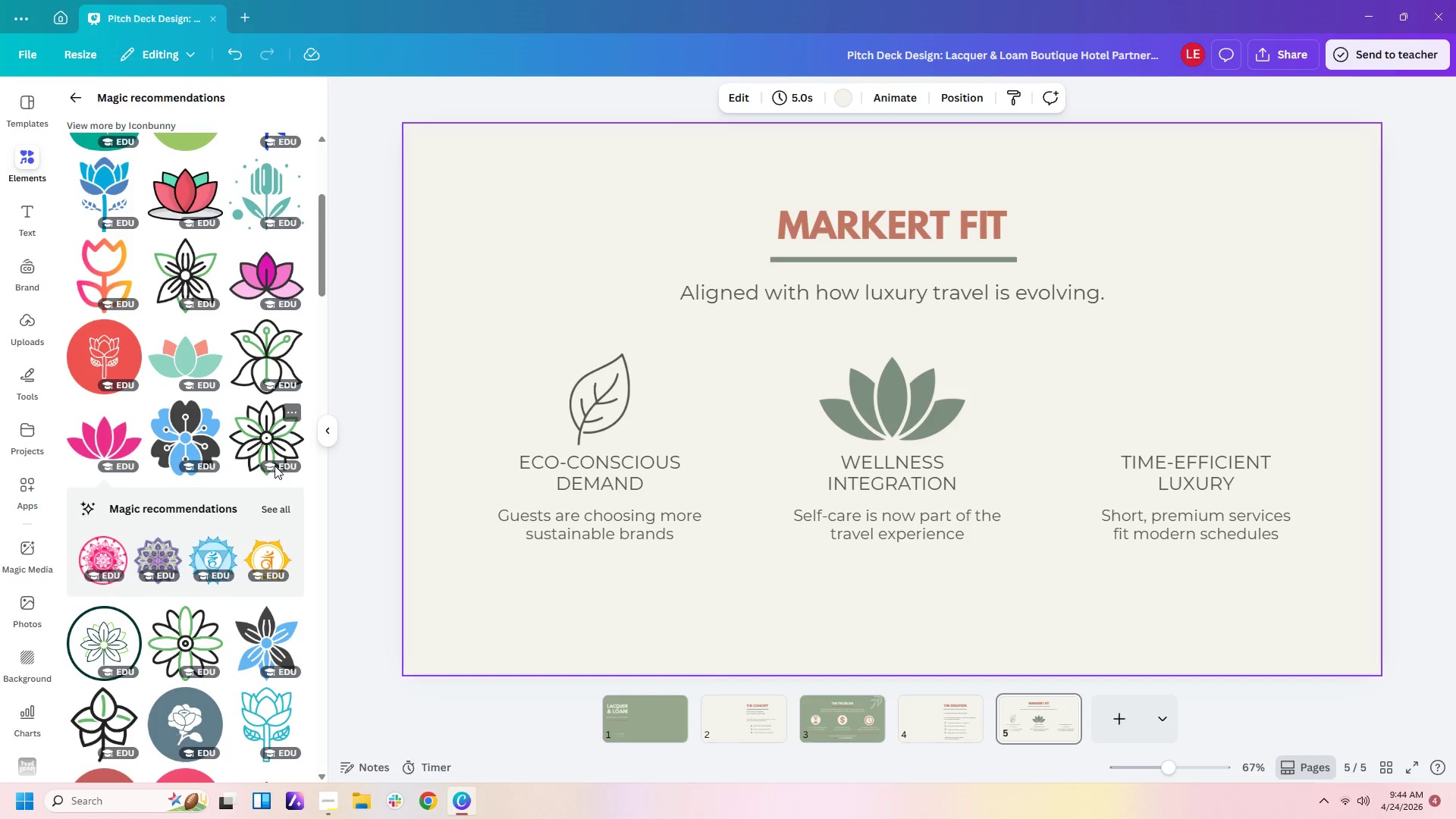 
left_click([281, 514])
 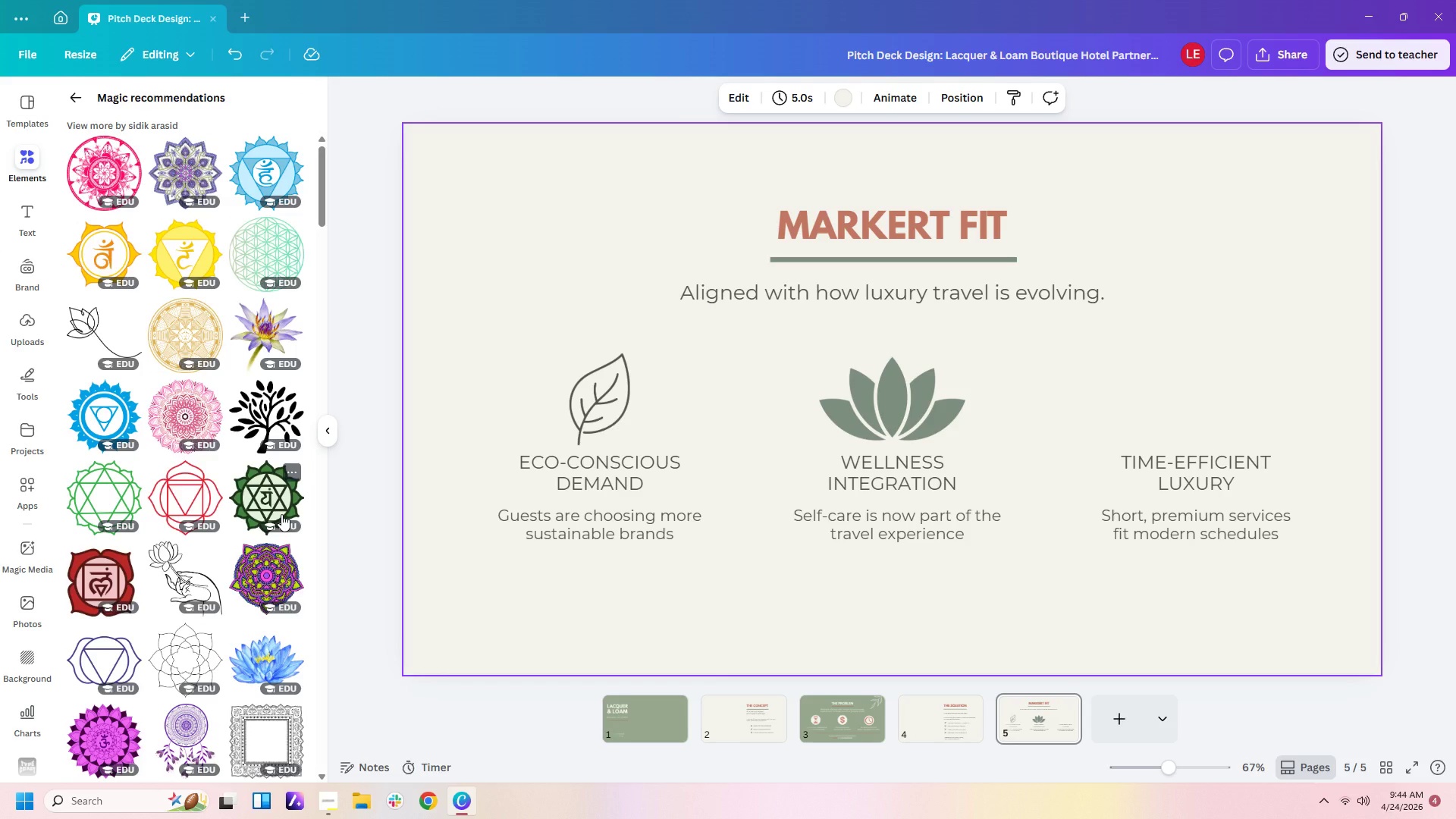 
scroll: coordinate [262, 495], scroll_direction: down, amount: 10.0
 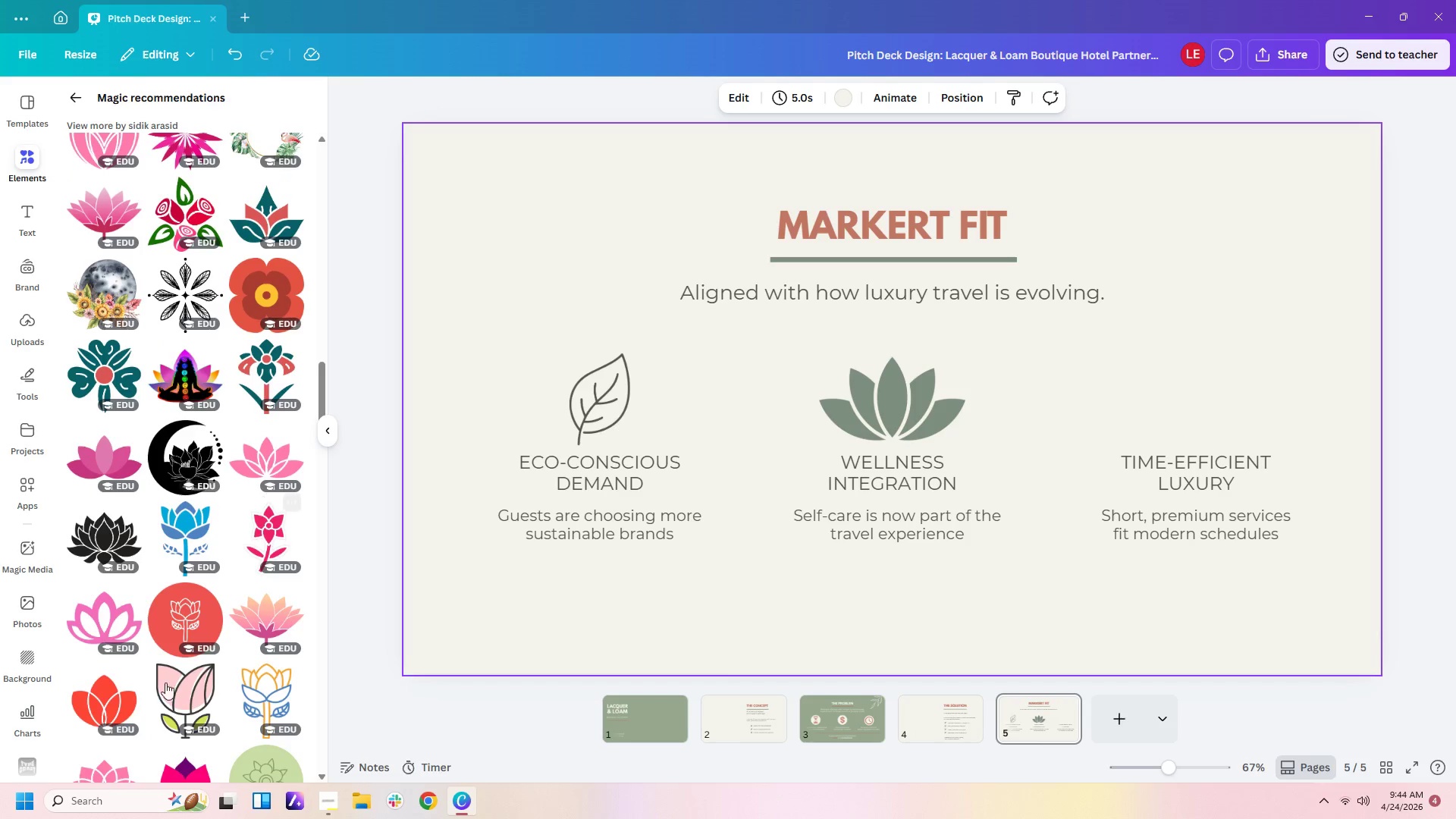 
left_click([105, 616])
 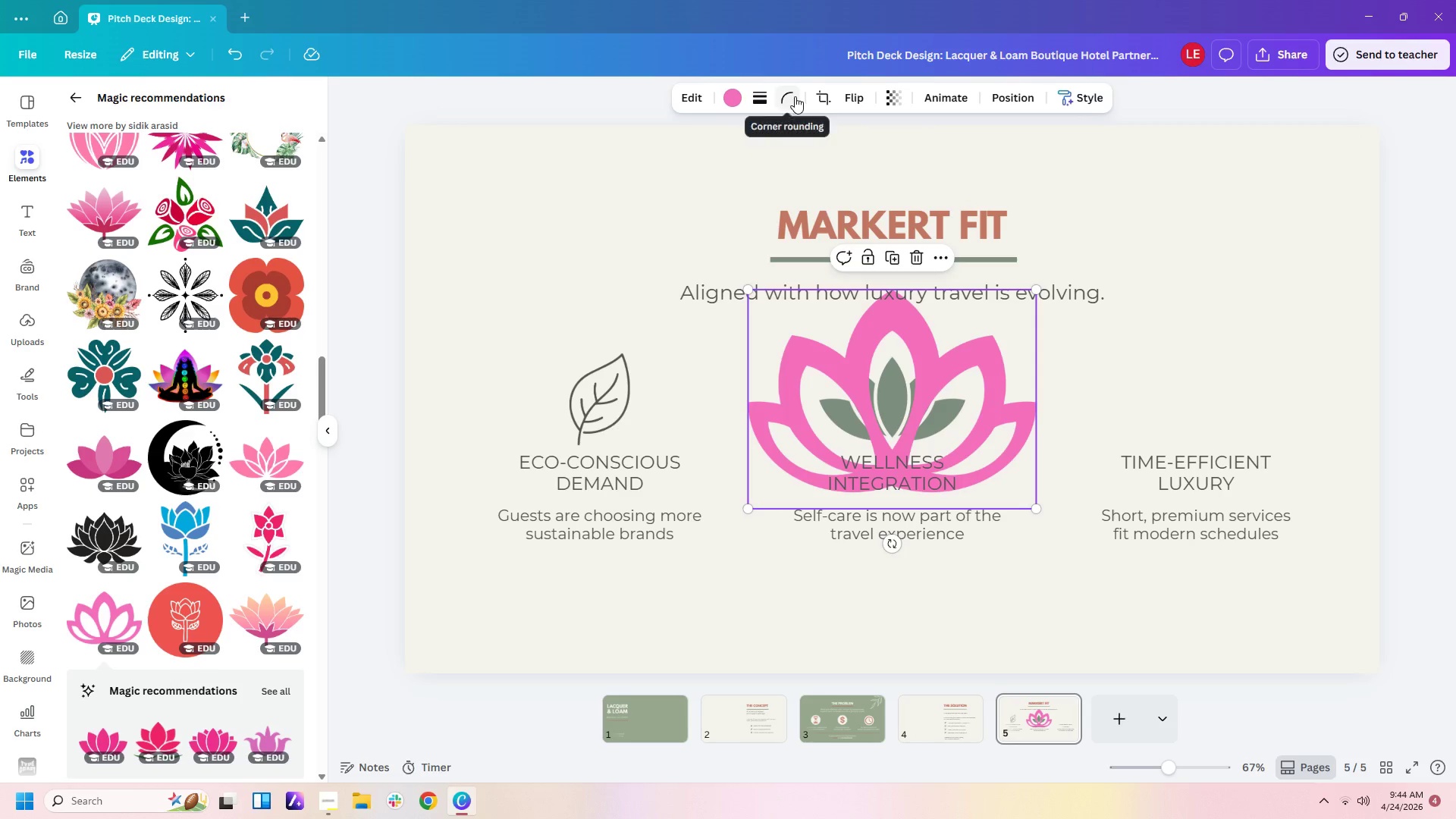 
left_click([730, 99])
 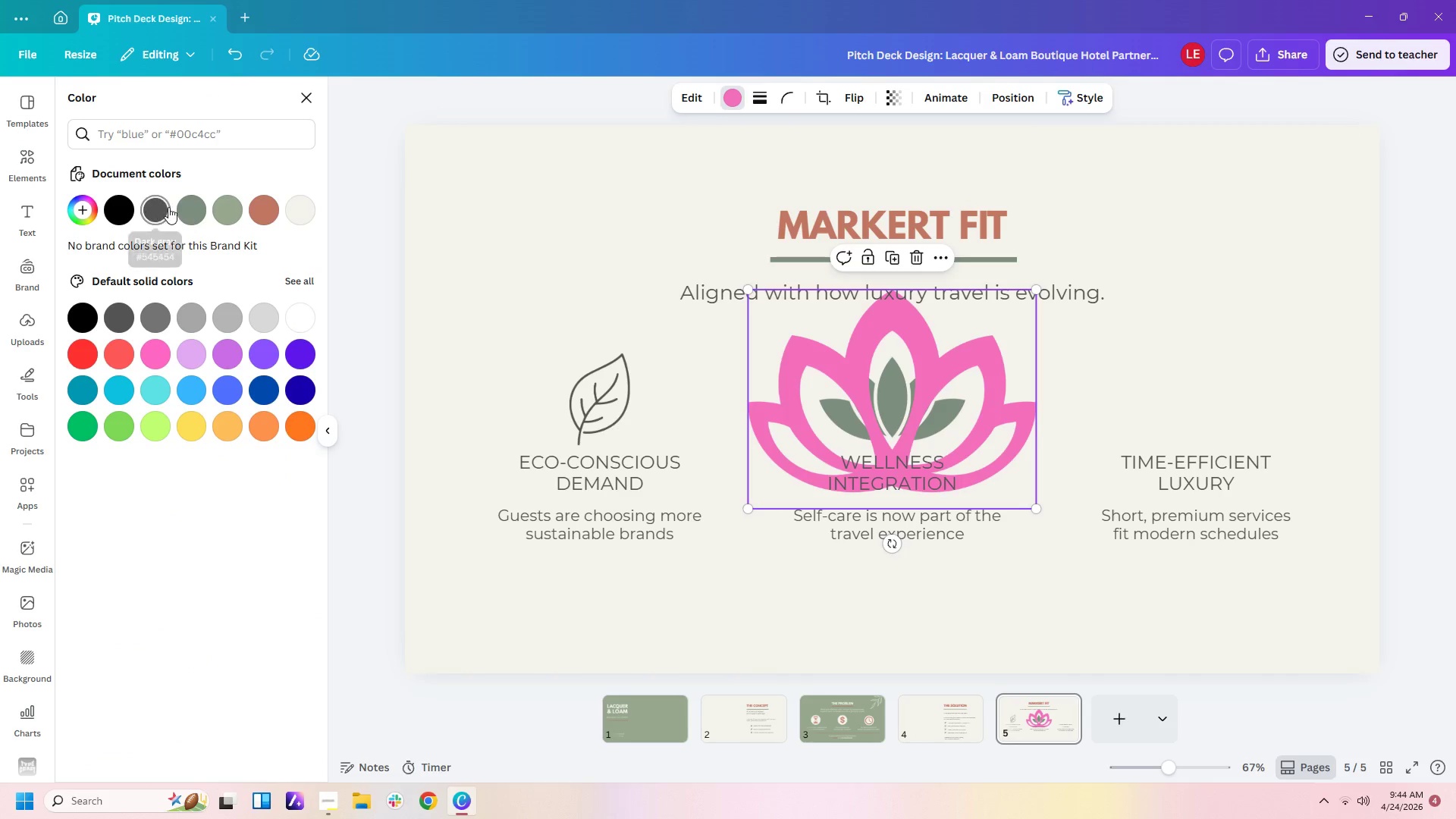 
left_click([187, 207])
 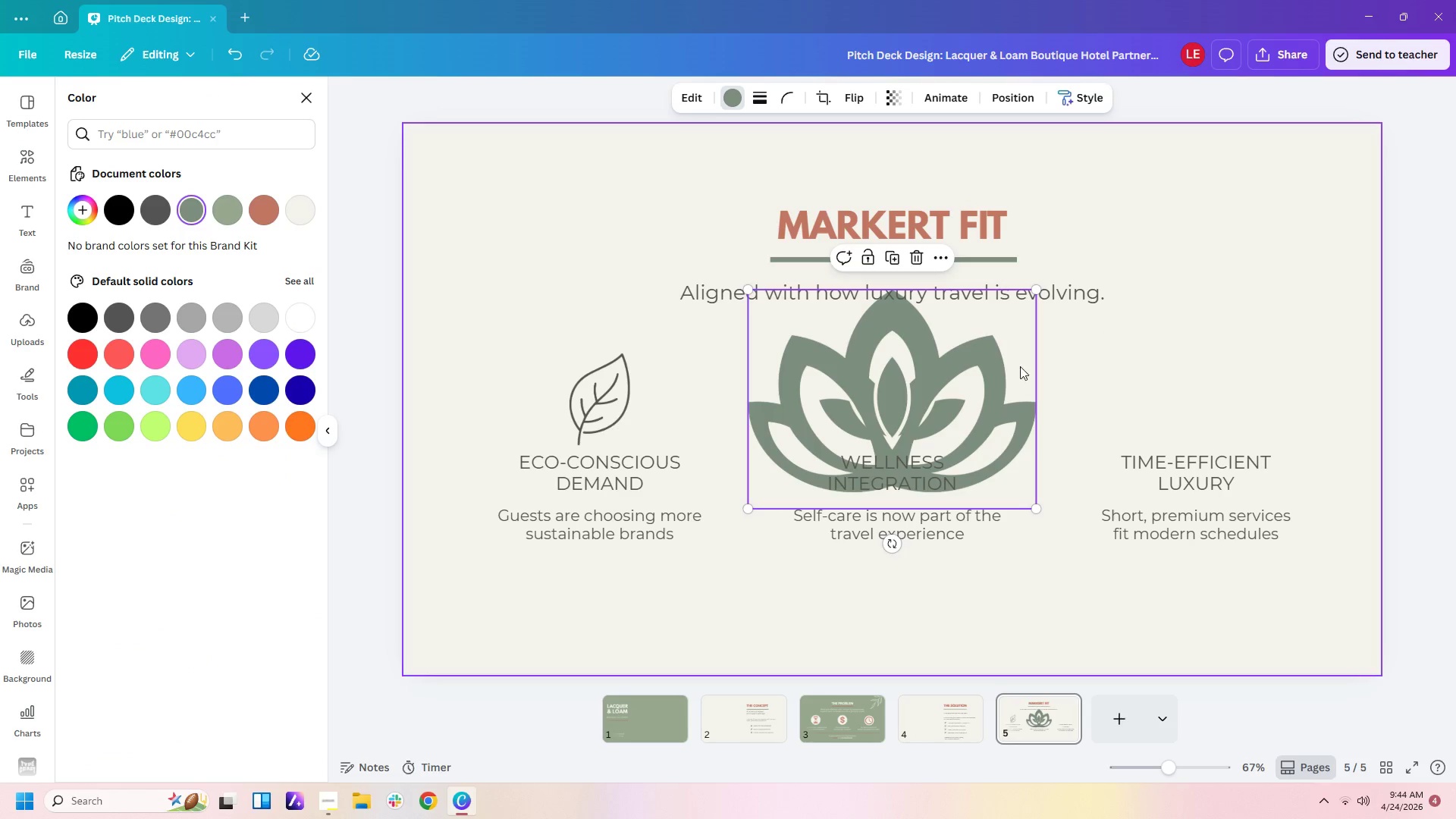 
left_click_drag(start_coordinate=[986, 391], to_coordinate=[886, 576])
 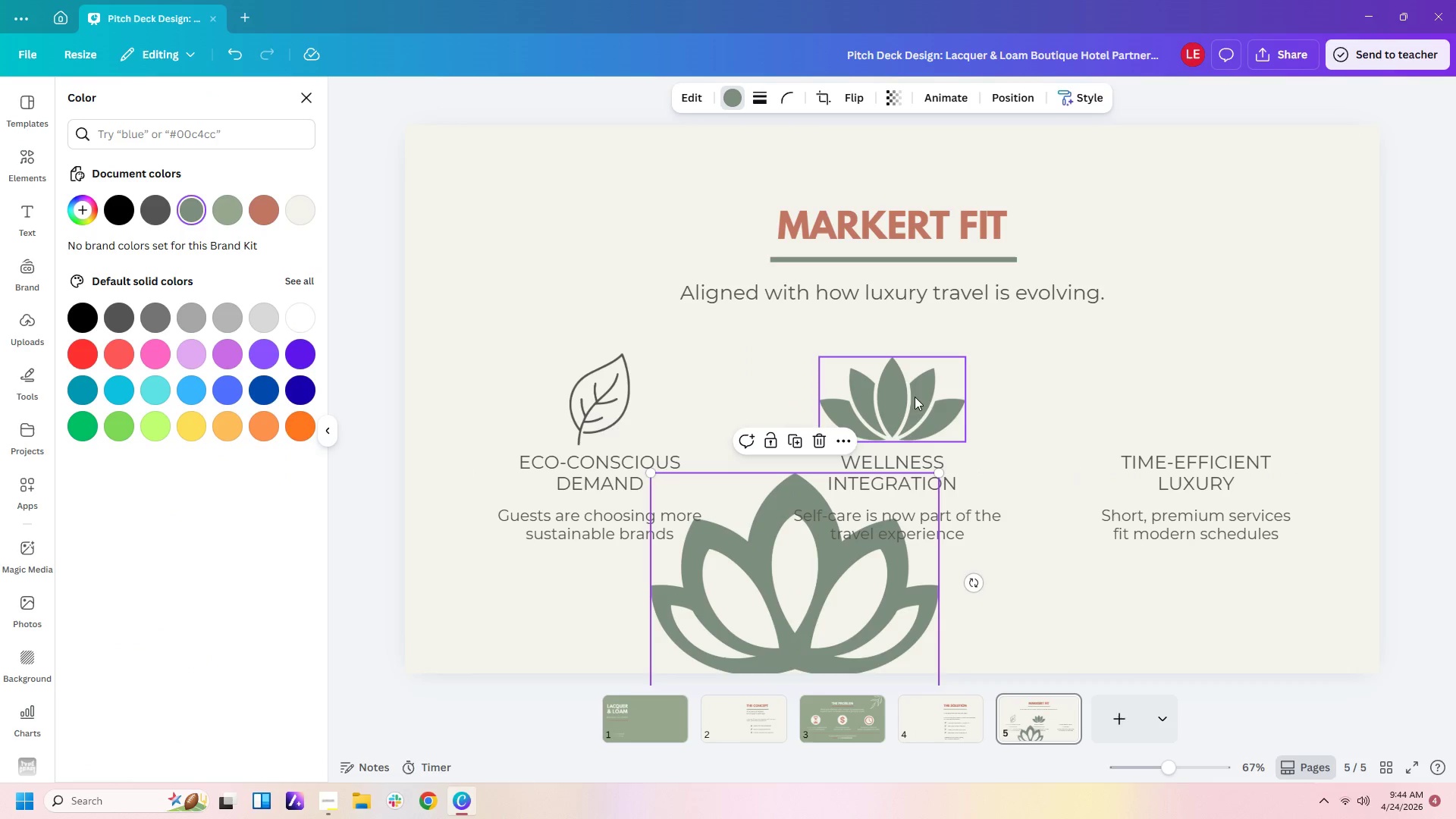 
left_click([910, 381])
 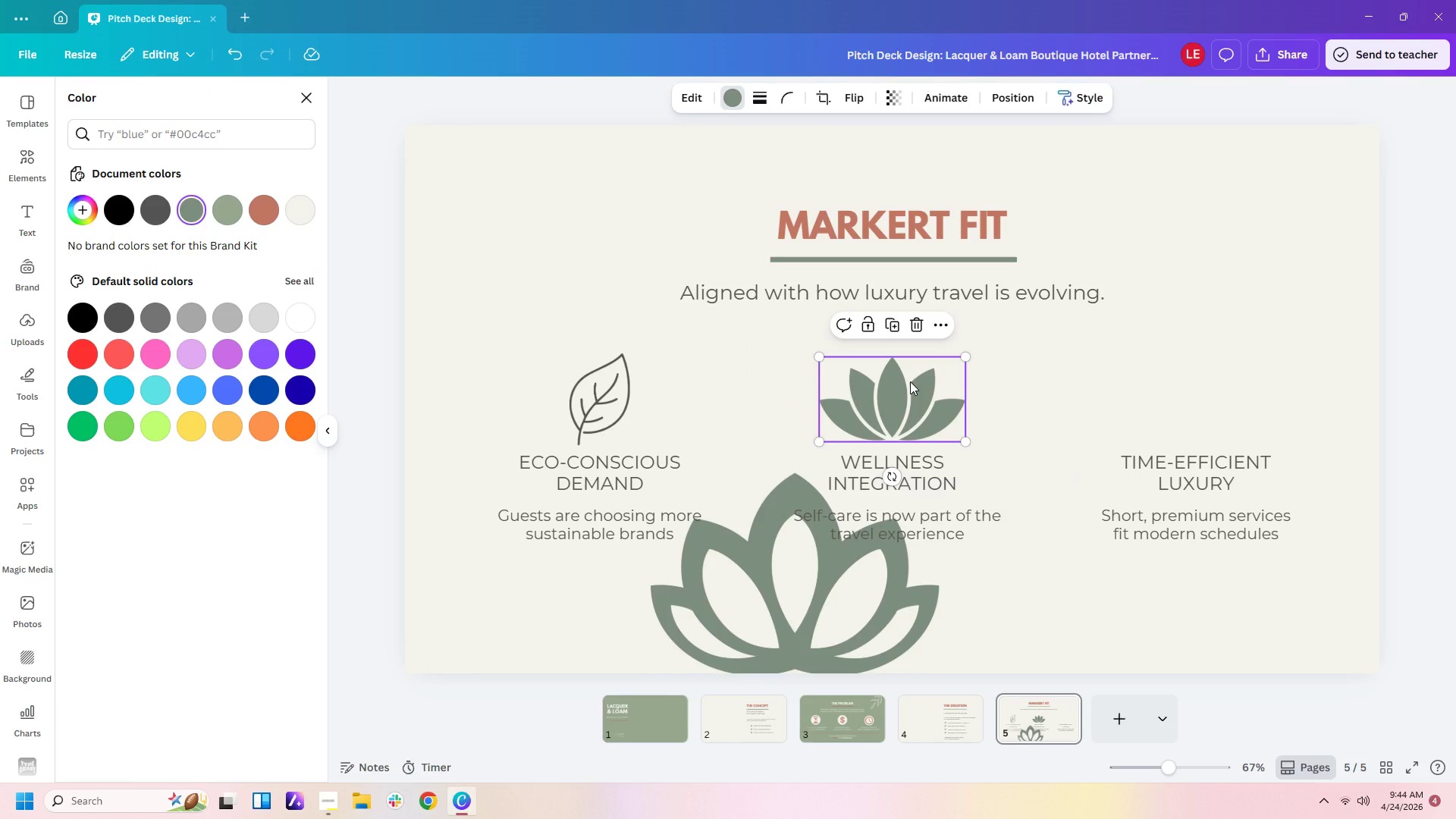 
key(Delete)
 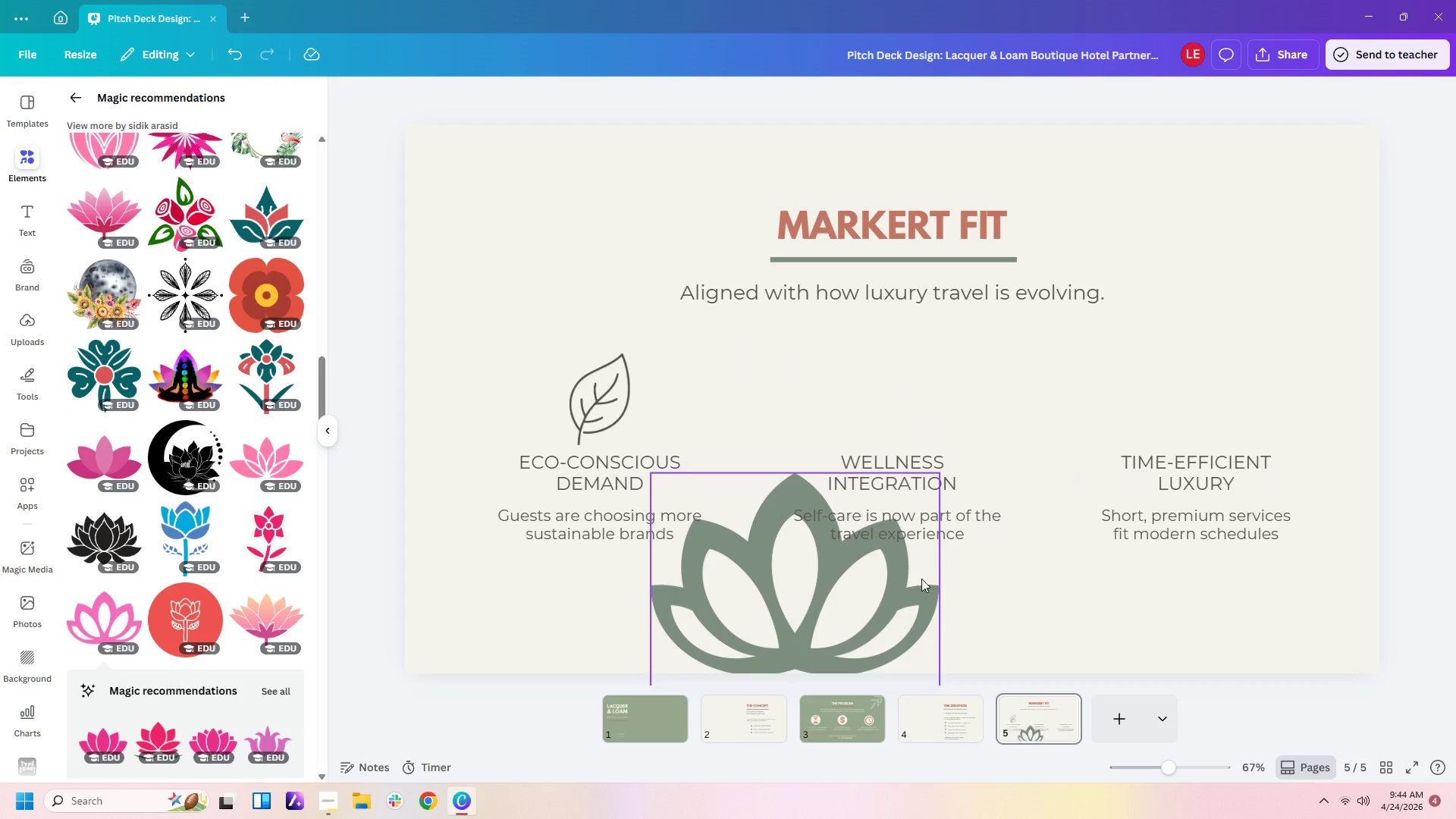 
left_click([908, 592])
 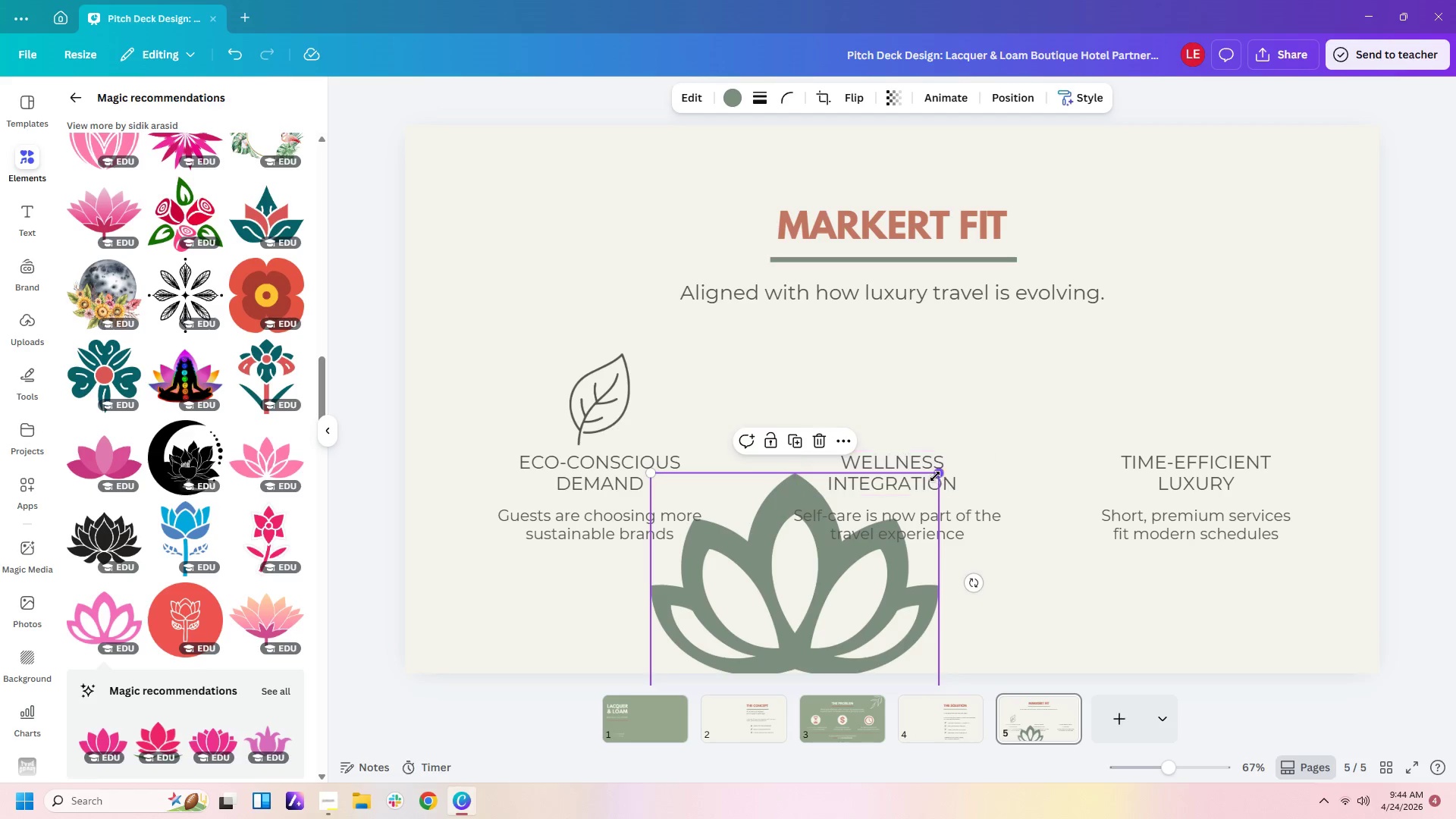 
left_click_drag(start_coordinate=[935, 472], to_coordinate=[808, 605])
 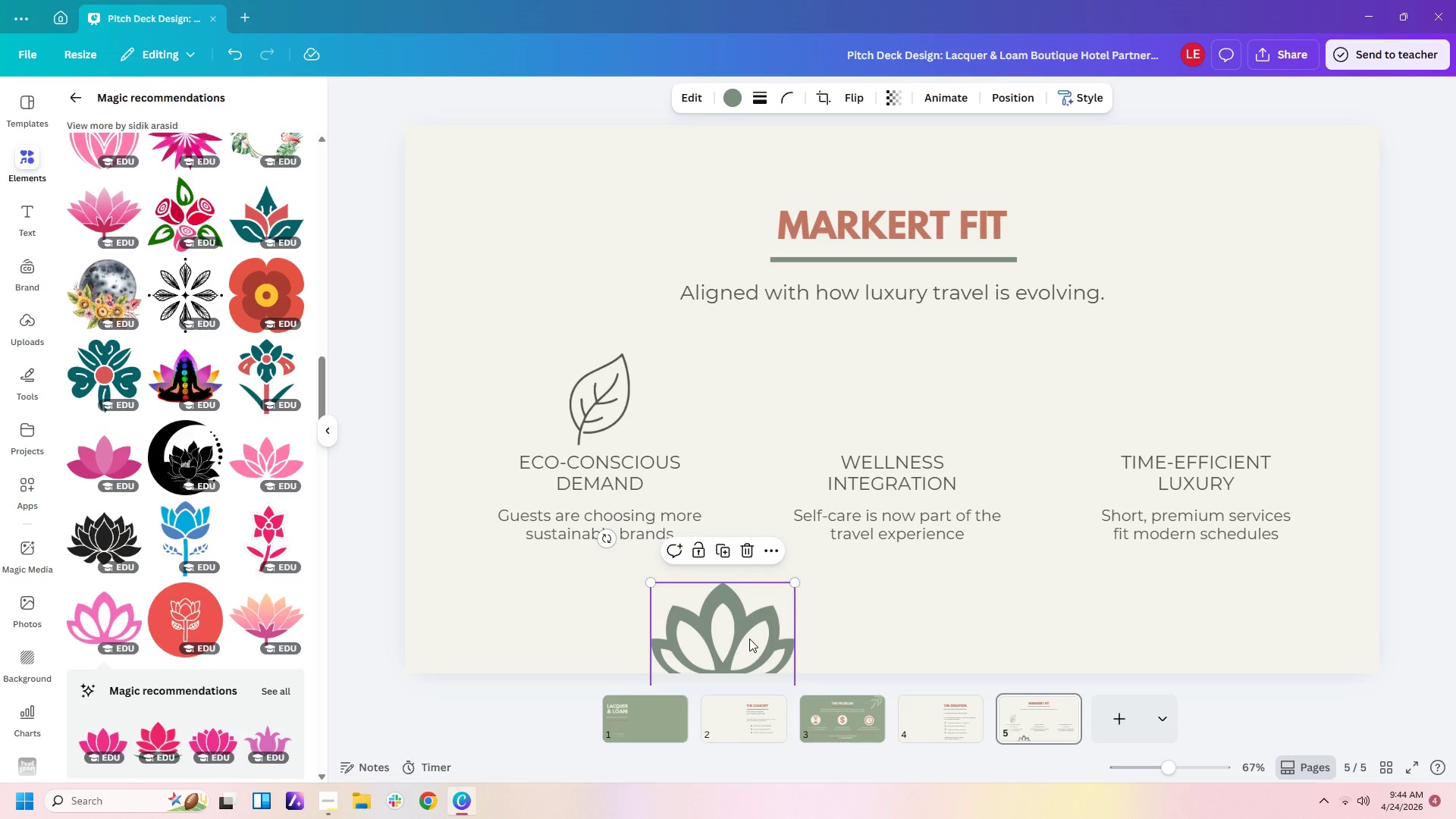 
left_click_drag(start_coordinate=[749, 639], to_coordinate=[920, 391])
 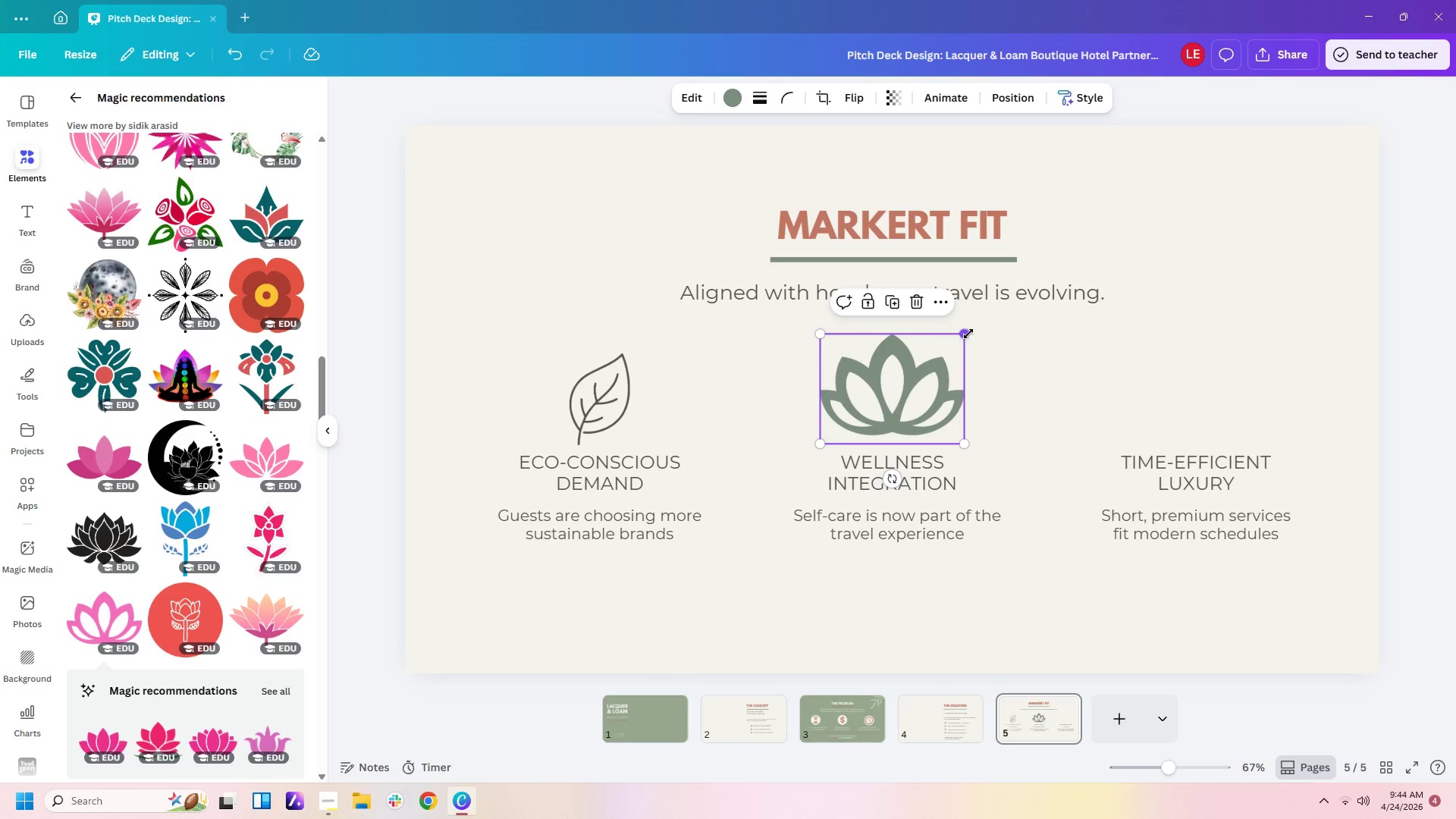 
left_click_drag(start_coordinate=[968, 334], to_coordinate=[941, 378])
 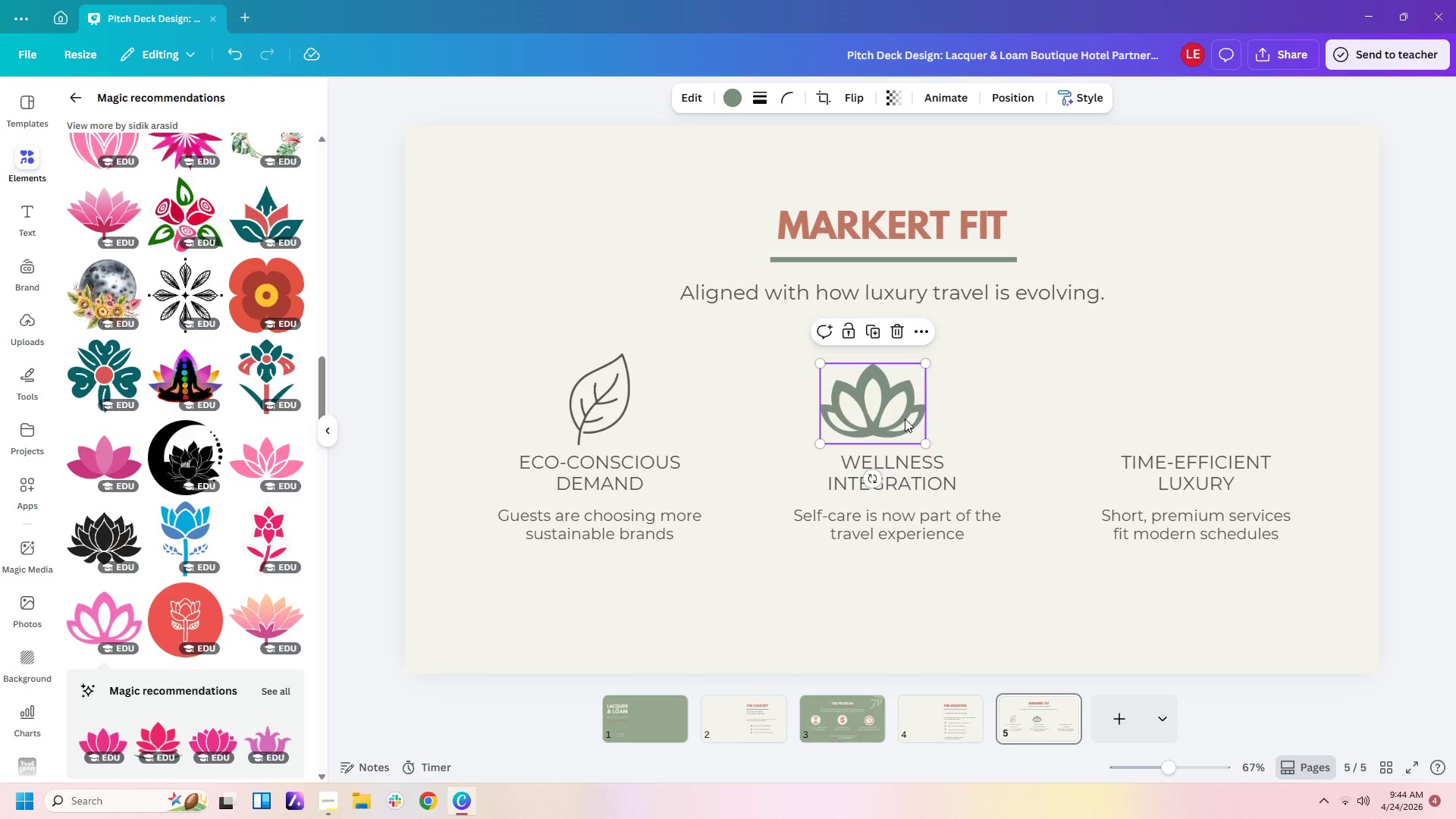 
left_click_drag(start_coordinate=[905, 419], to_coordinate=[930, 419])
 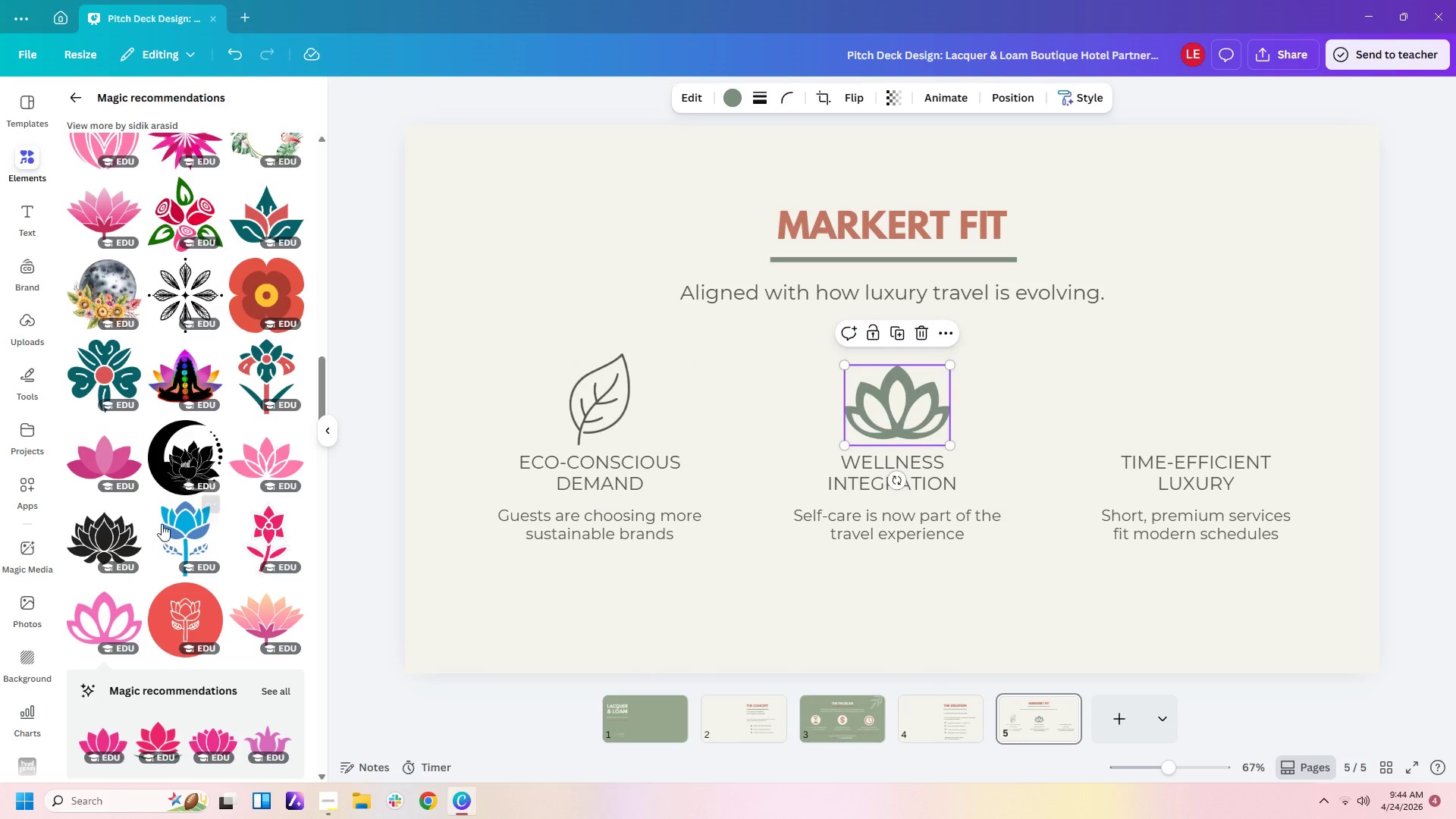 
scroll: coordinate [165, 532], scroll_direction: down, amount: 2.0
 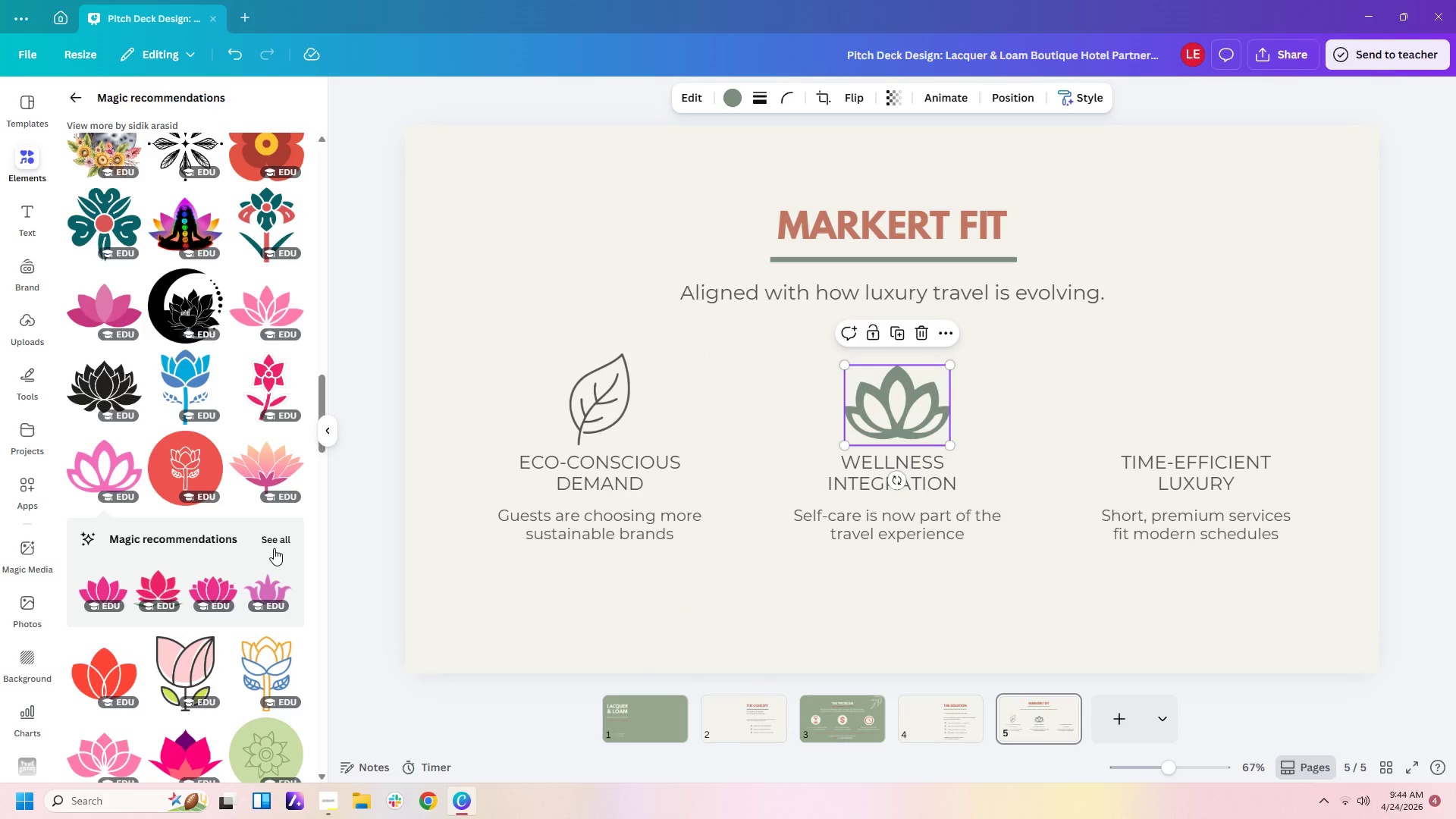 
left_click([278, 539])
 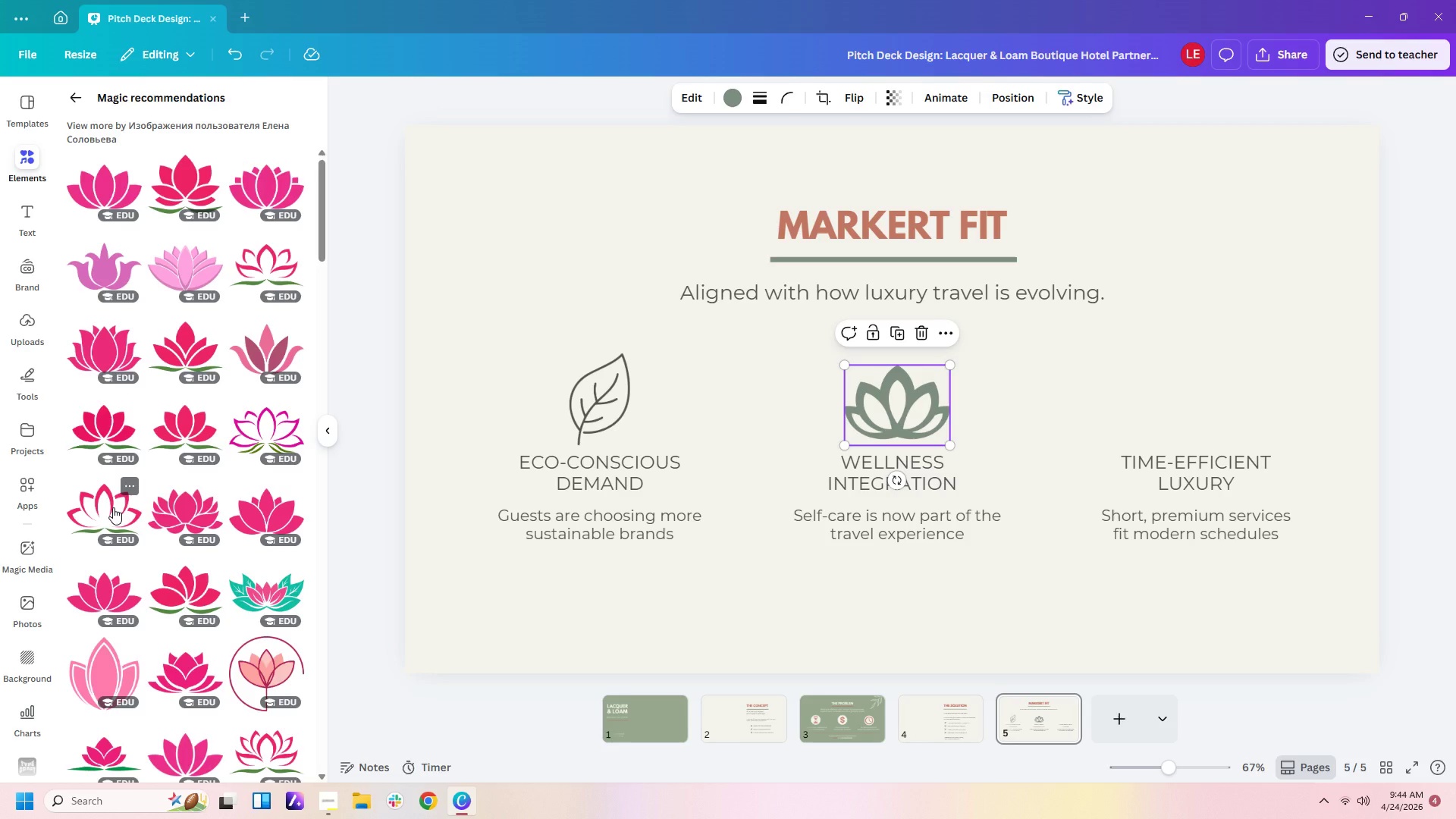 
scroll: coordinate [115, 487], scroll_direction: down, amount: 6.0
 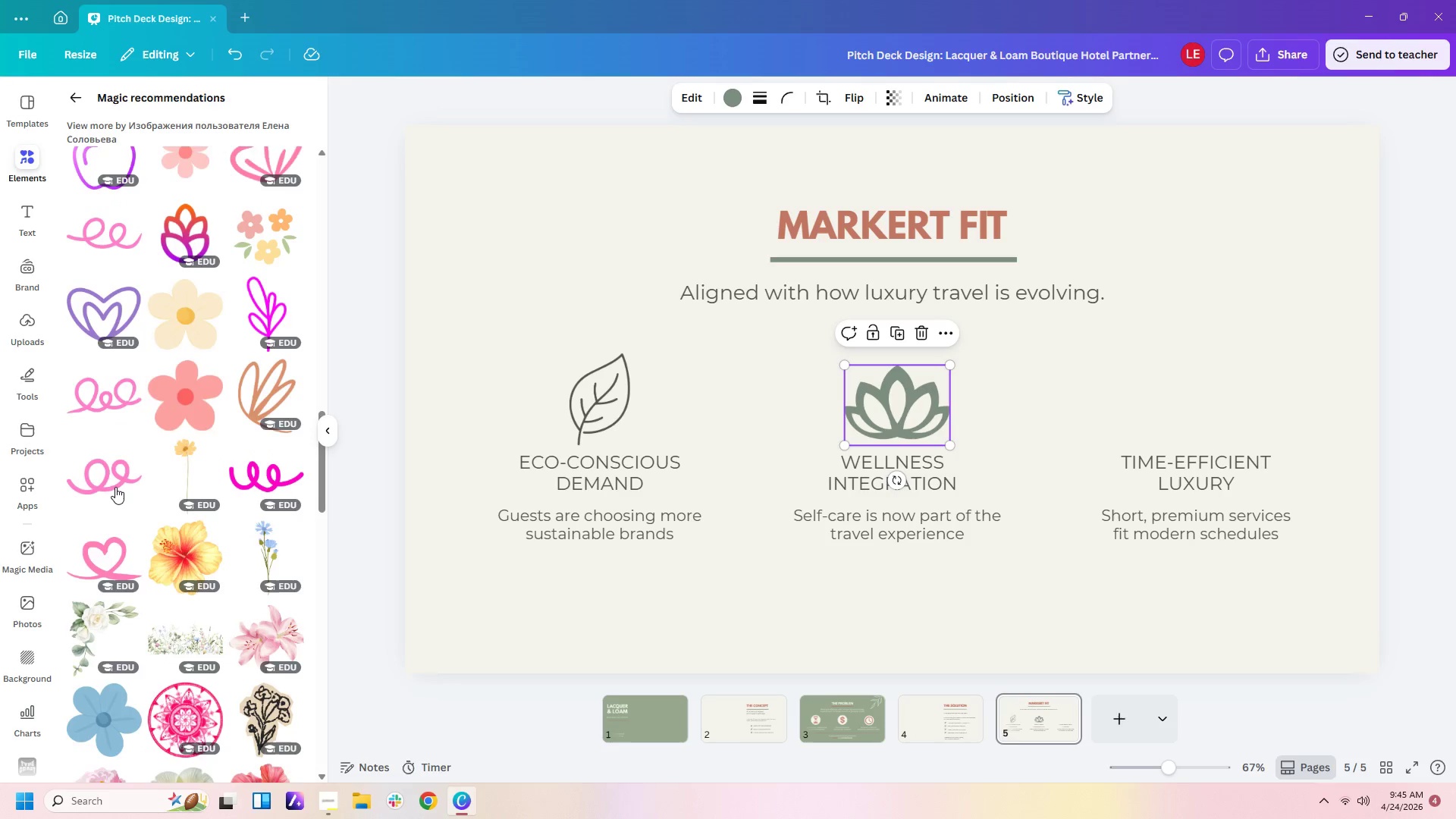 
scroll: coordinate [156, 454], scroll_direction: up, amount: 22.0
 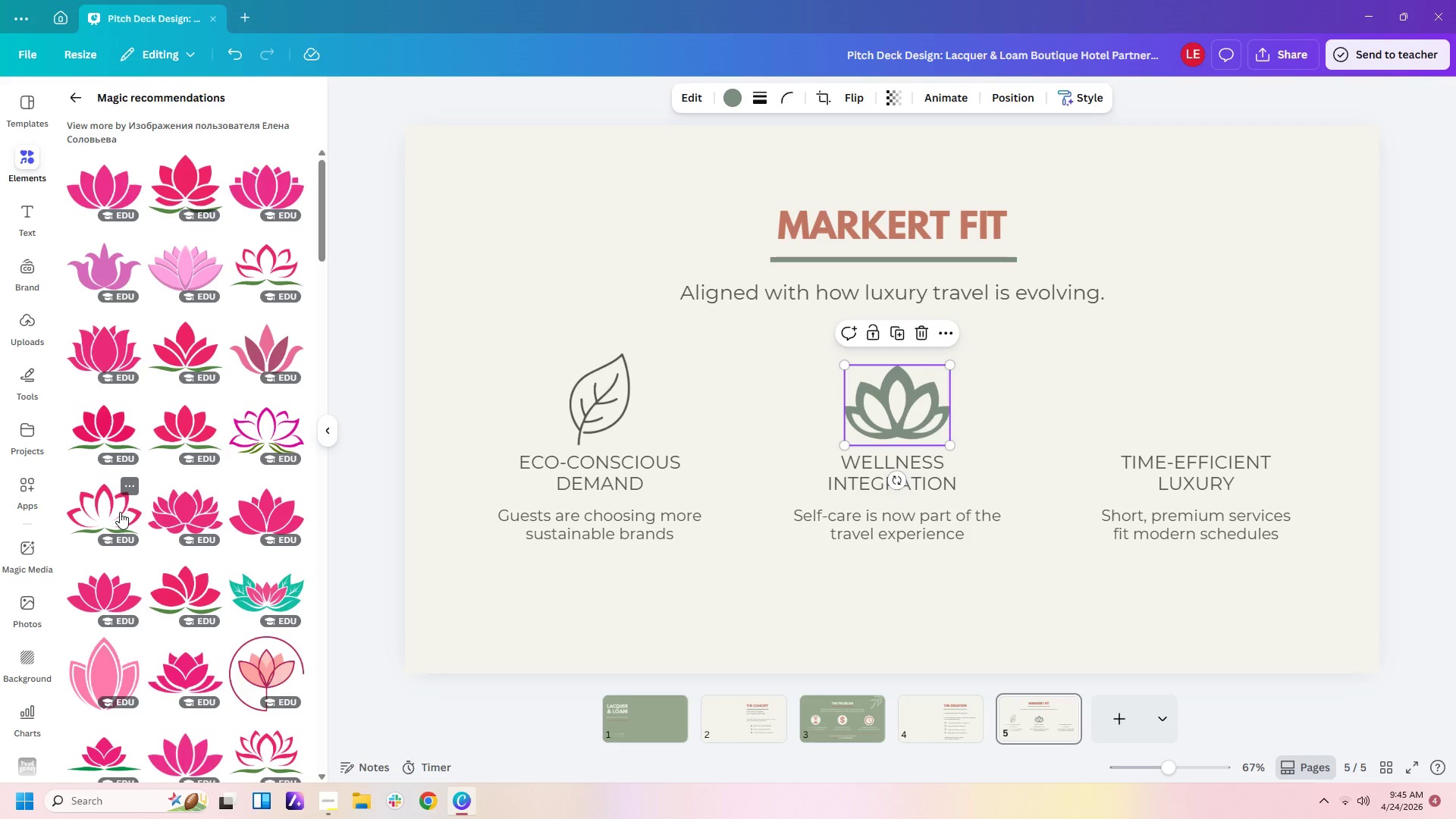 
left_click([120, 512])
 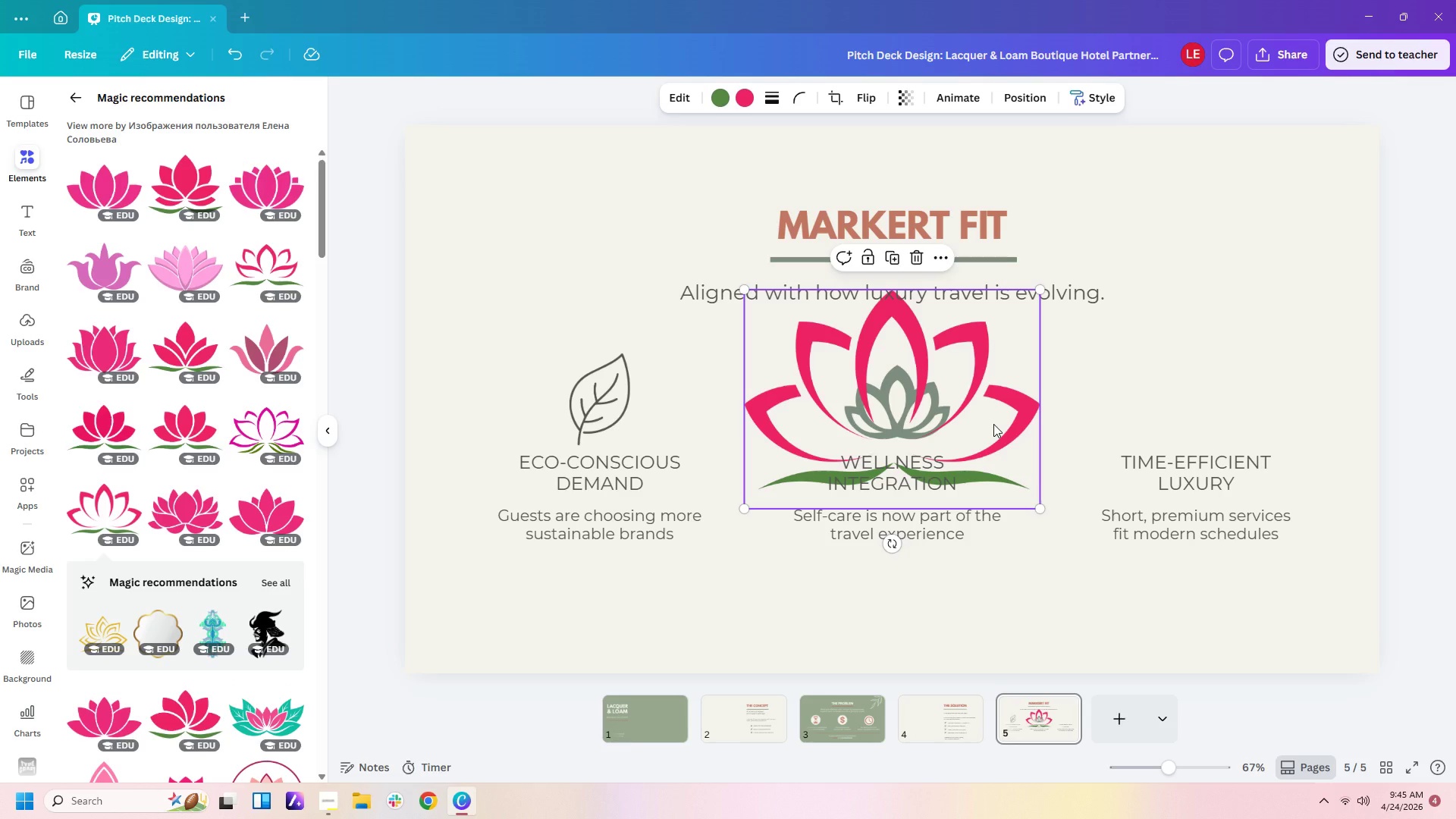 
double_click([993, 424])
 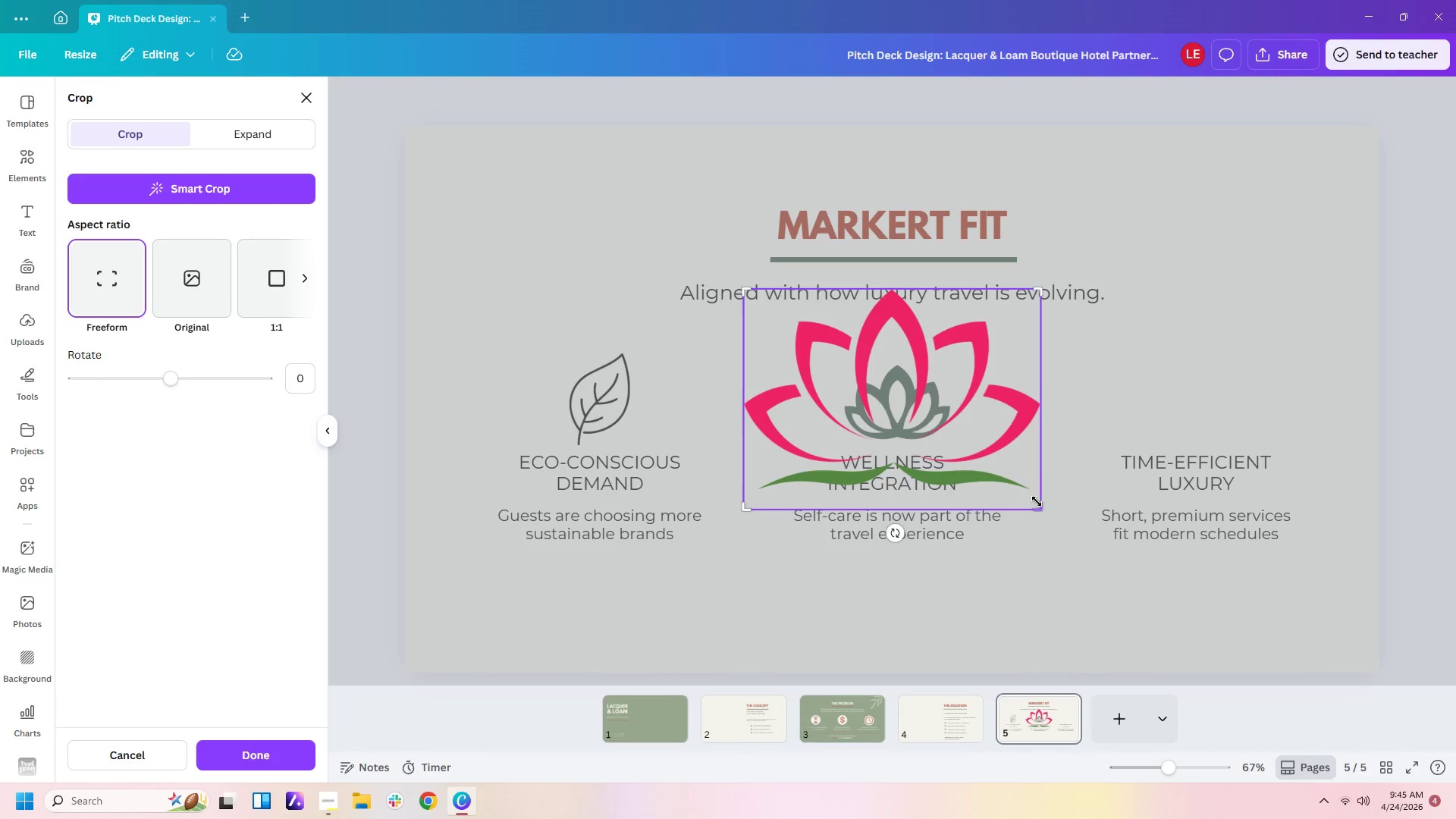 
left_click_drag(start_coordinate=[1039, 511], to_coordinate=[1040, 463])
 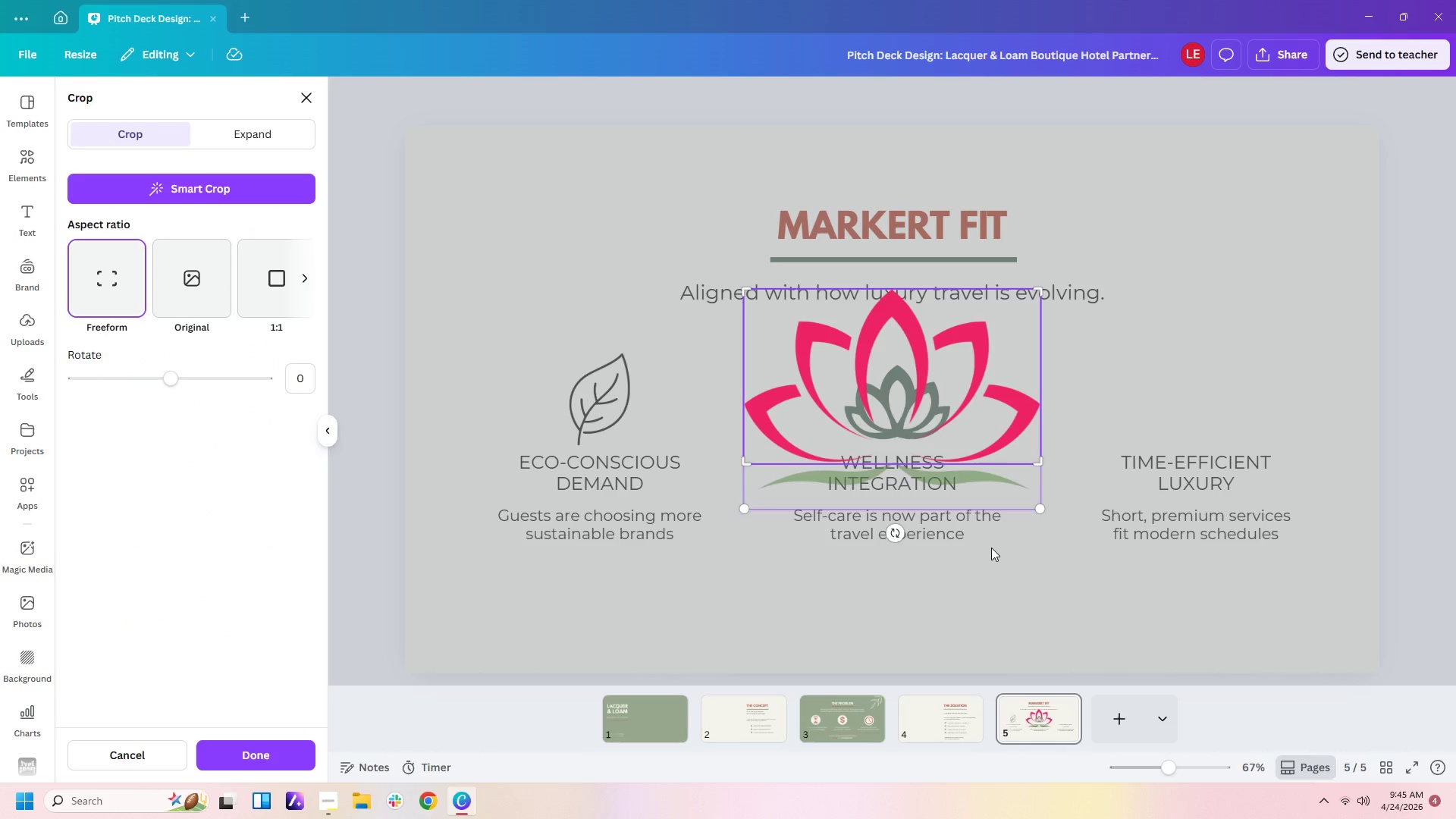 
left_click([991, 548])
 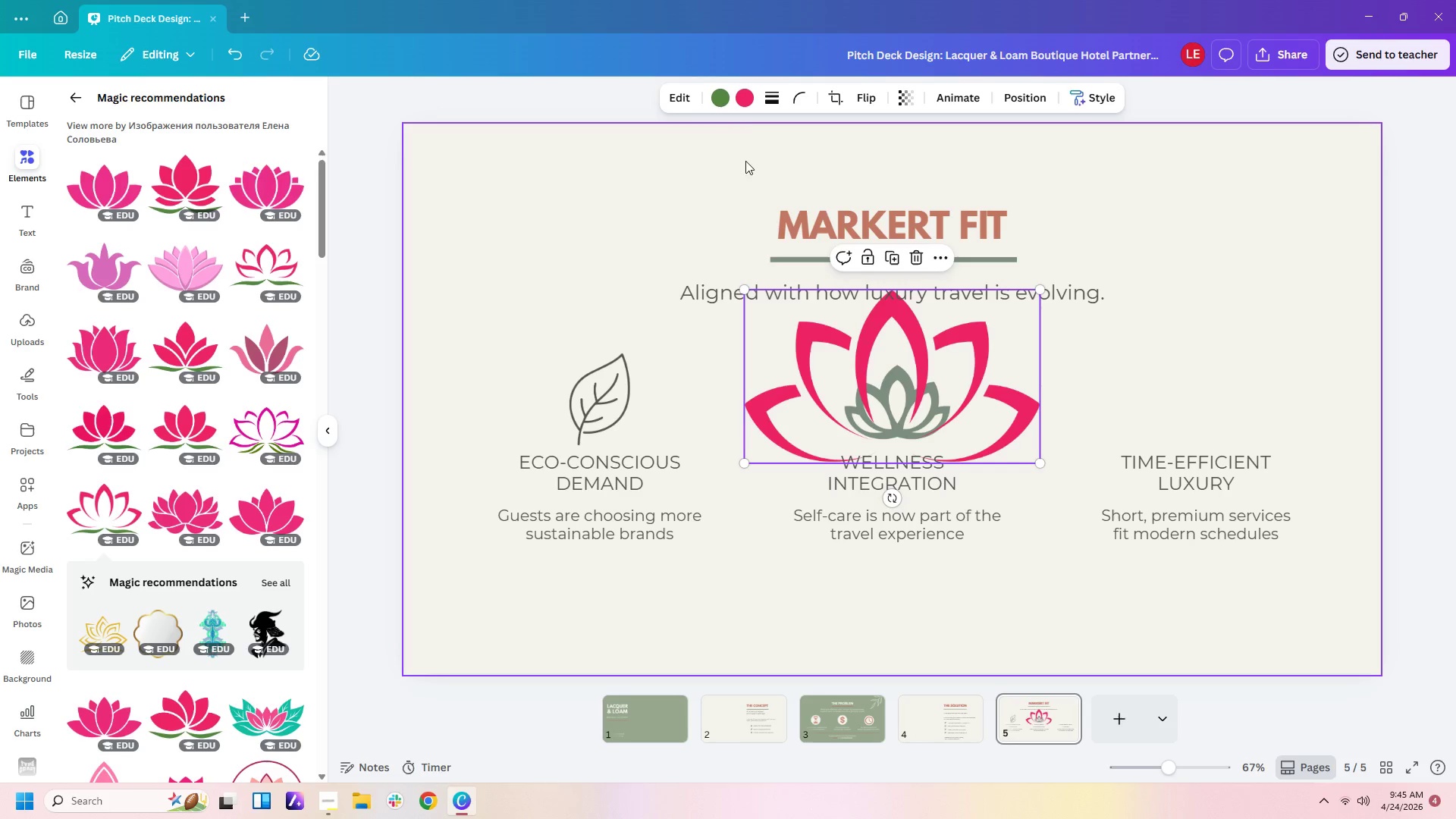 
left_click([745, 99])
 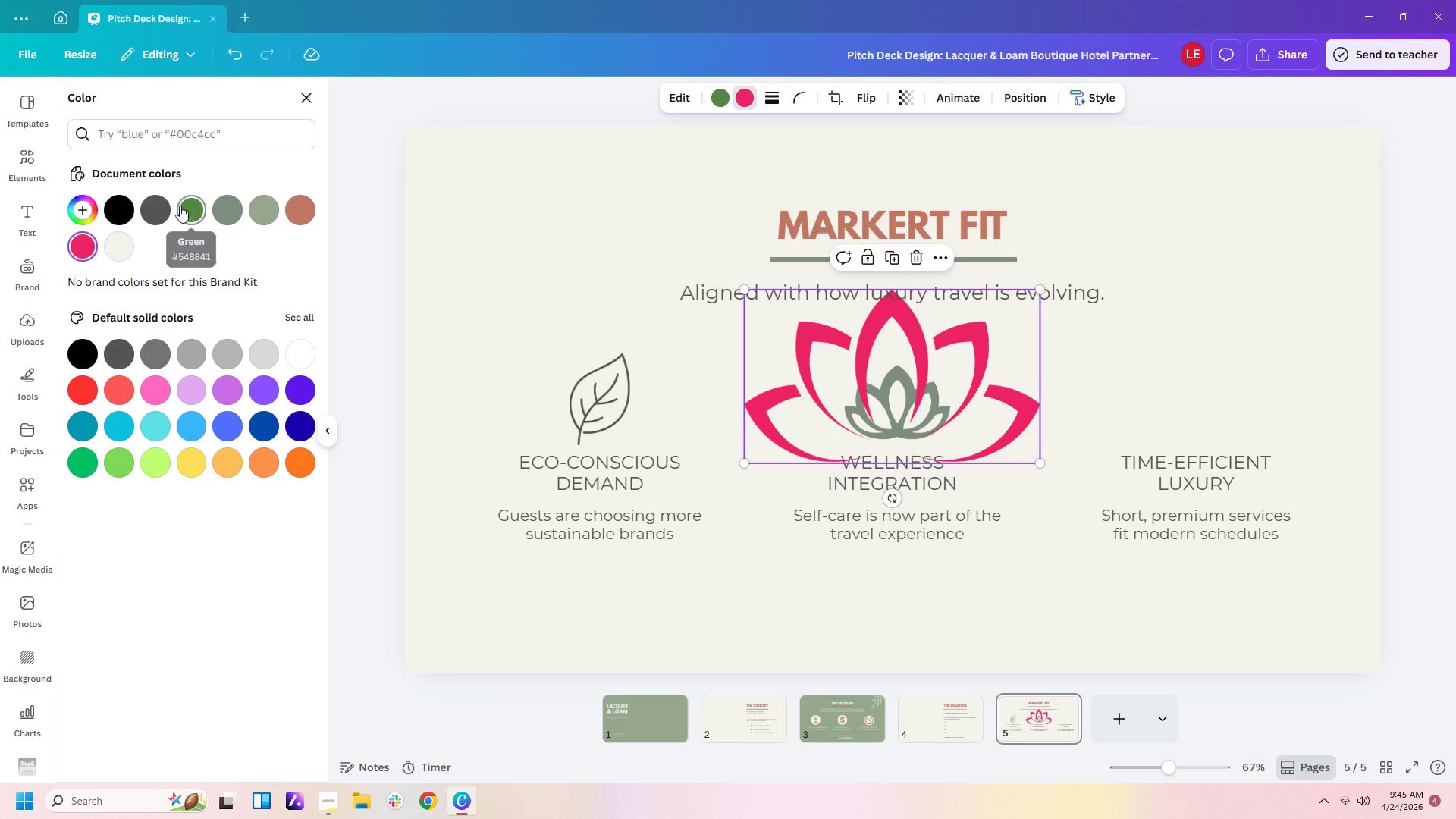 
left_click([184, 210])
 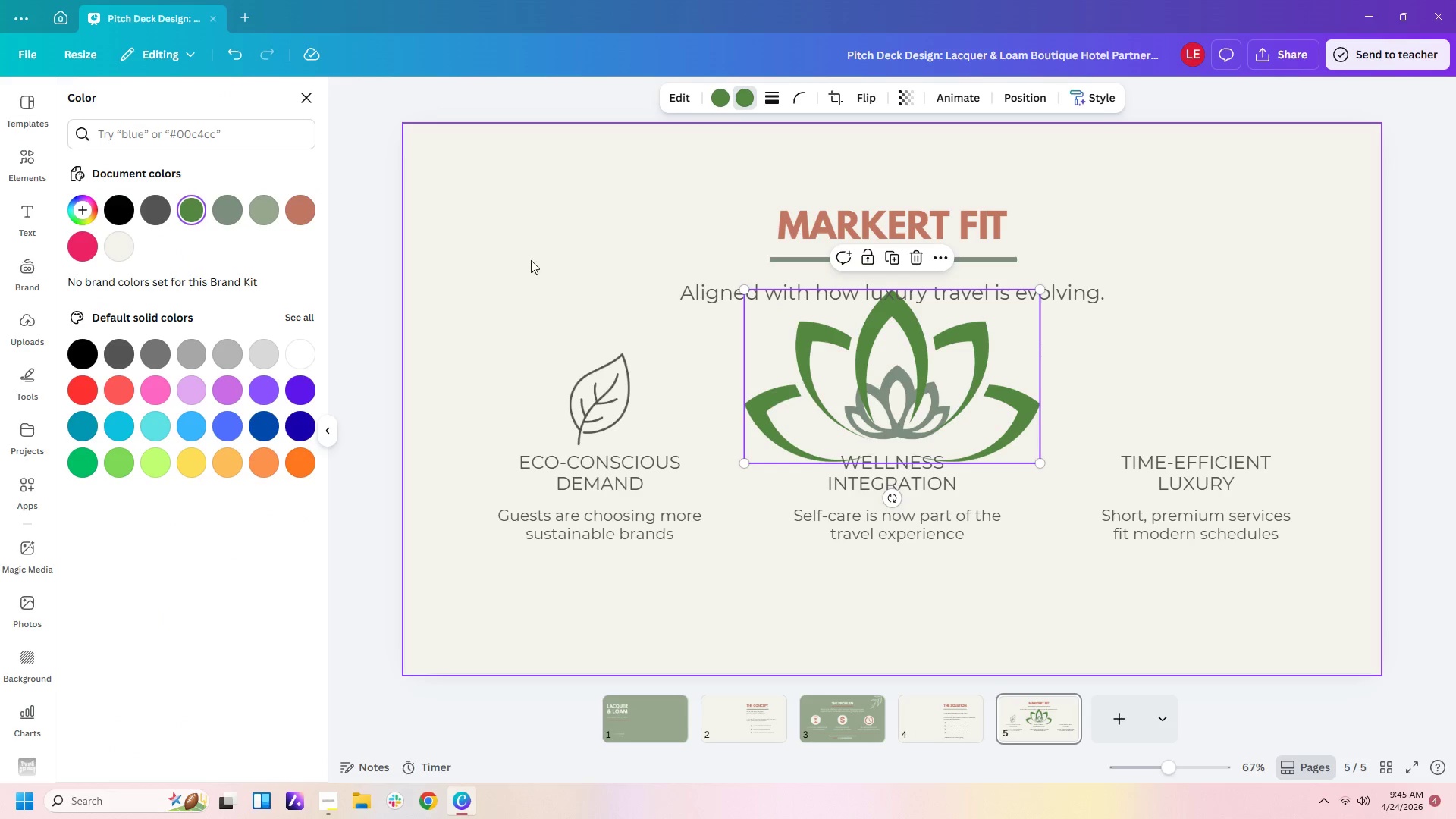 
left_click([224, 212])
 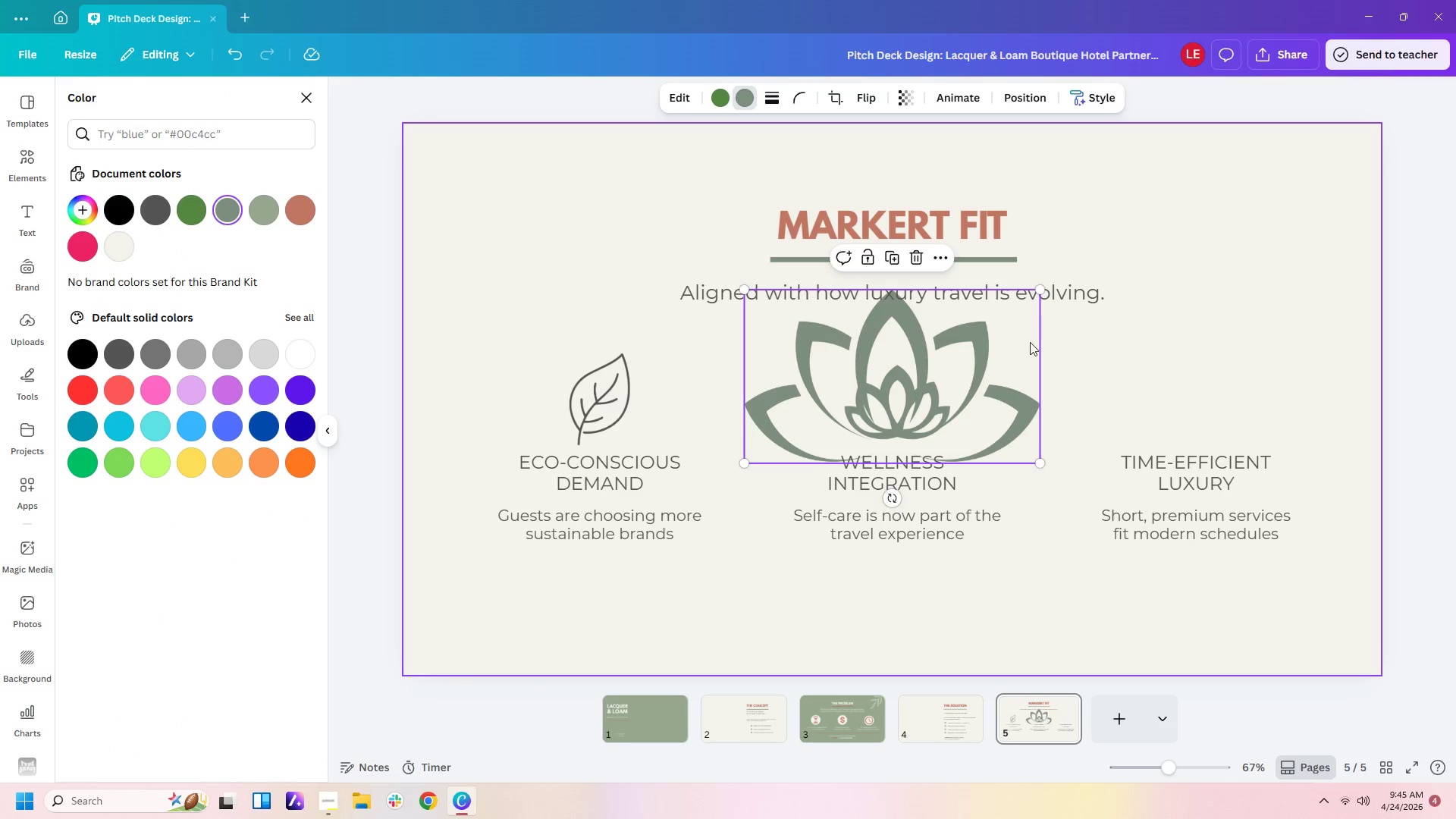 
left_click([1019, 344])
 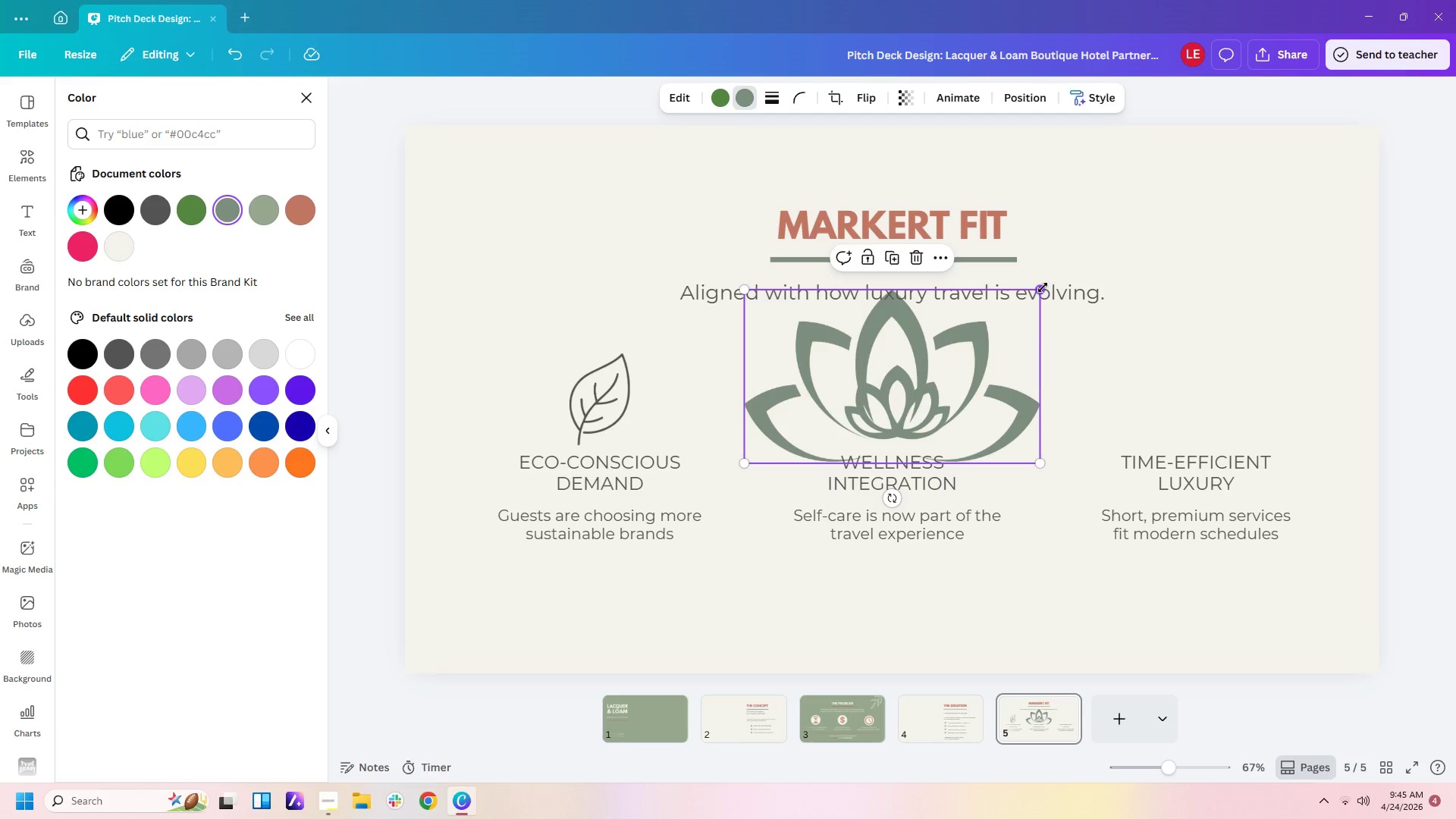 
left_click_drag(start_coordinate=[1043, 288], to_coordinate=[796, 385])
 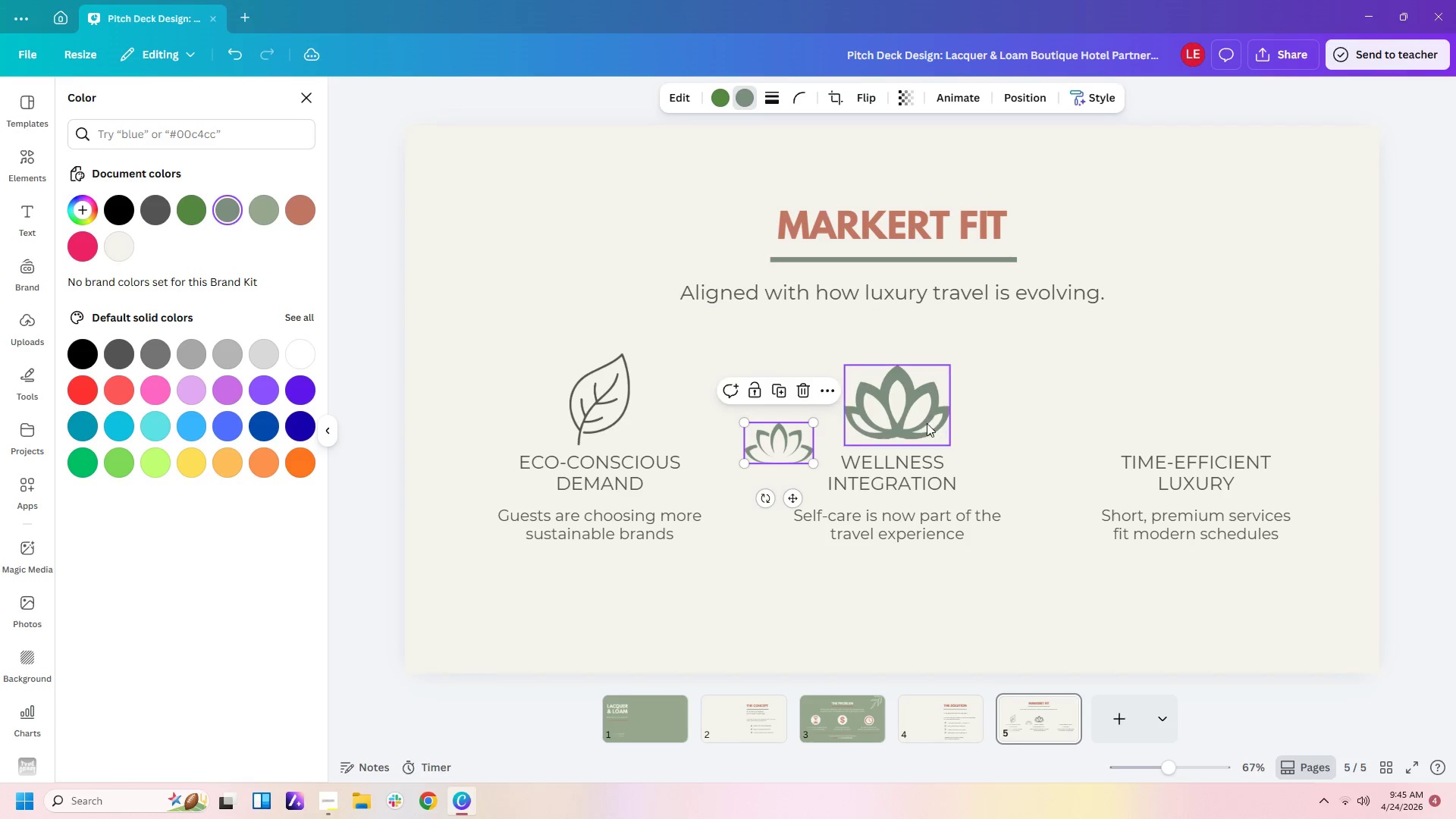 
left_click([927, 423])
 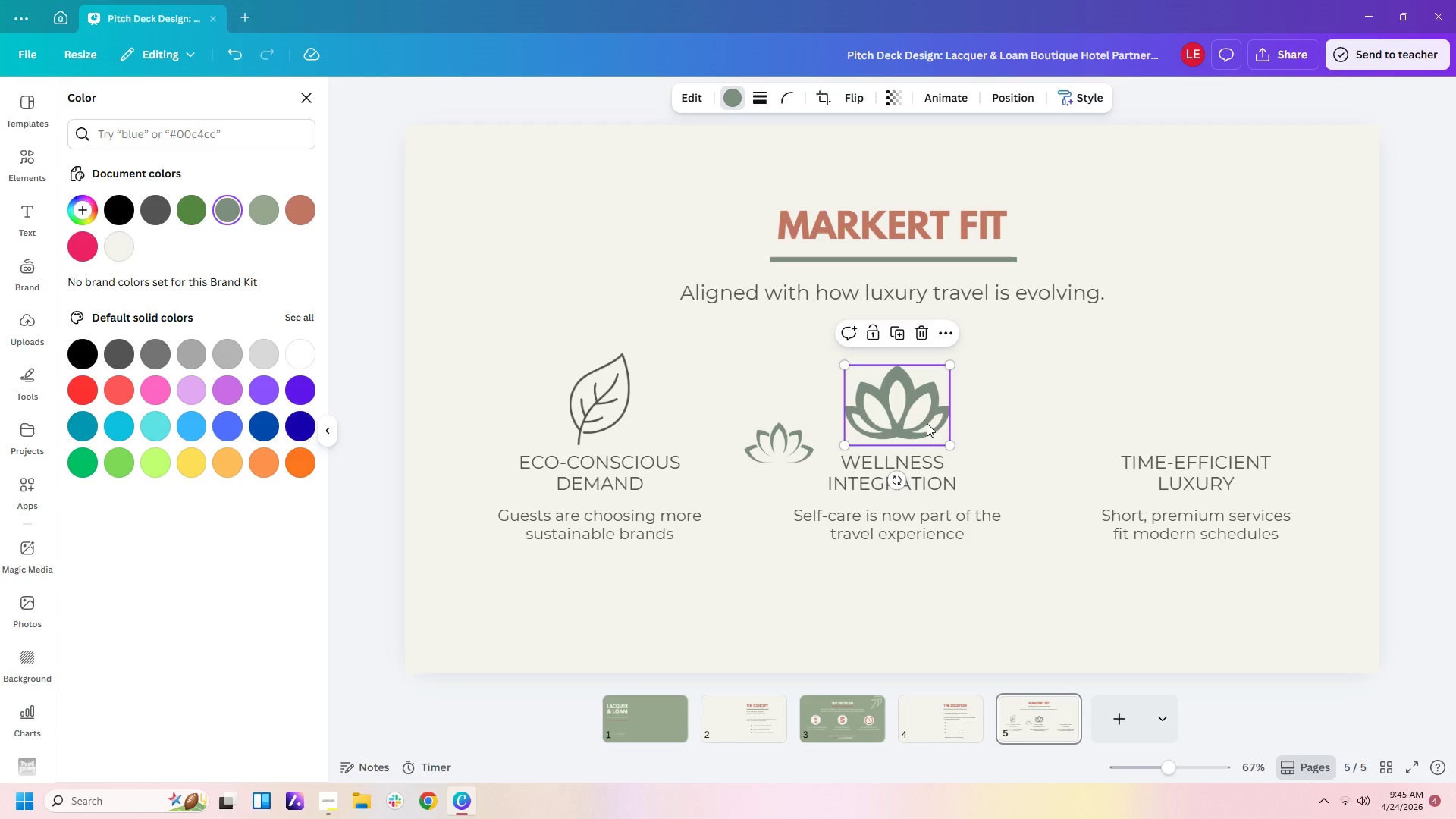 
key(Delete)
 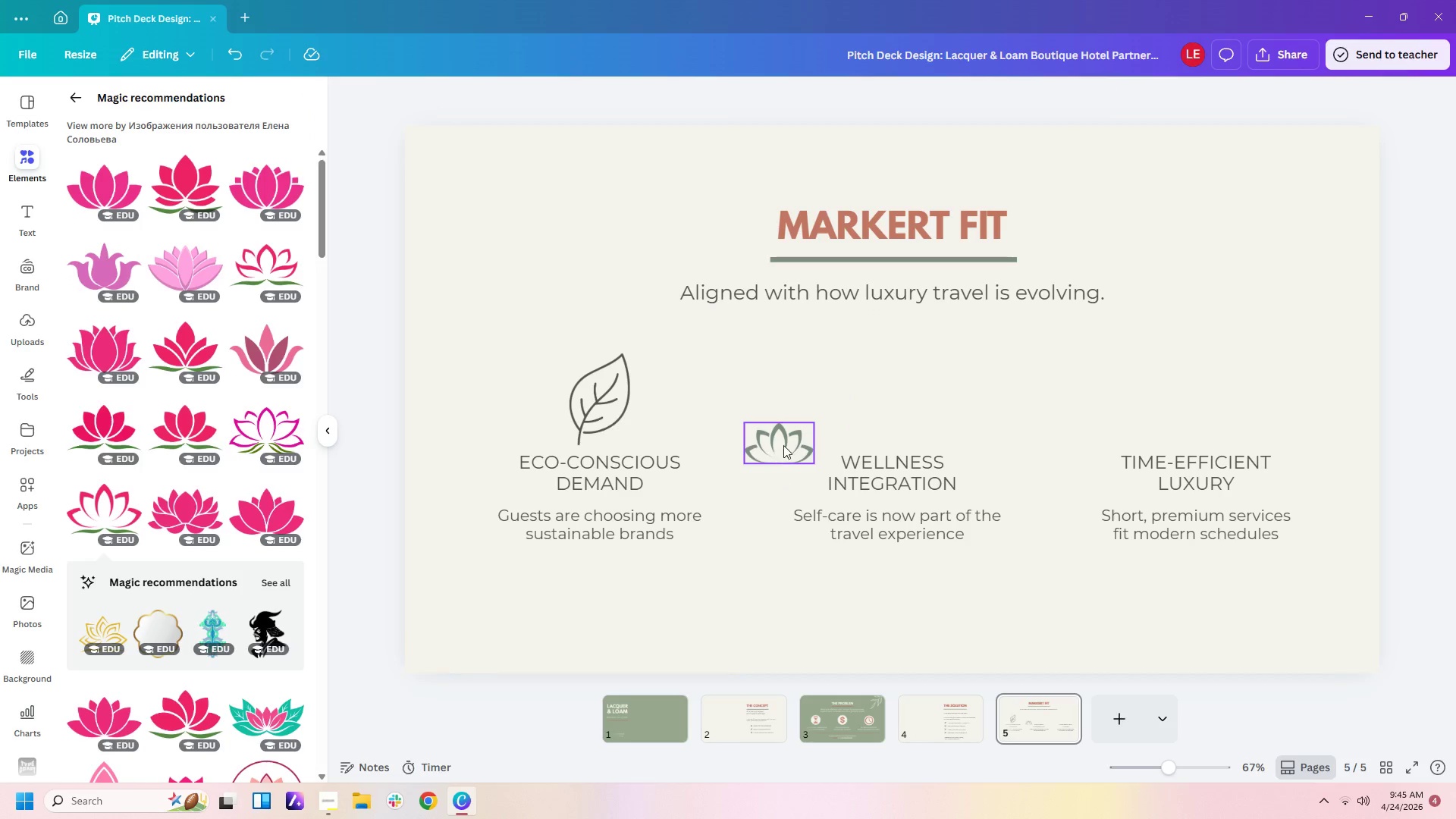 
left_click_drag(start_coordinate=[785, 444], to_coordinate=[879, 382])
 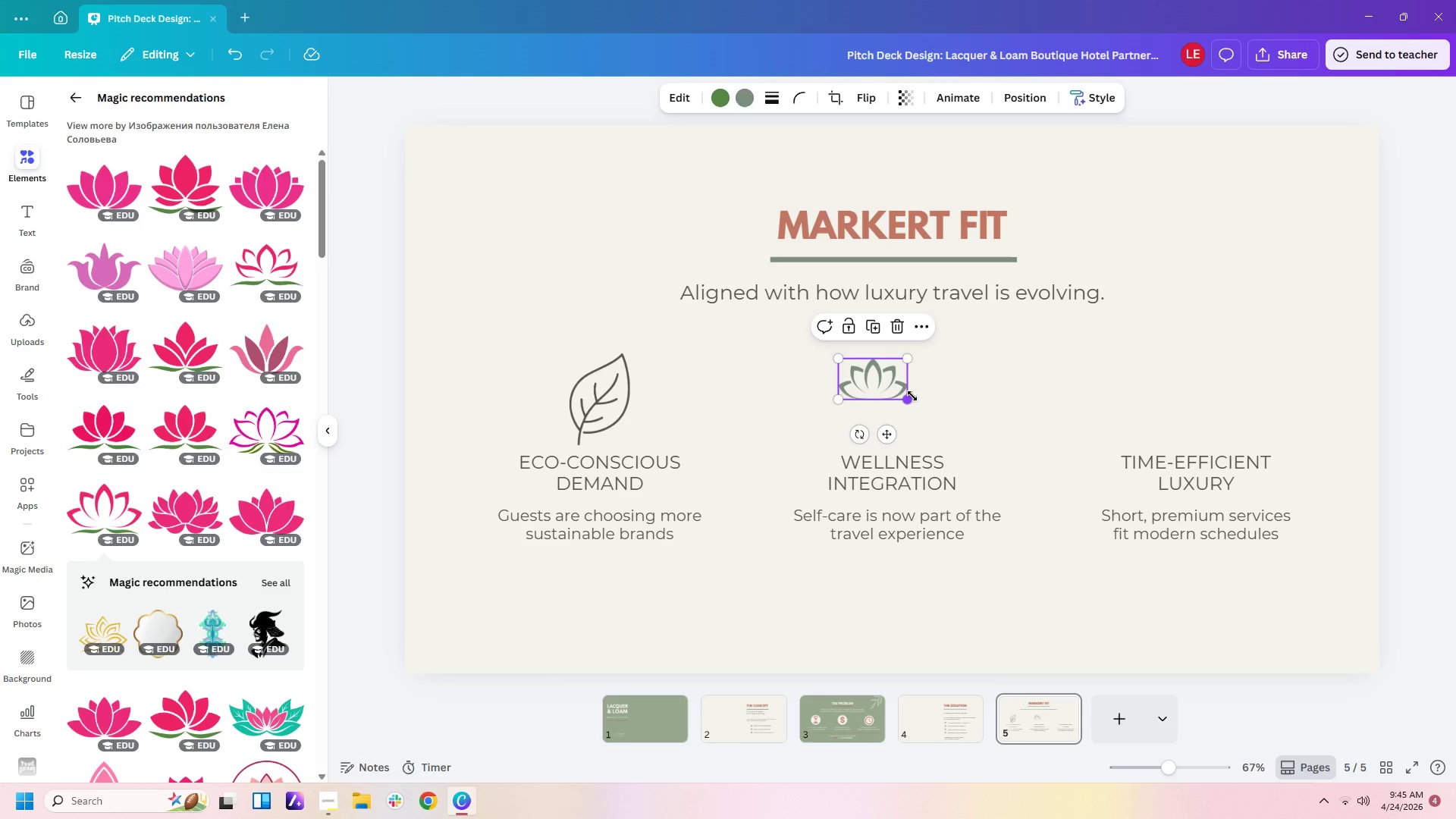 
left_click_drag(start_coordinate=[912, 396], to_coordinate=[965, 433])
 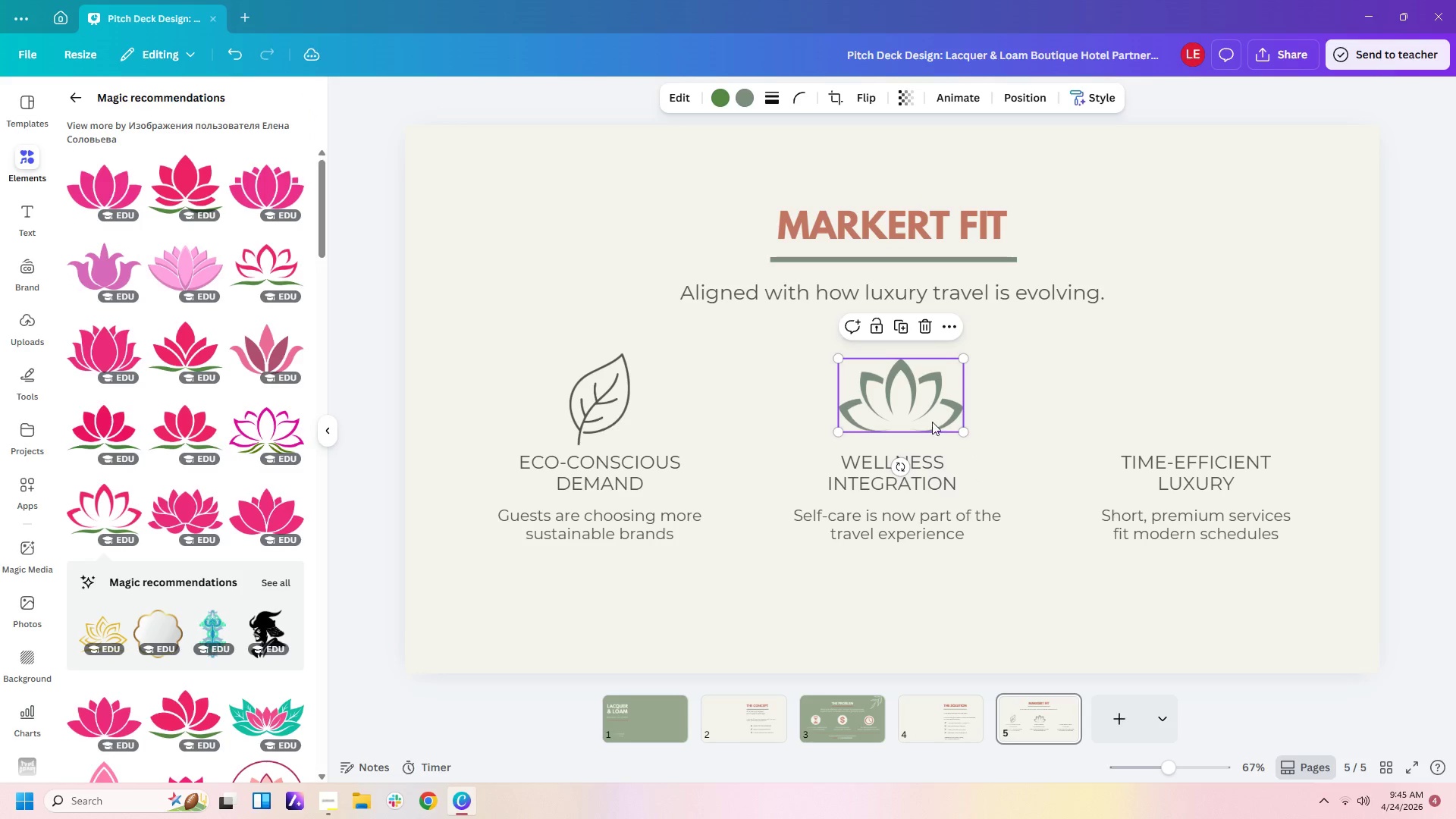 
left_click_drag(start_coordinate=[932, 422], to_coordinate=[920, 428])
 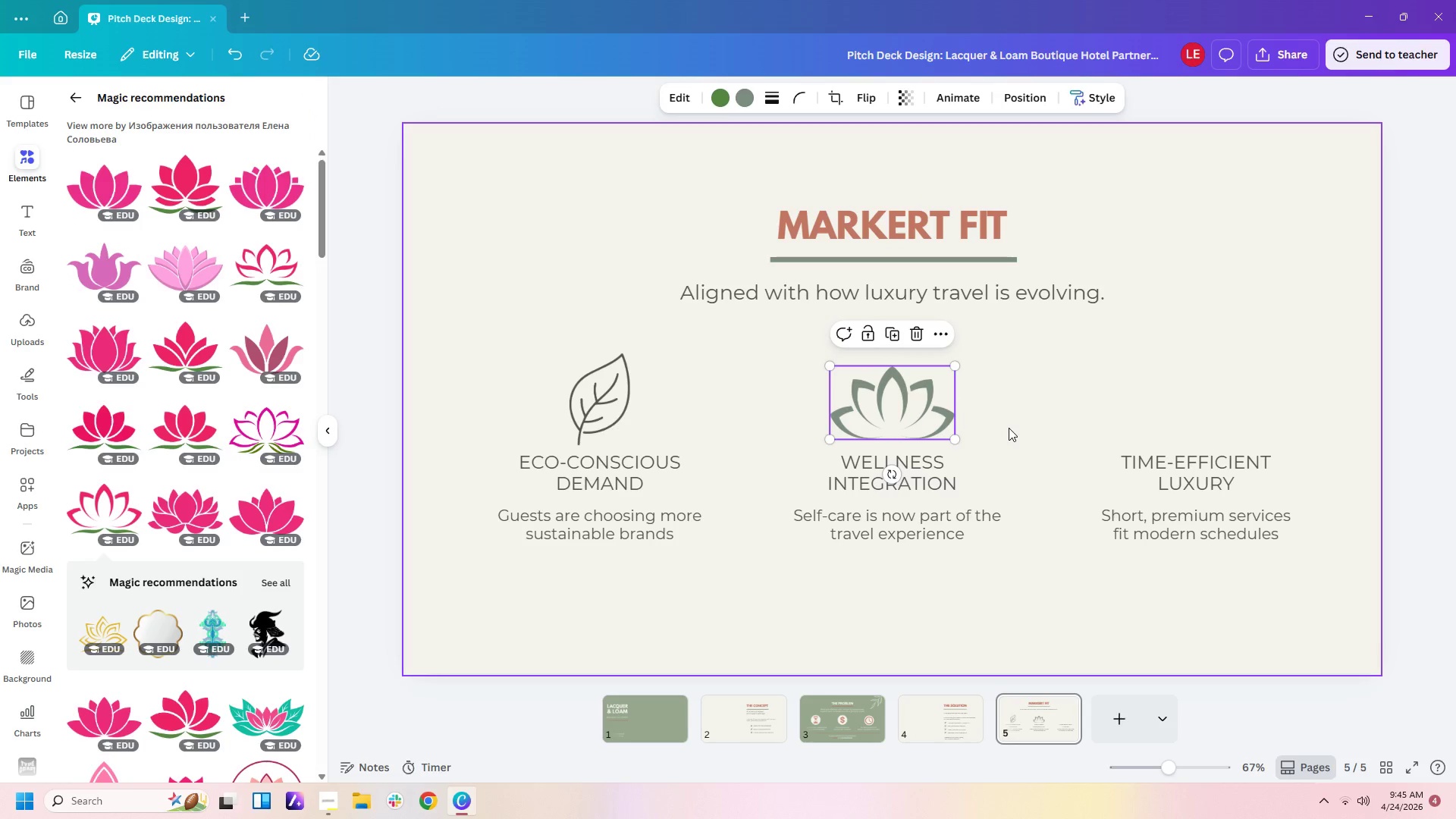 
left_click([1009, 428])
 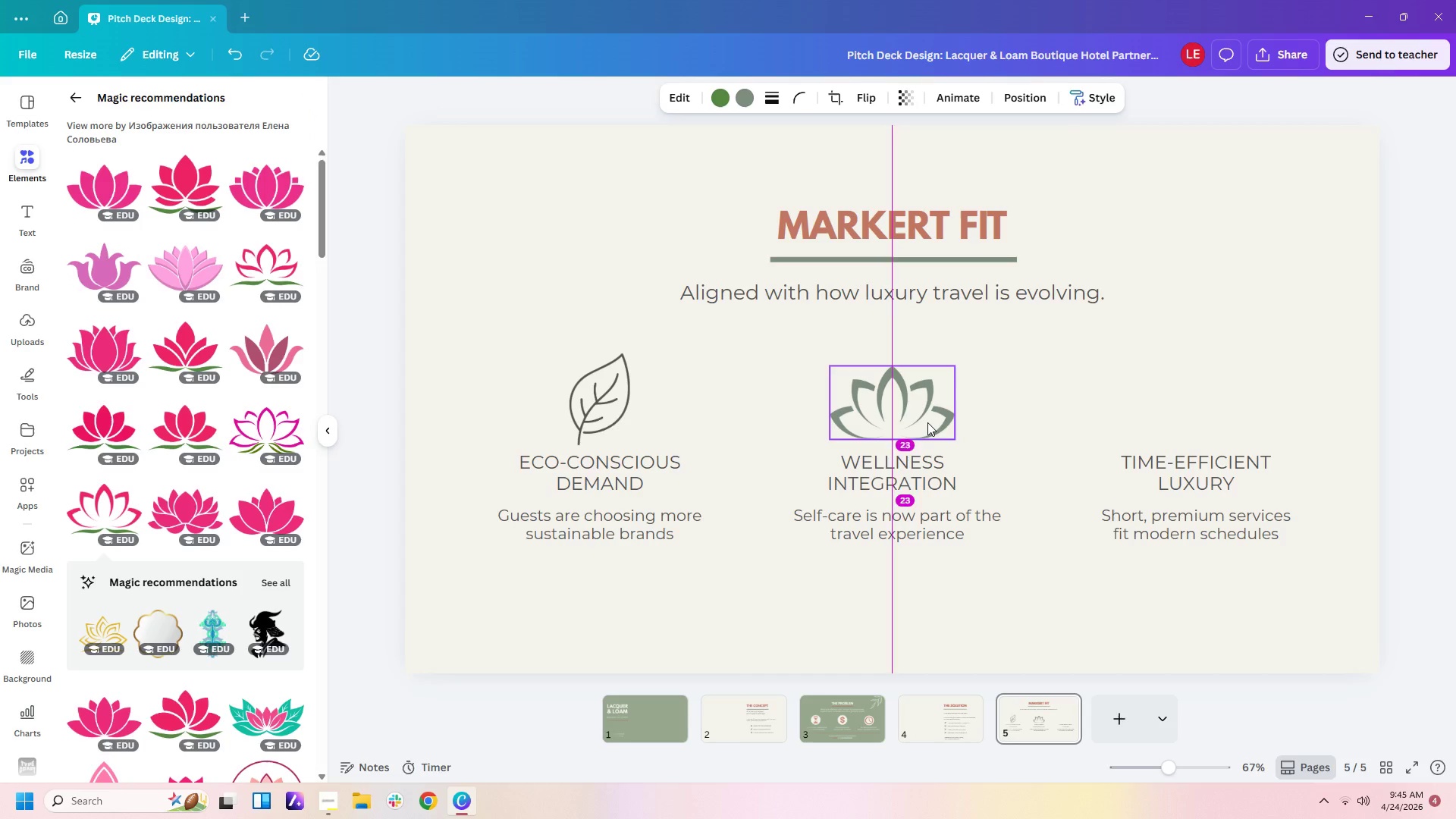 
left_click([1027, 421])
 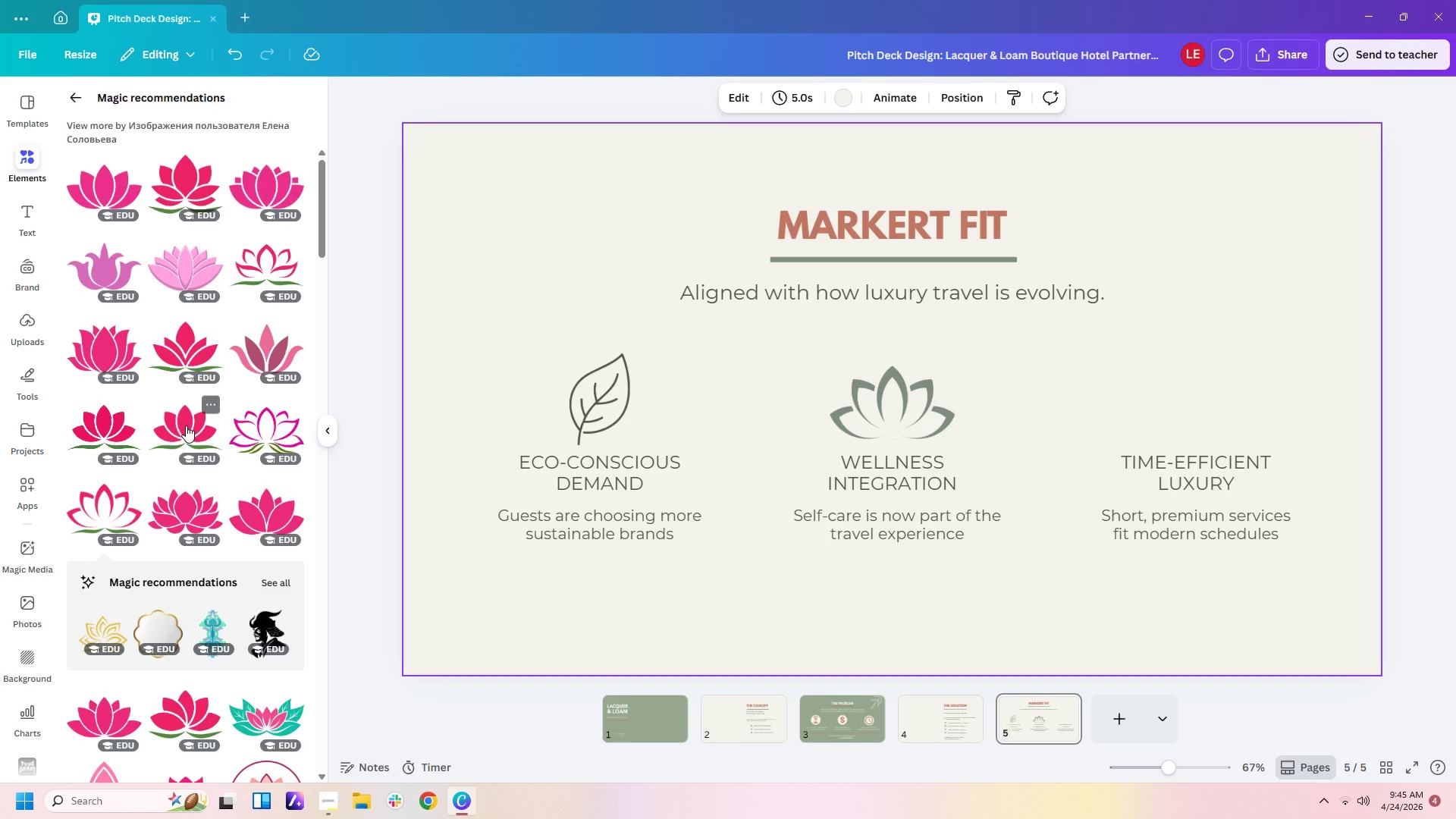 
scroll: coordinate [186, 425], scroll_direction: down, amount: 2.0
 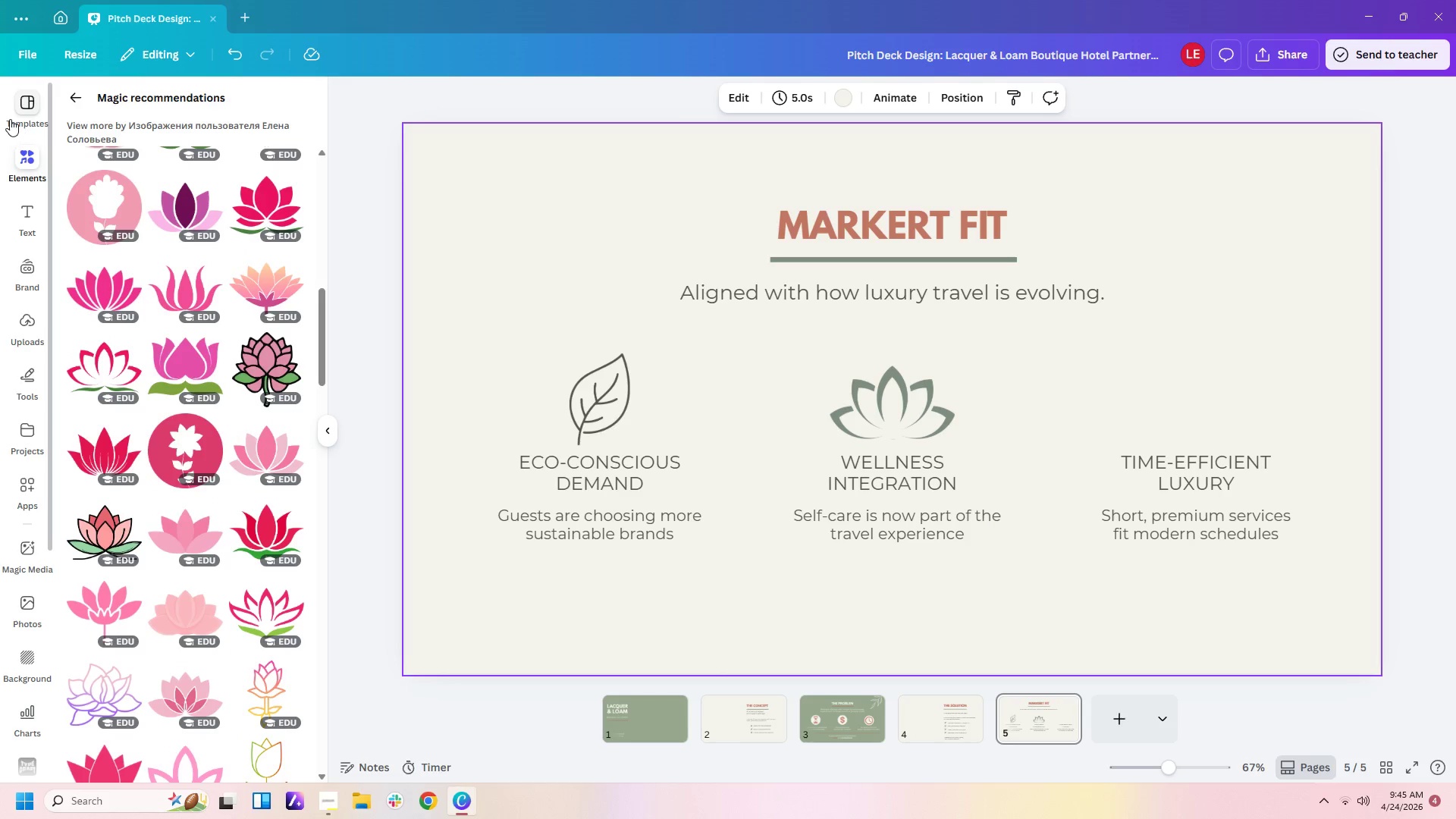 
left_click([77, 90])
 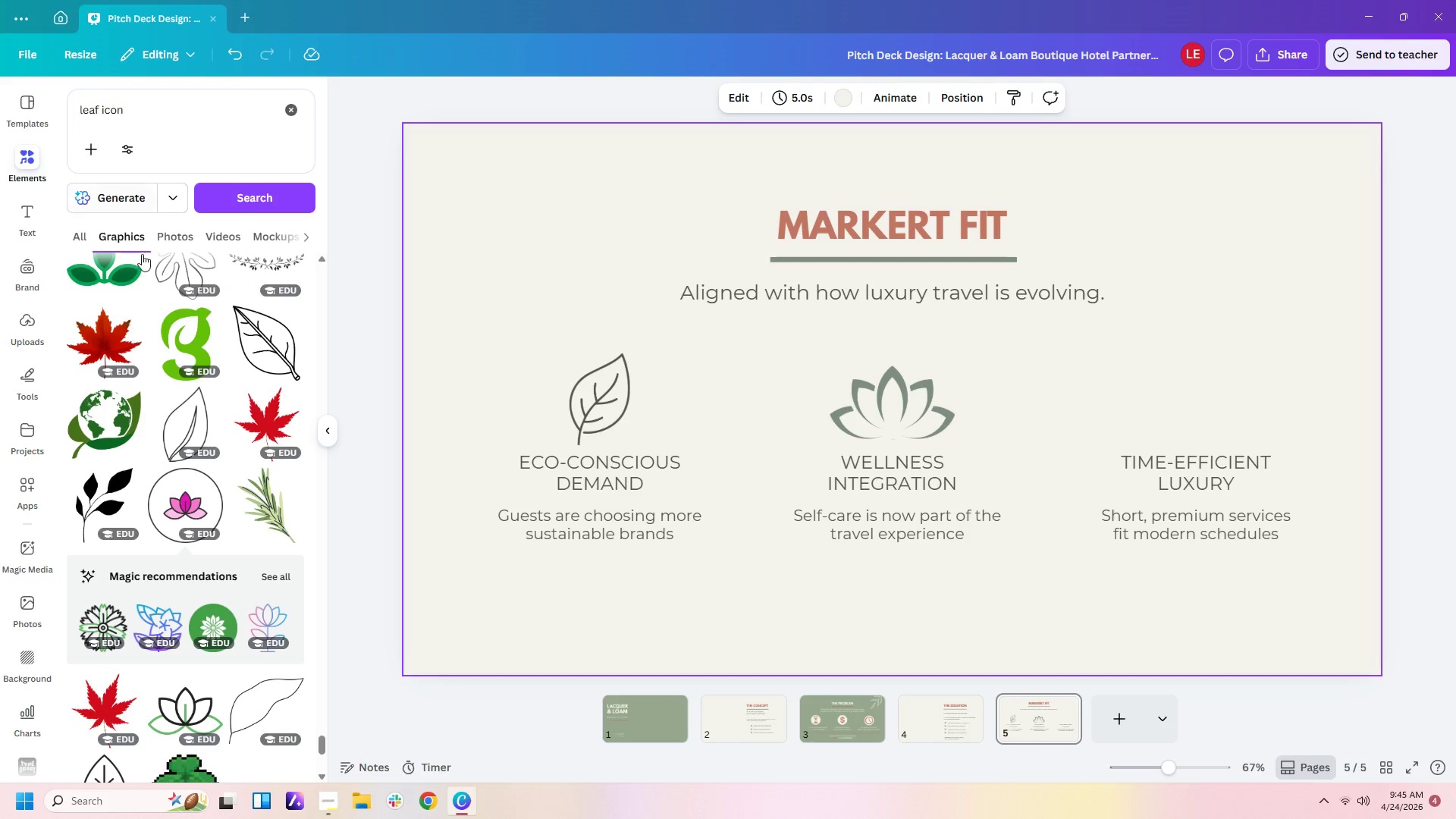 
scroll: coordinate [256, 409], scroll_direction: down, amount: 7.0
 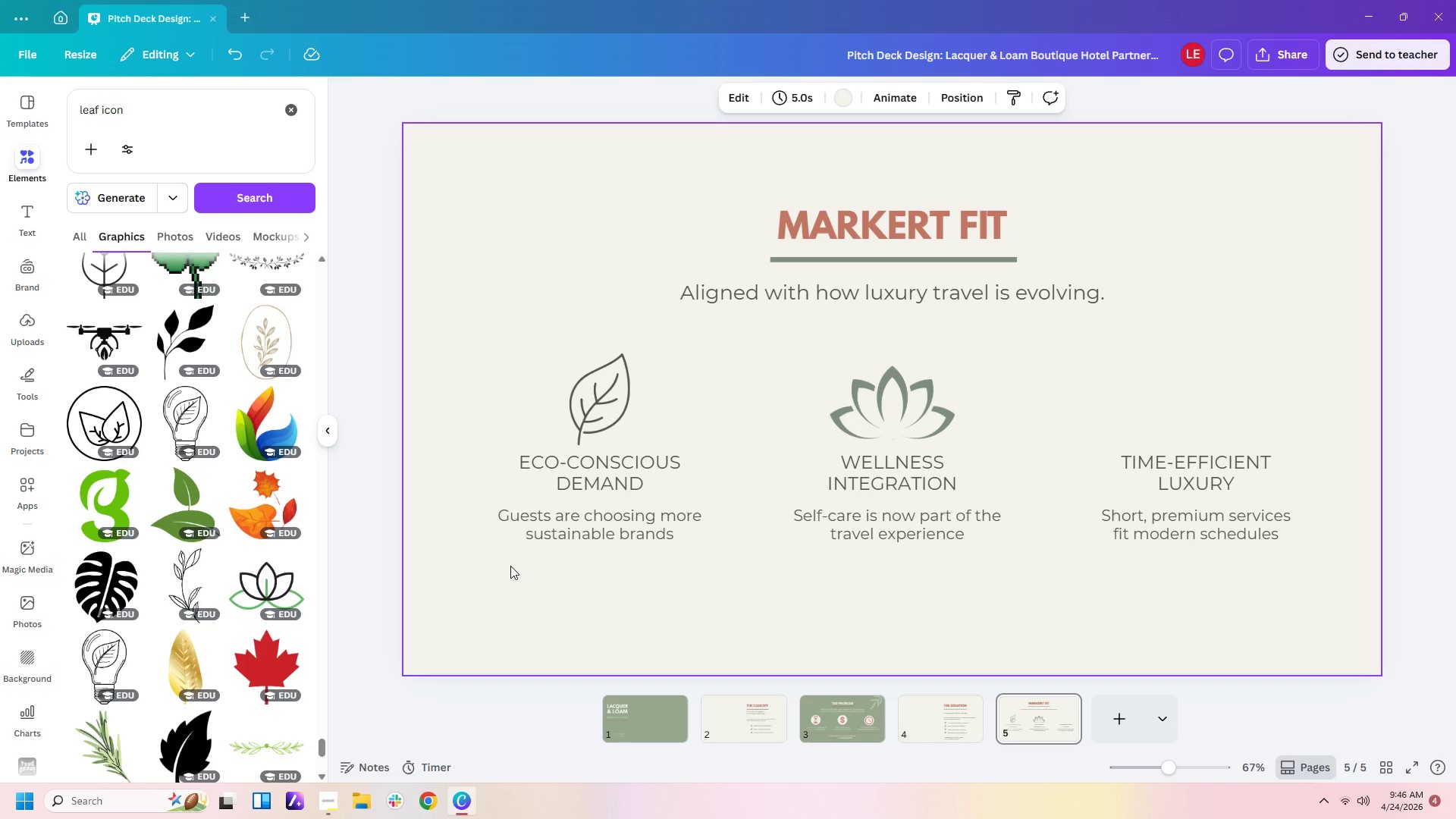 
wait(5.48)
 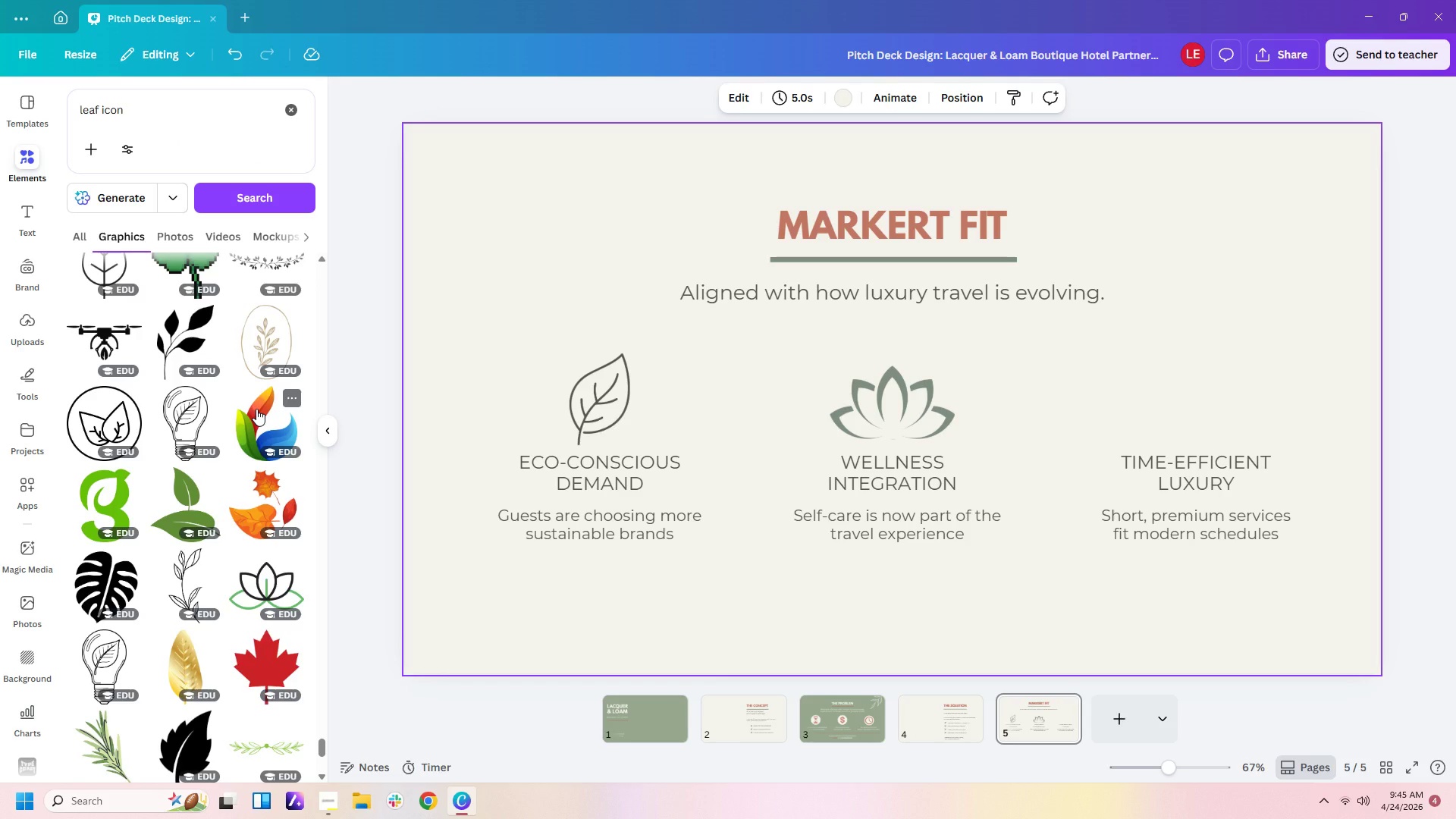 
scroll: coordinate [243, 571], scroll_direction: down, amount: 4.0
 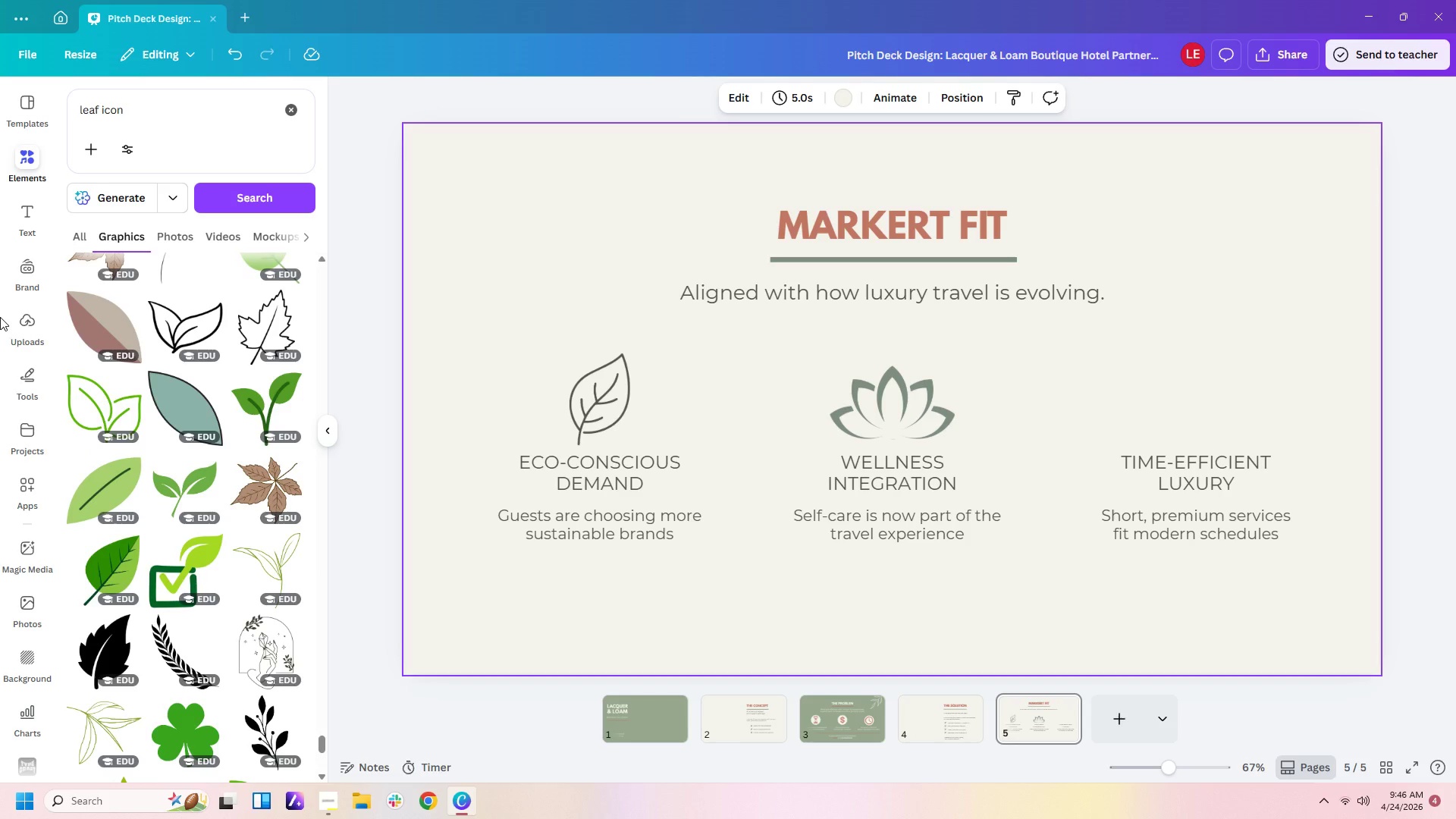 
left_click_drag(start_coordinate=[153, 120], to_coordinate=[0, 98])
 